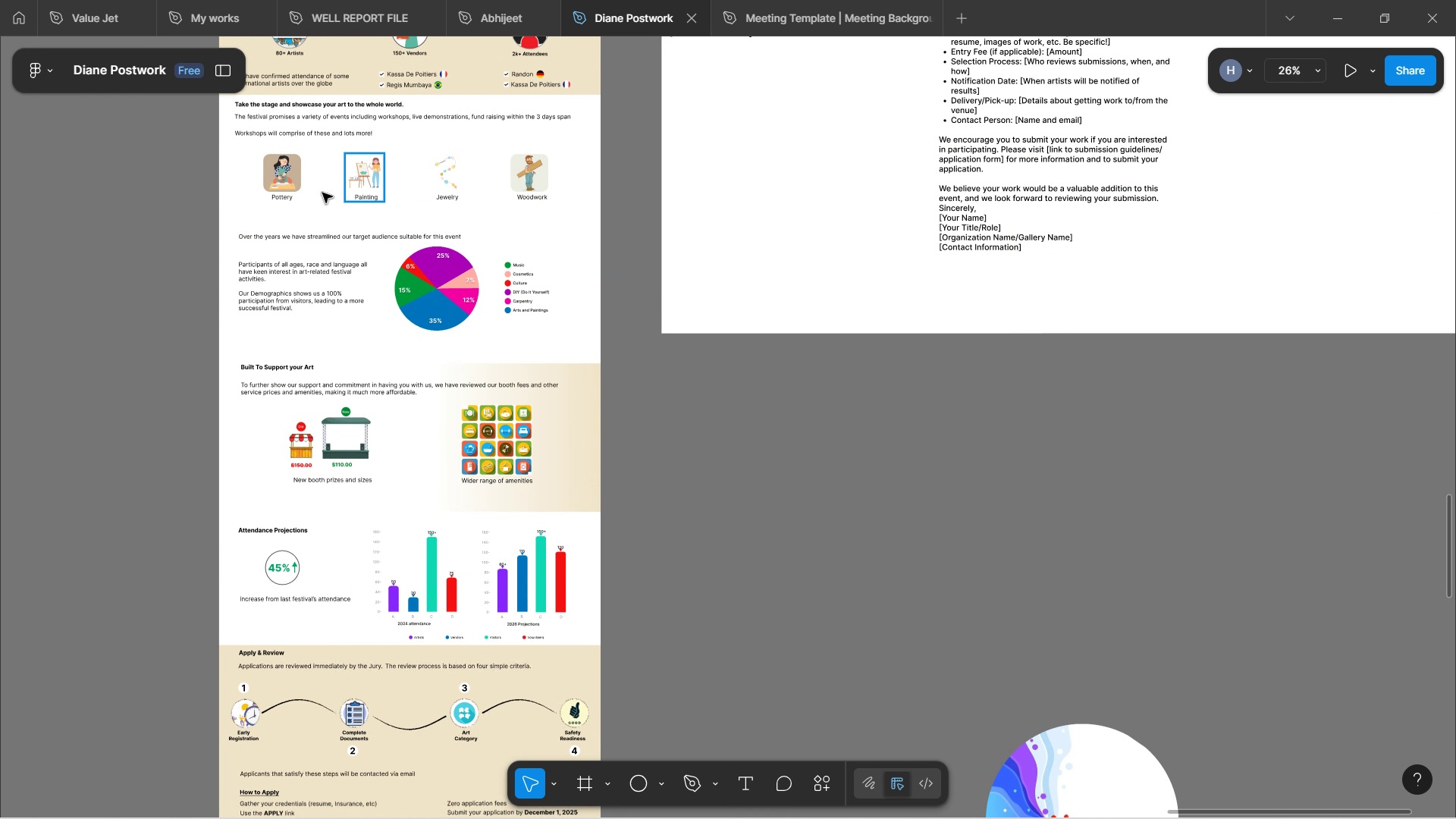 
left_click([279, 171])
 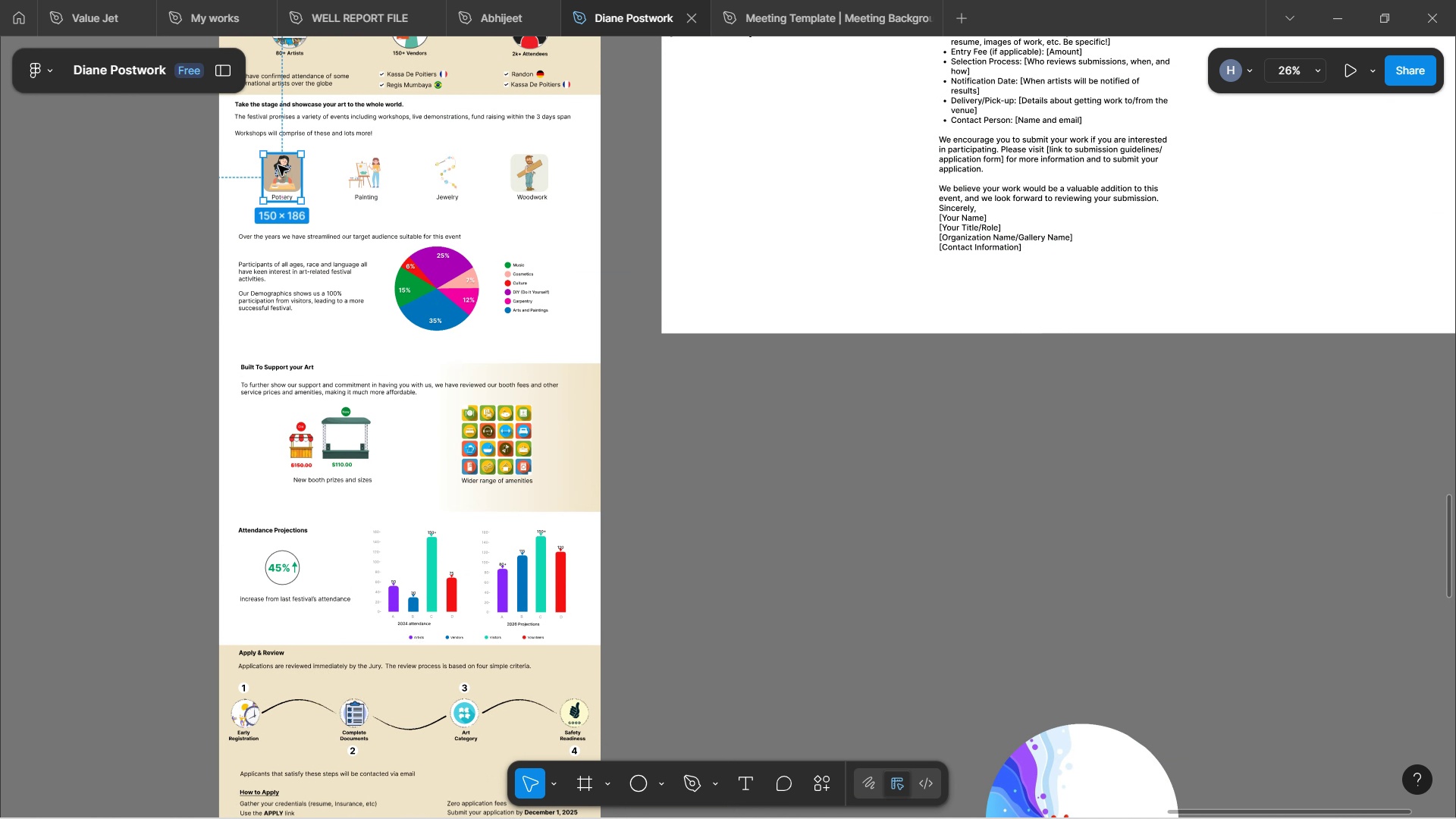 
hold_key(key=ShiftLeft, duration=0.44)
 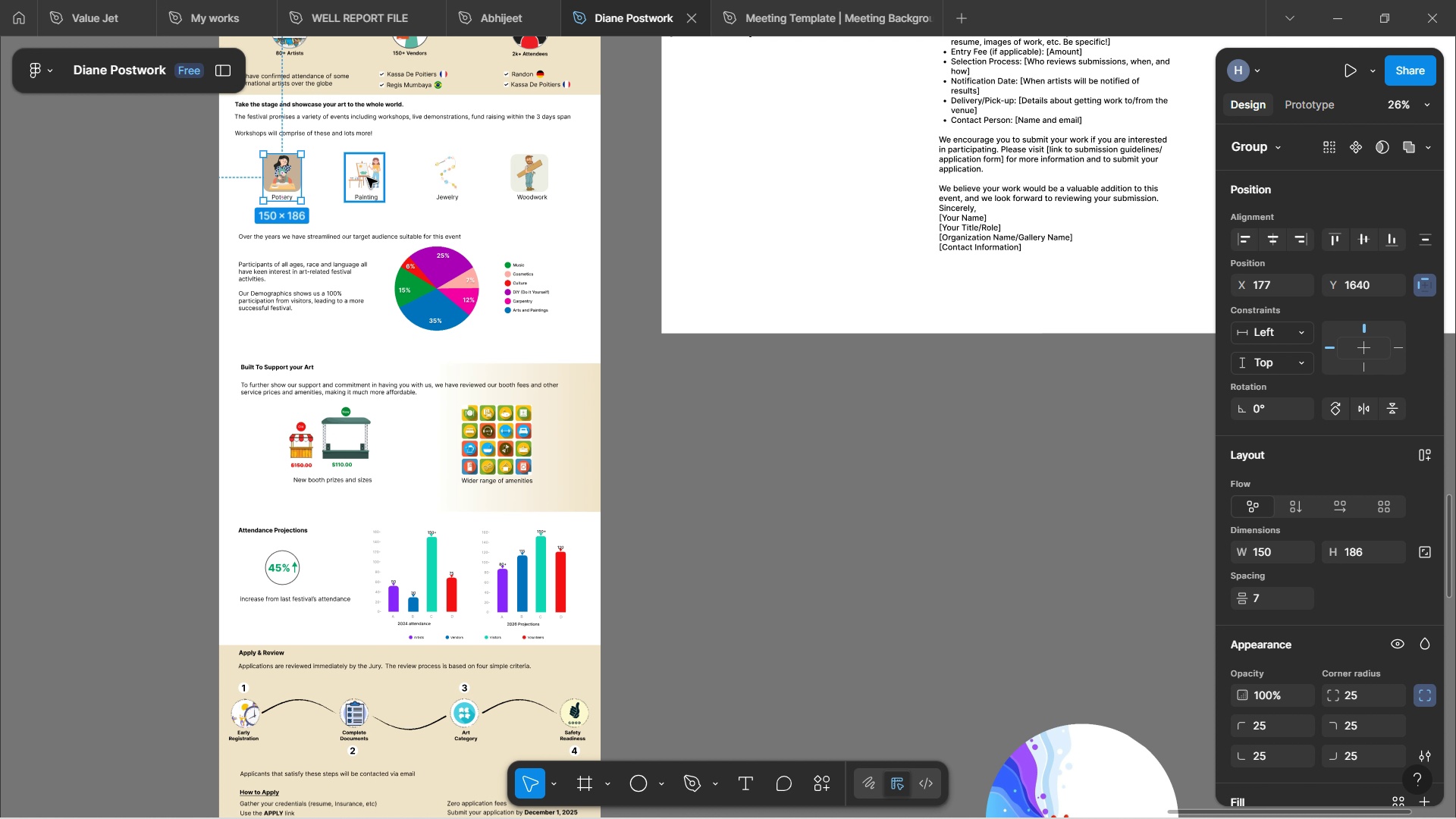 
hold_key(key=ShiftLeft, duration=1.53)
left_click([367, 177])
 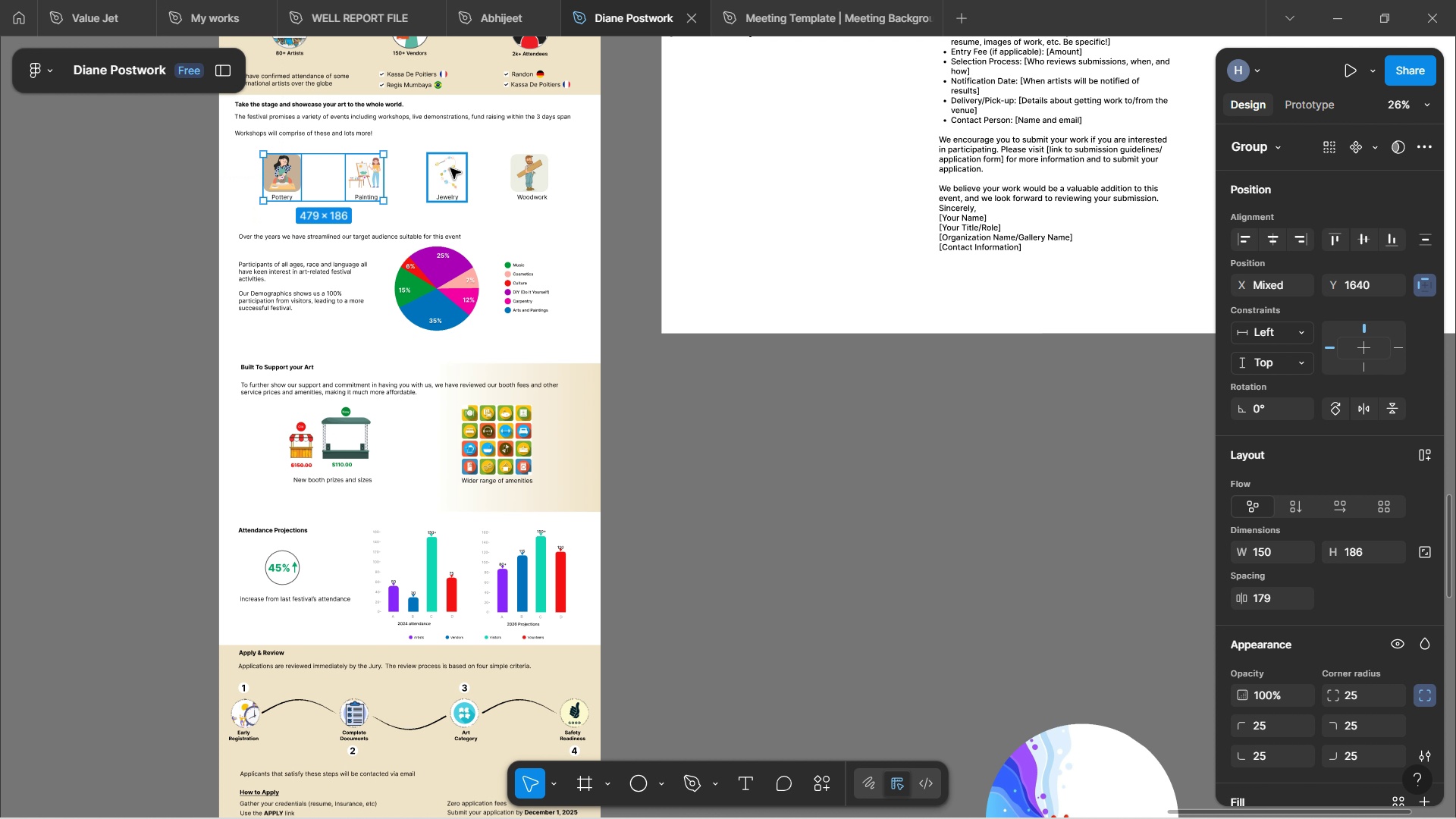 
left_click([450, 168])
 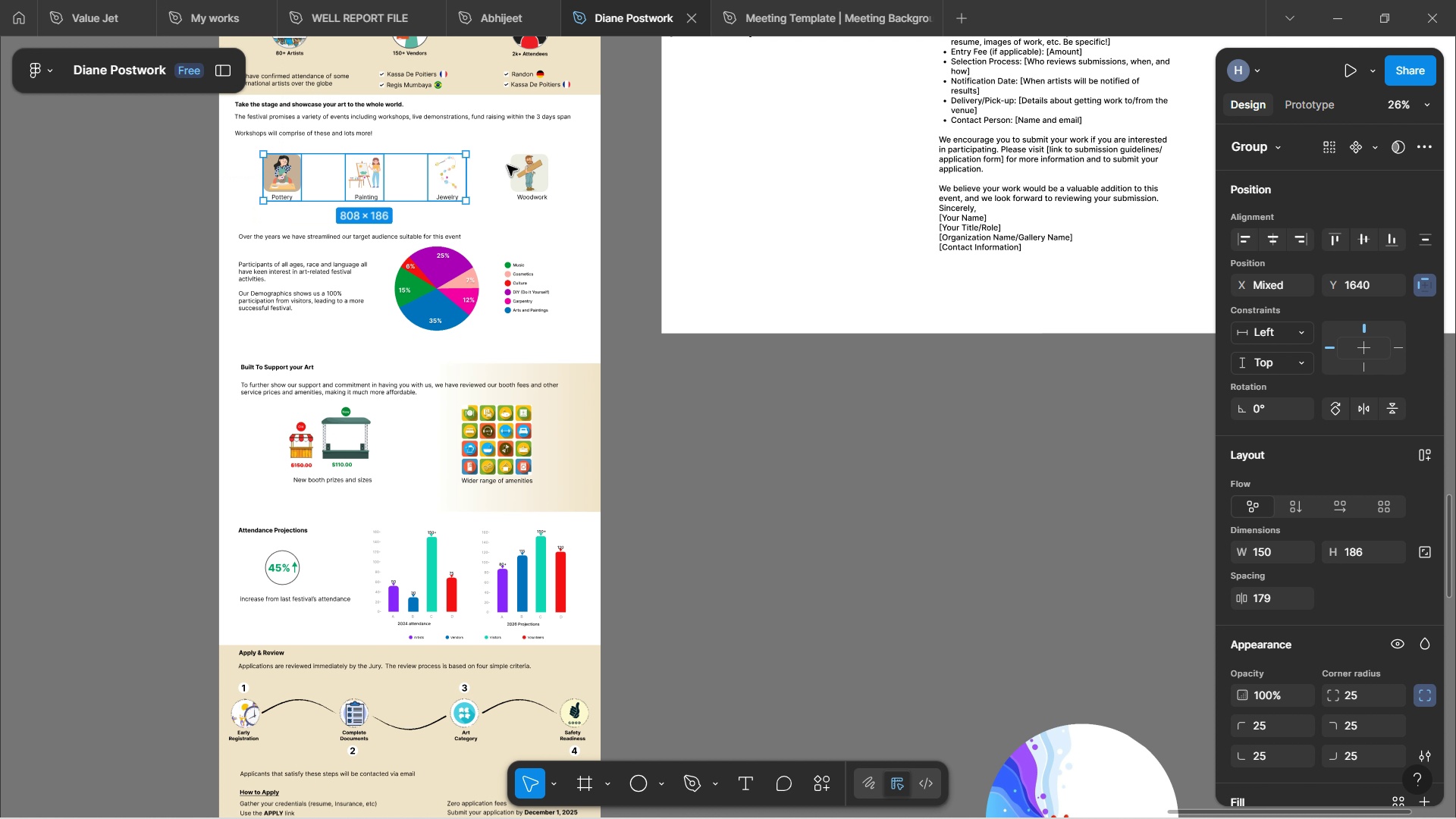 
hold_key(key=ShiftLeft, duration=0.67)
left_click([524, 183])
 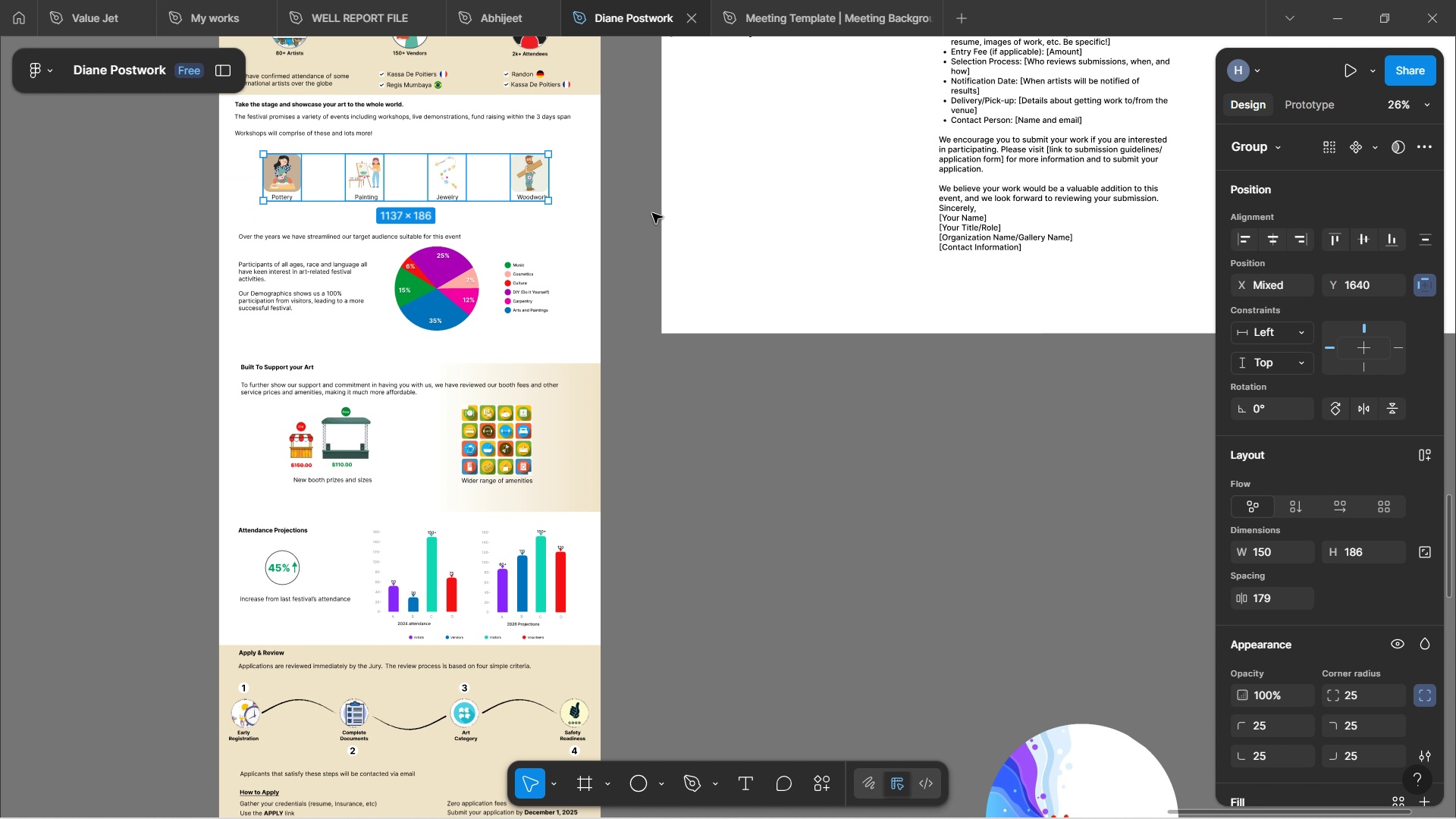 
hold_key(key=ControlLeft, duration=0.55)
scroll: coordinate [652, 213], scroll_direction: down, amount: 3.0
 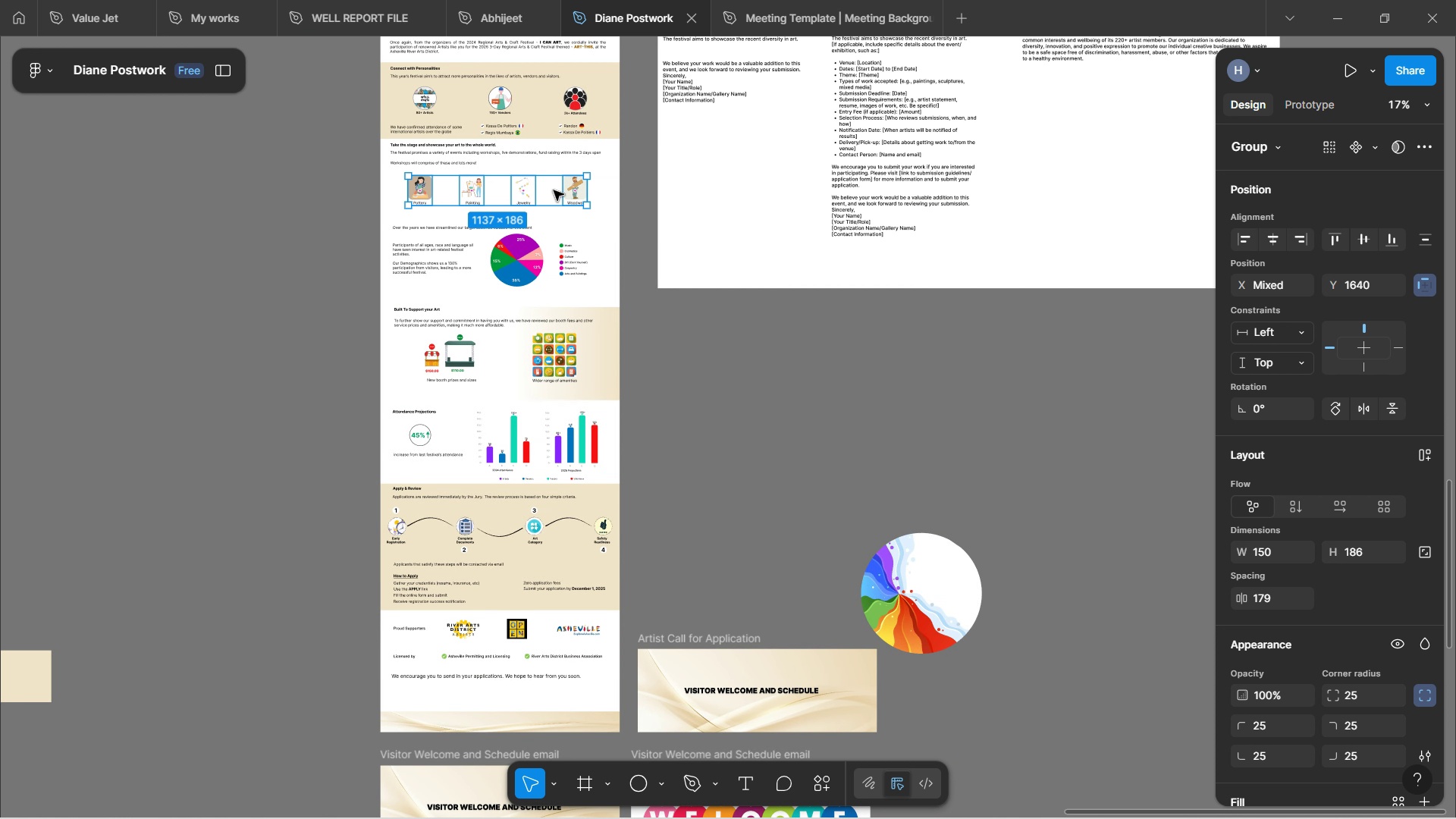 
hold_key(key=AltLeft, duration=1.52)
left_click_drag(start_coordinate=[554, 190], to_coordinate=[1091, 741])
 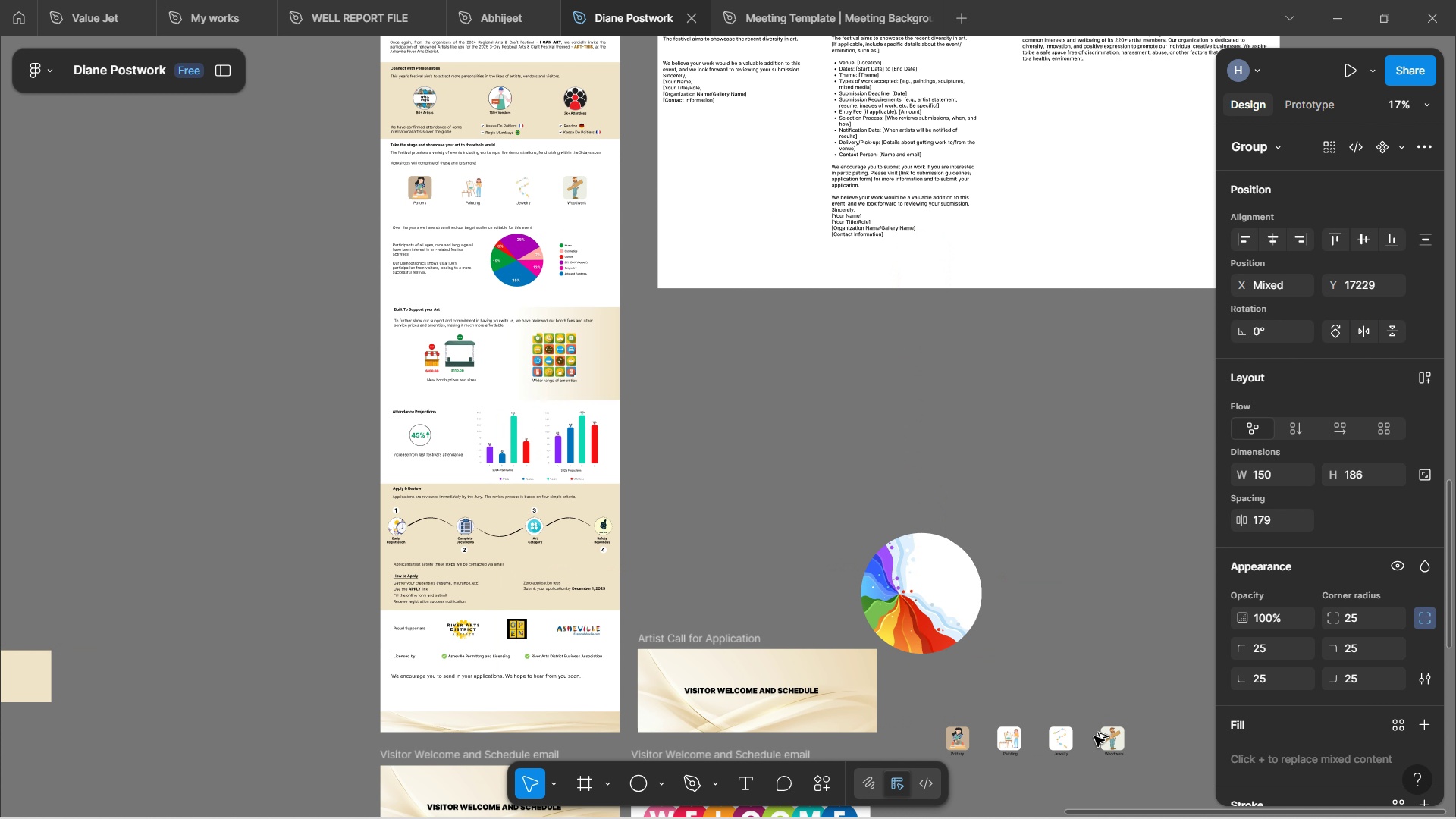 
hold_key(key=AltLeft, duration=1.5)
 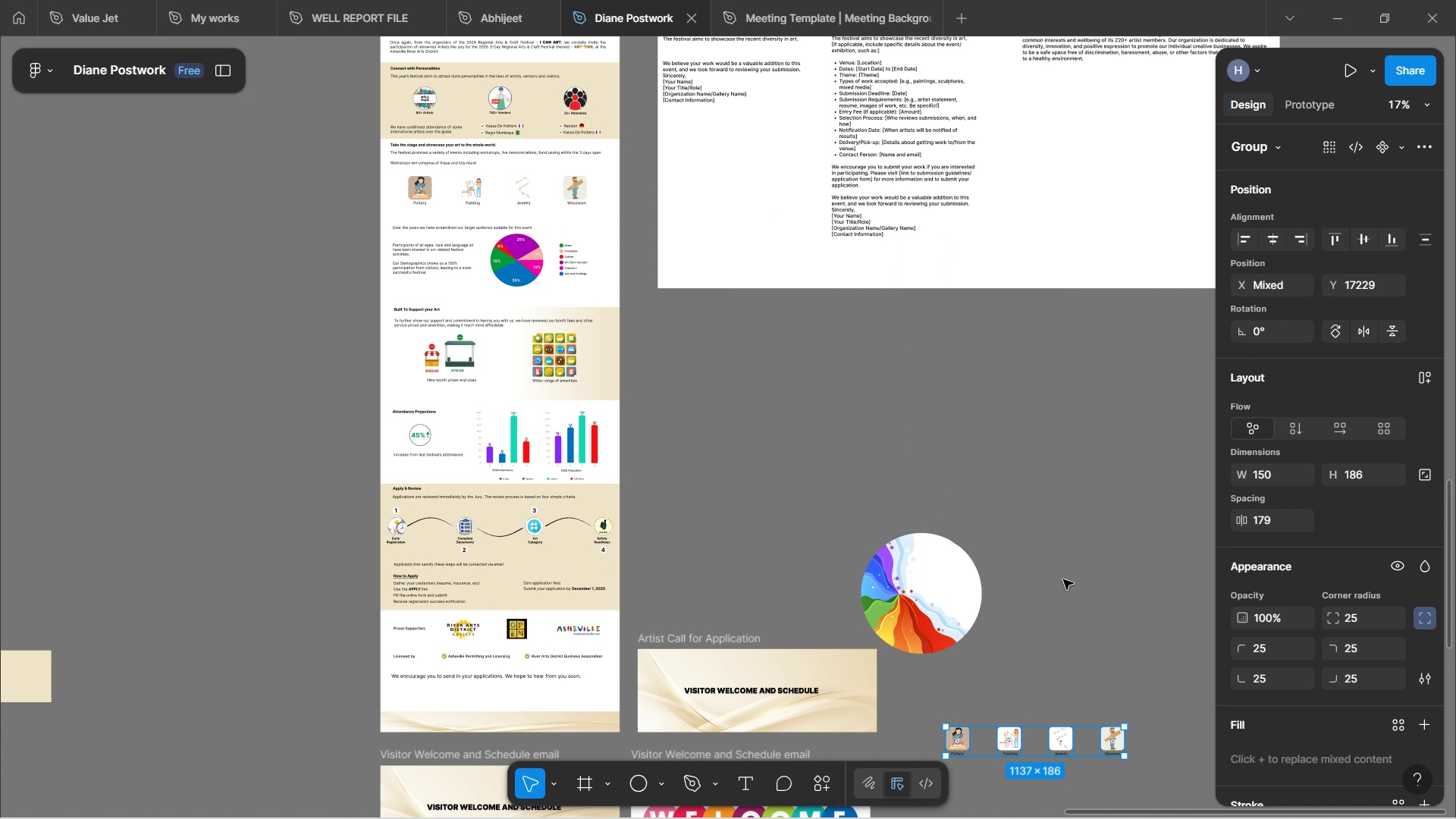 
hold_key(key=AltLeft, duration=0.42)
 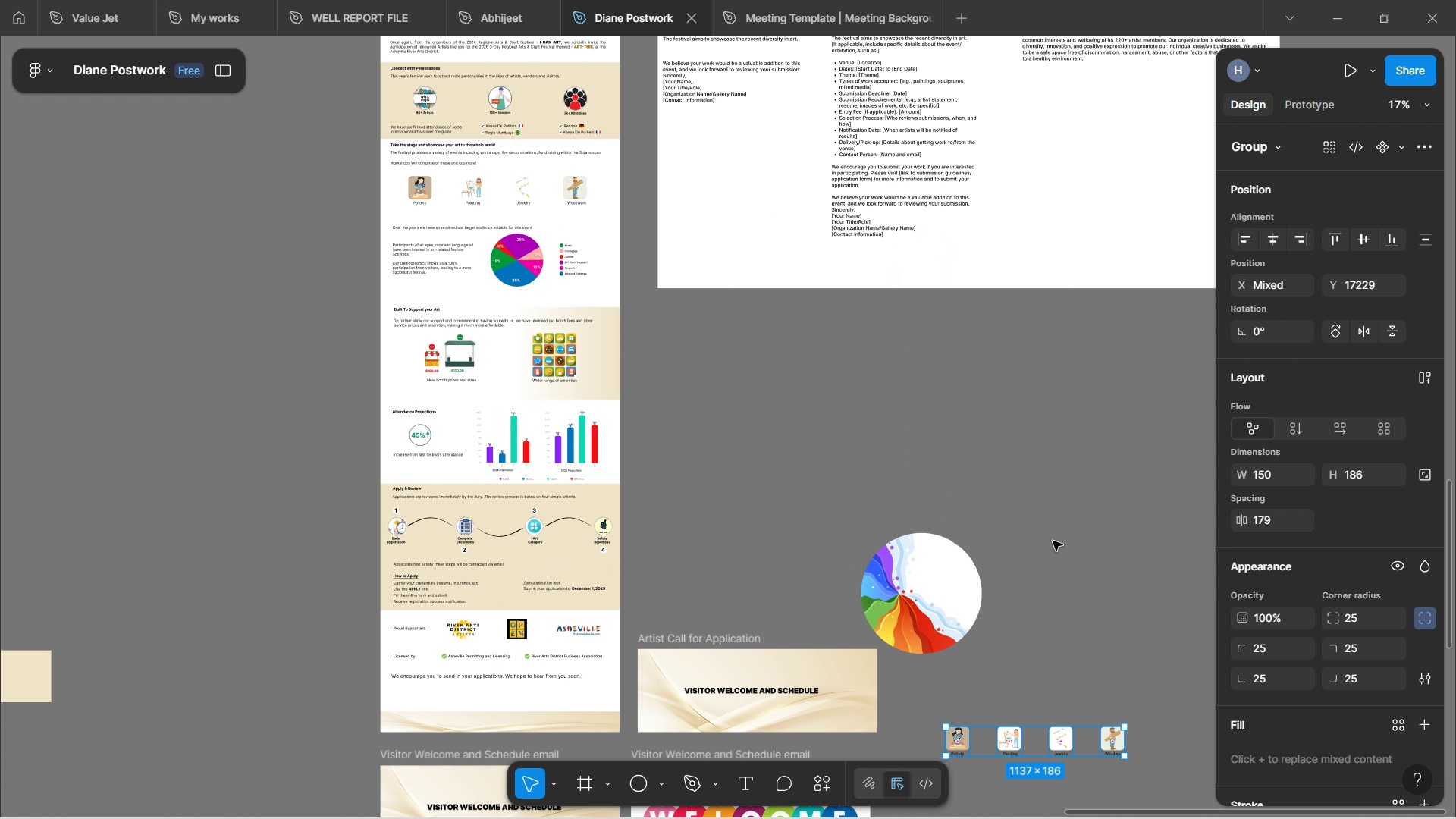 
scroll: coordinate [1042, 515], scroll_direction: down, amount: 14.0
 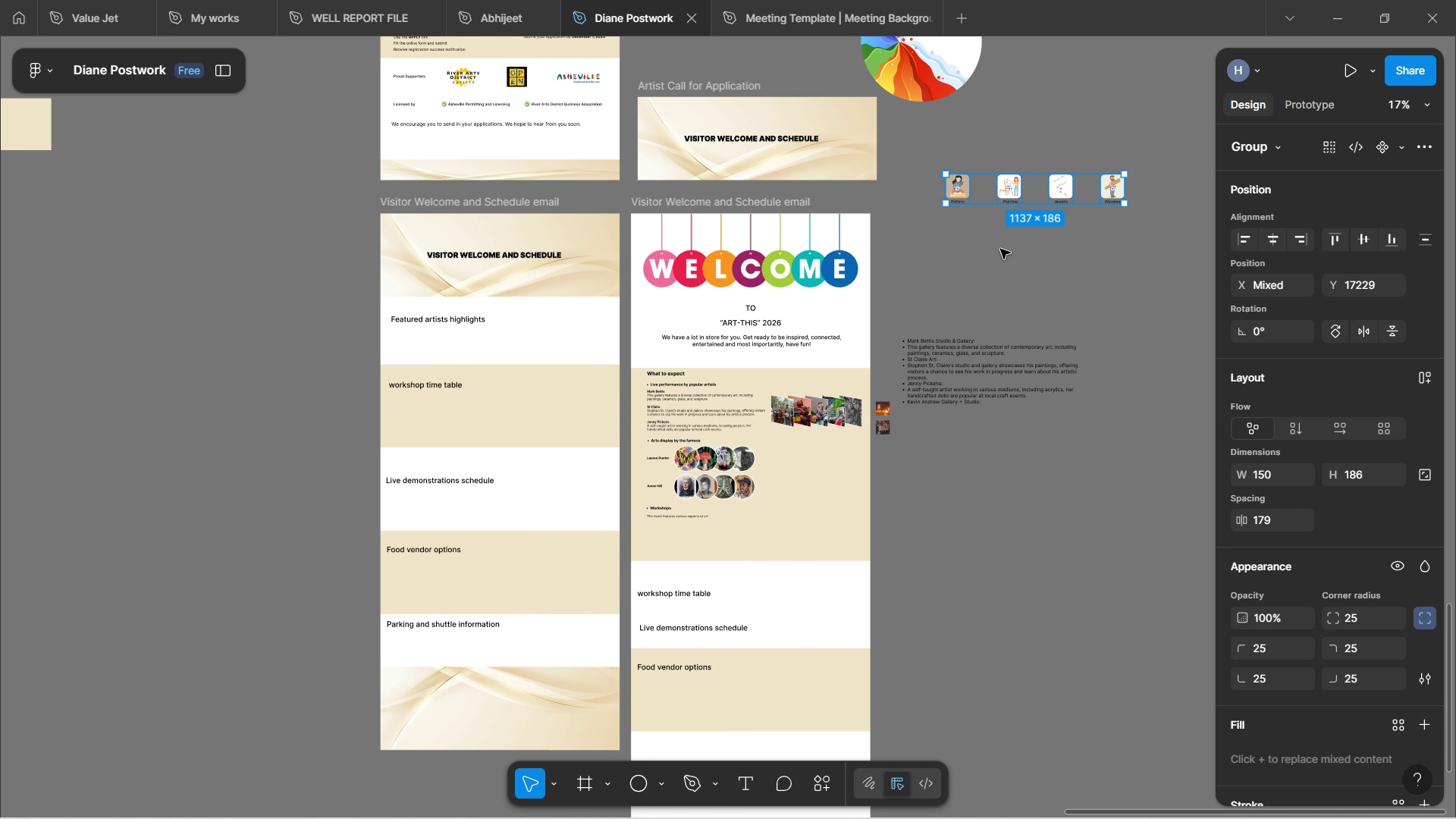 
mouse_move([1025, 202])
 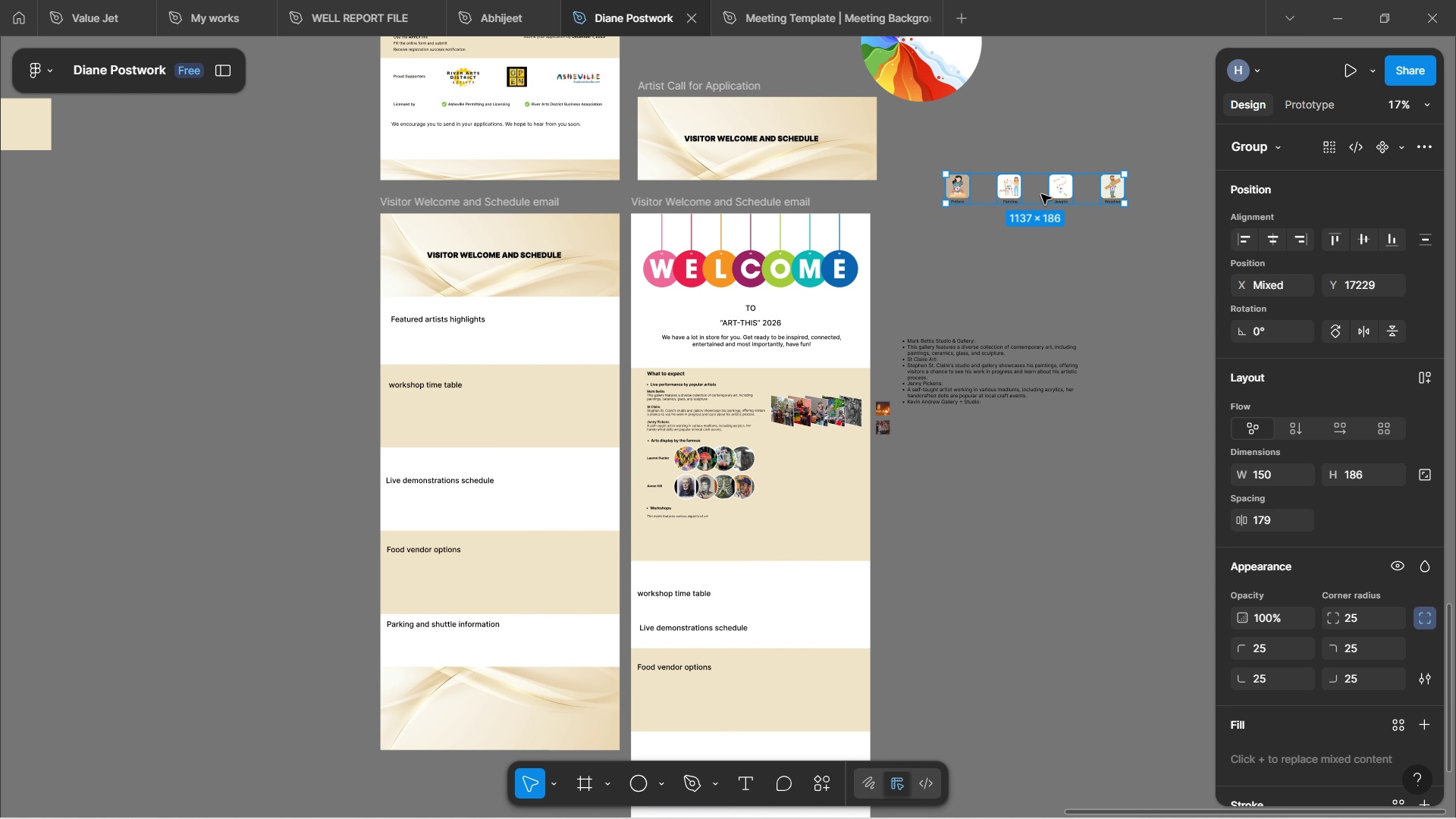 
left_click_drag(start_coordinate=[1039, 193], to_coordinate=[748, 544])
 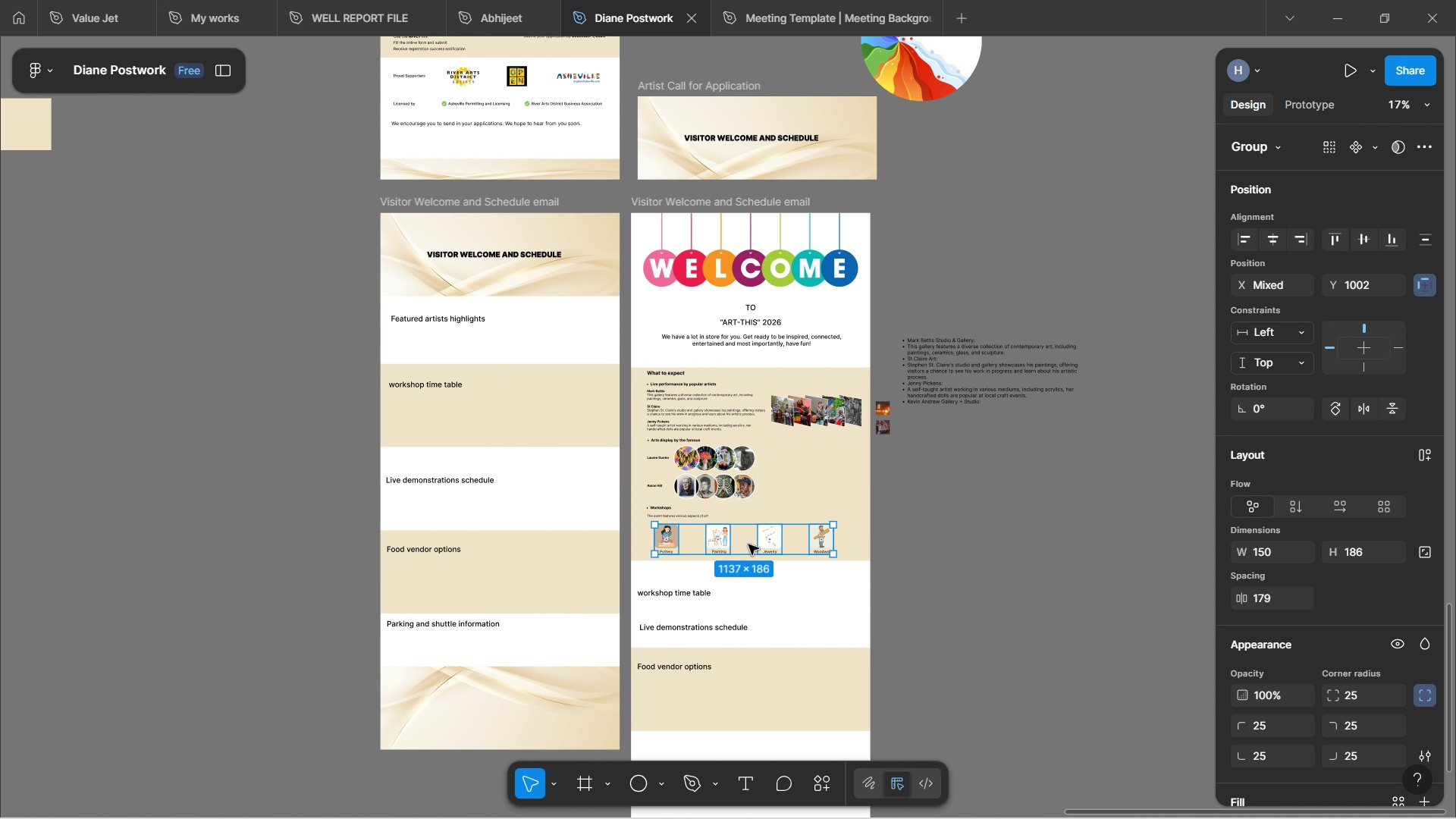 
hold_key(key=ControlLeft, duration=1.58)
scroll: coordinate [748, 543], scroll_direction: up, amount: 3.0
 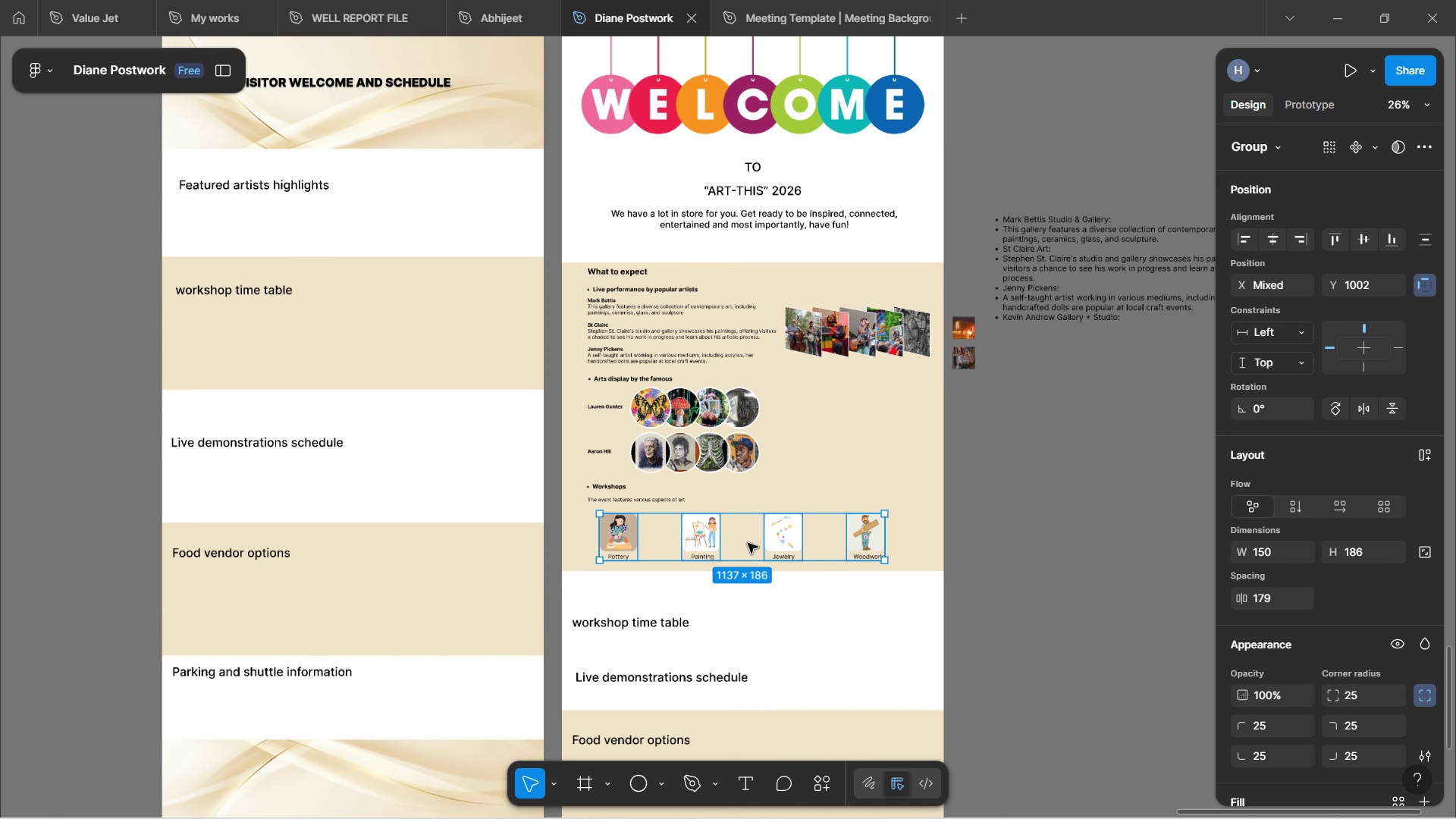 
hold_key(key=ControlLeft, duration=1.61)
scroll: coordinate [748, 543], scroll_direction: up, amount: 2.0
 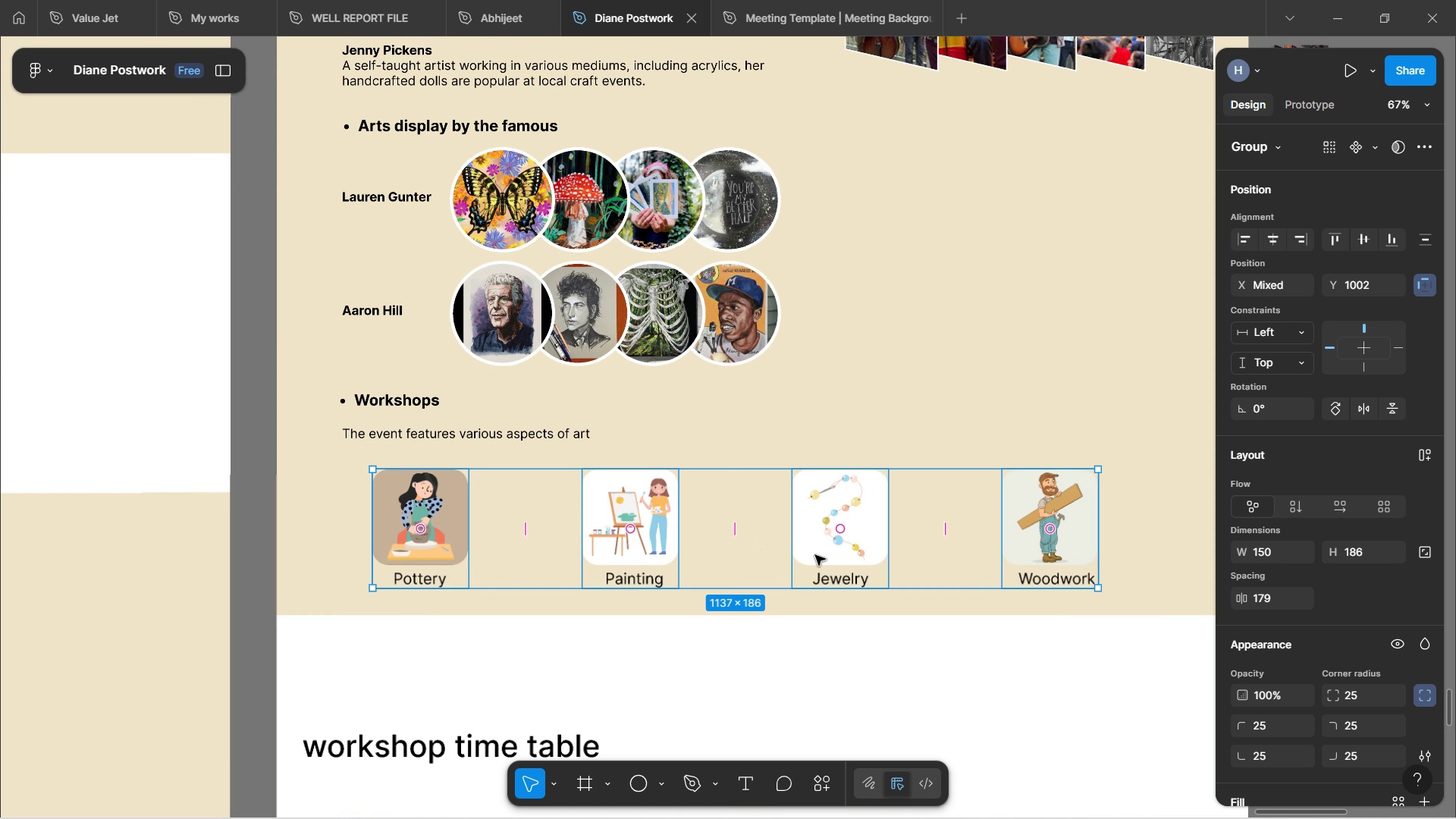 
hold_key(key=ControlLeft, duration=0.7)
 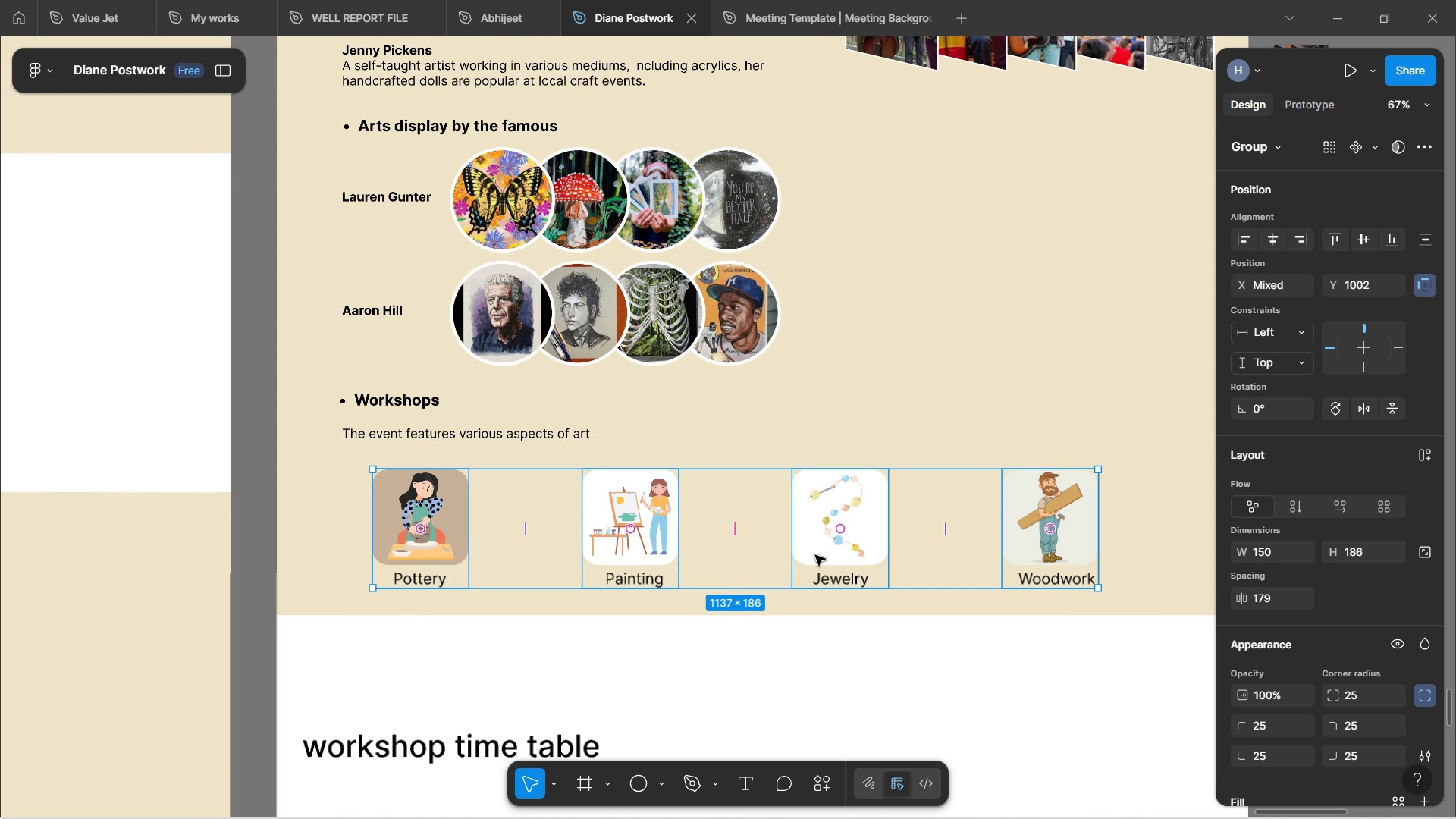 
left_click_drag(start_coordinate=[815, 555], to_coordinate=[821, 550])
 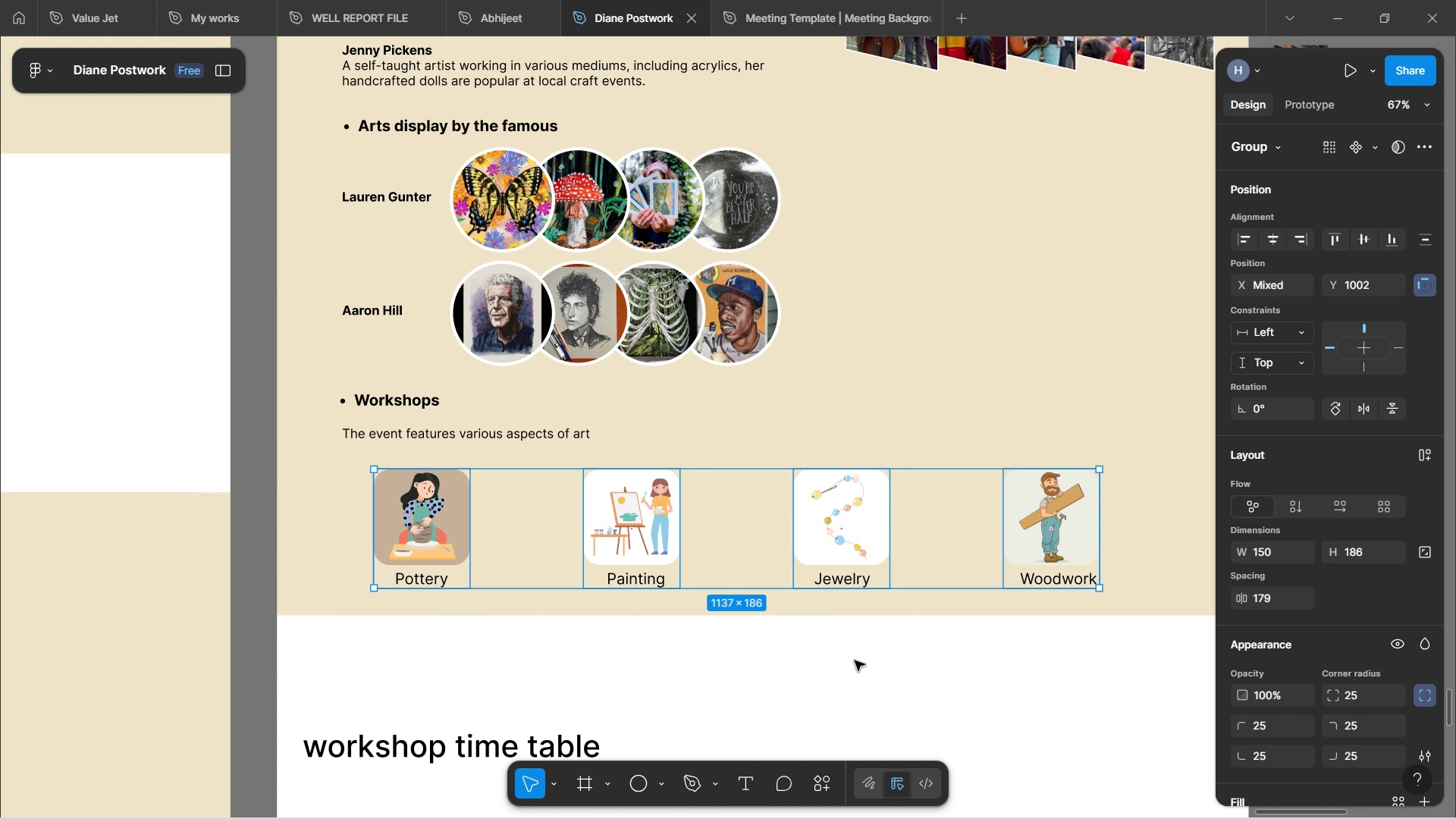 
left_click([855, 657])
 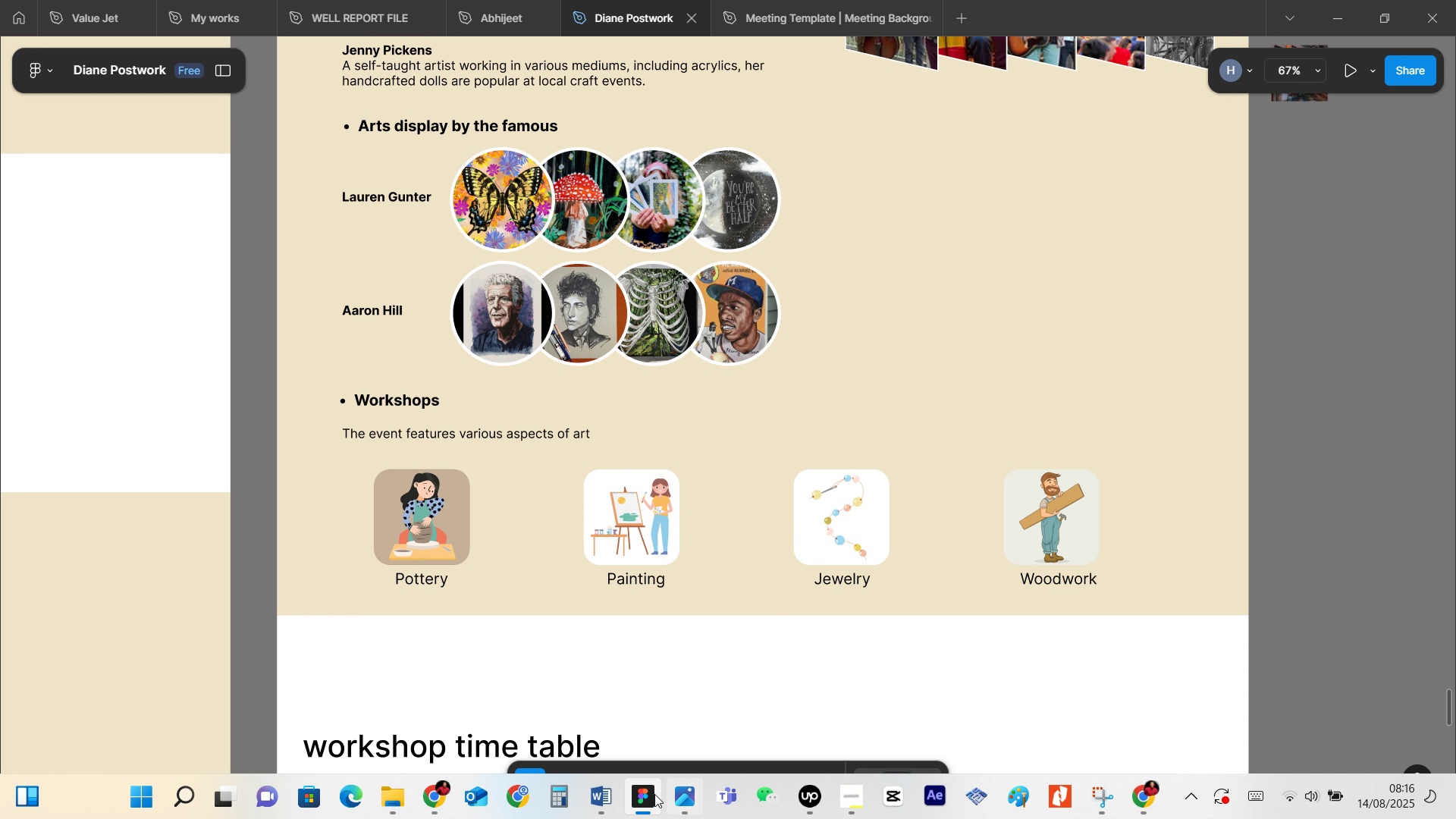 
wait(9.19)
 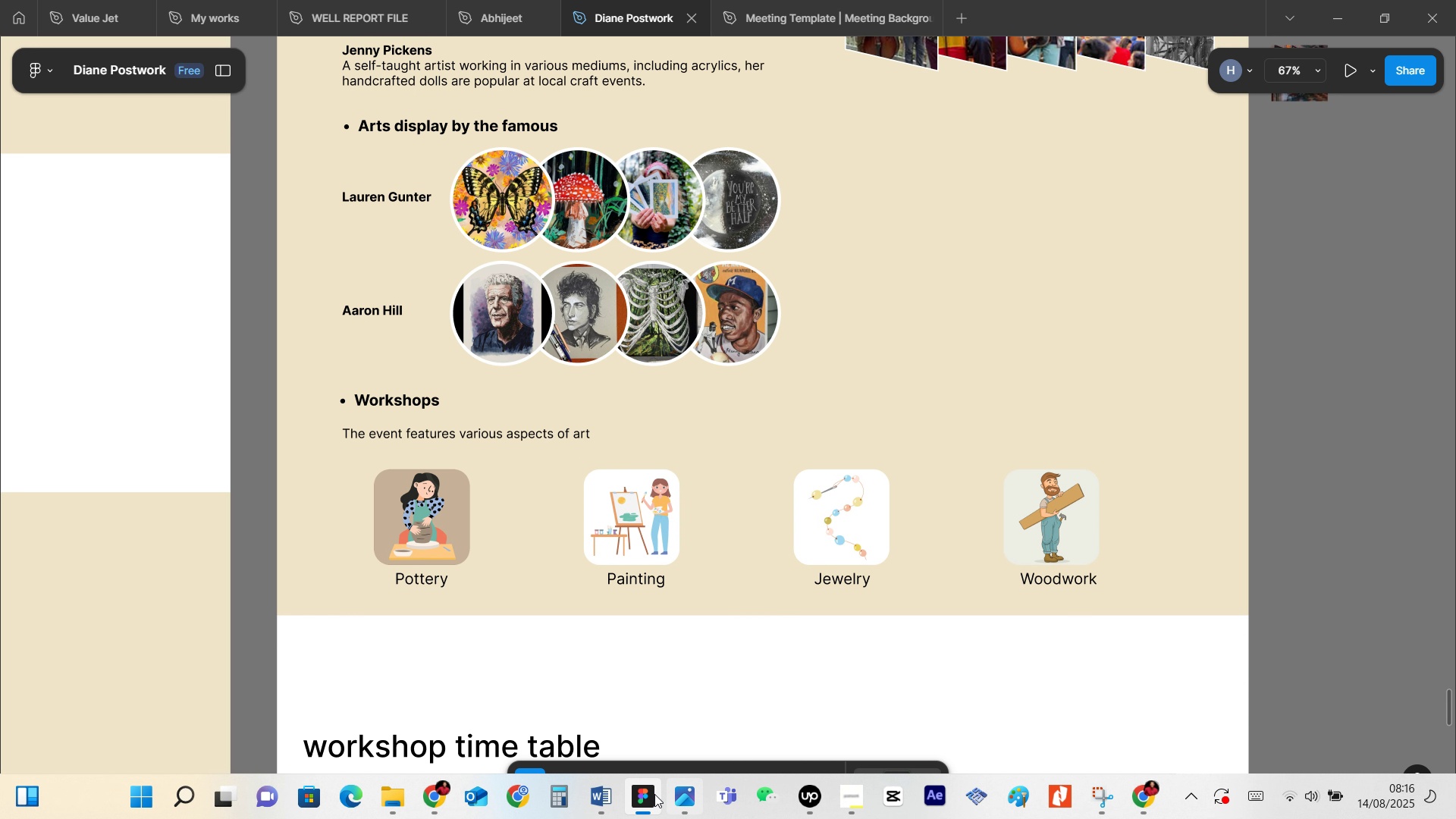 
left_click([1087, 733])
 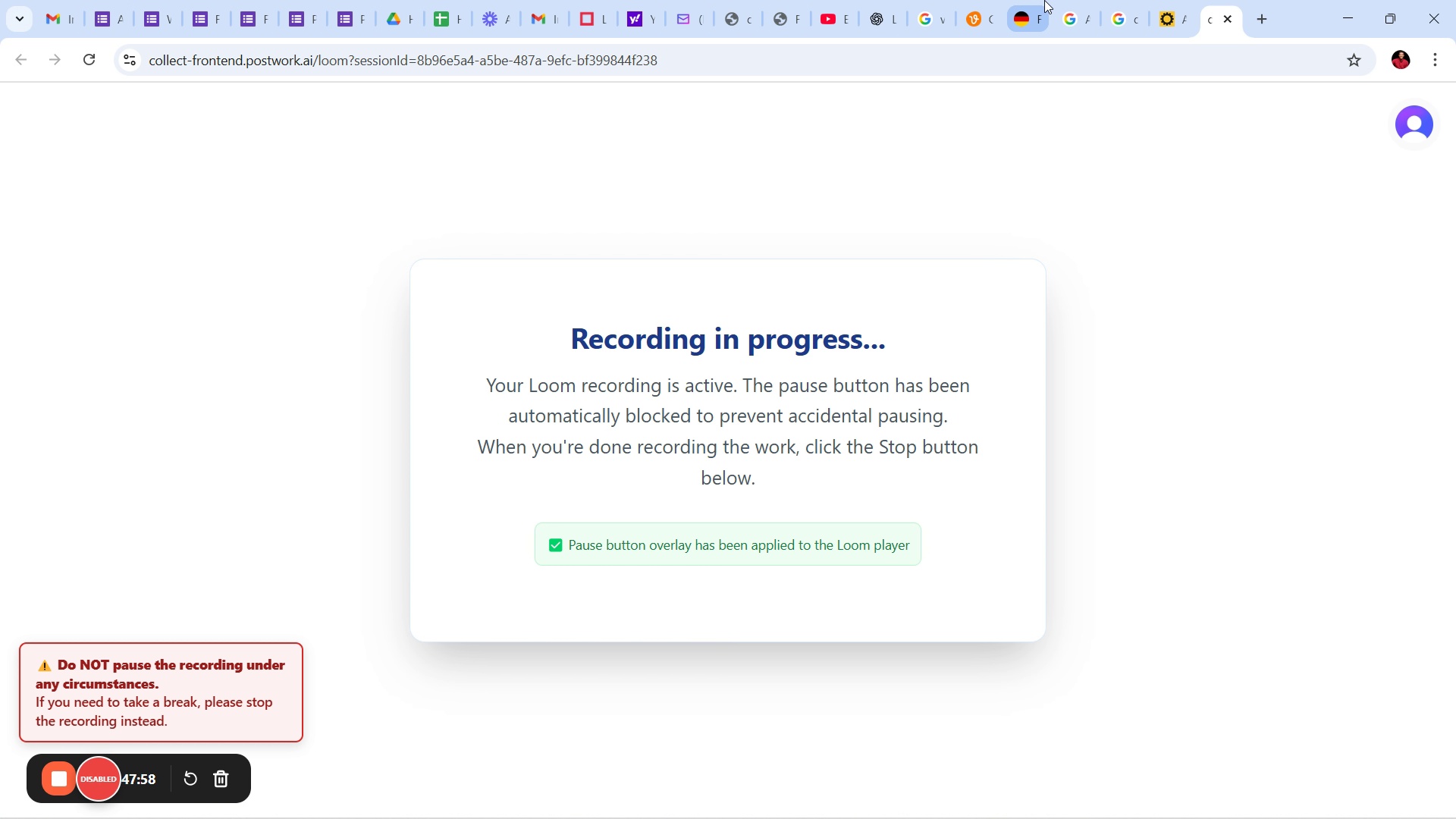 
left_click([993, 0])
 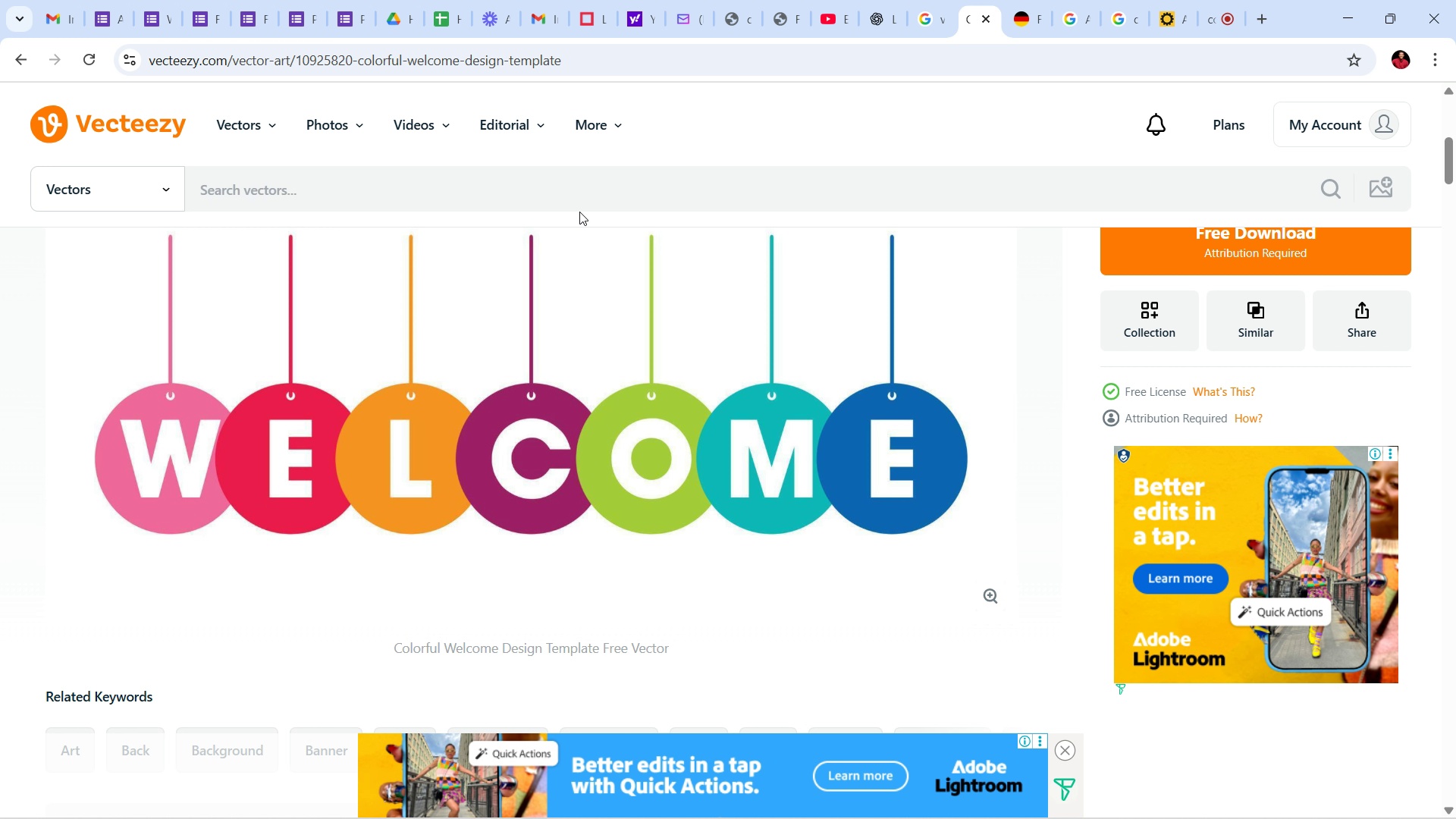 
scroll: coordinate [638, 273], scroll_direction: up, amount: 4.0
 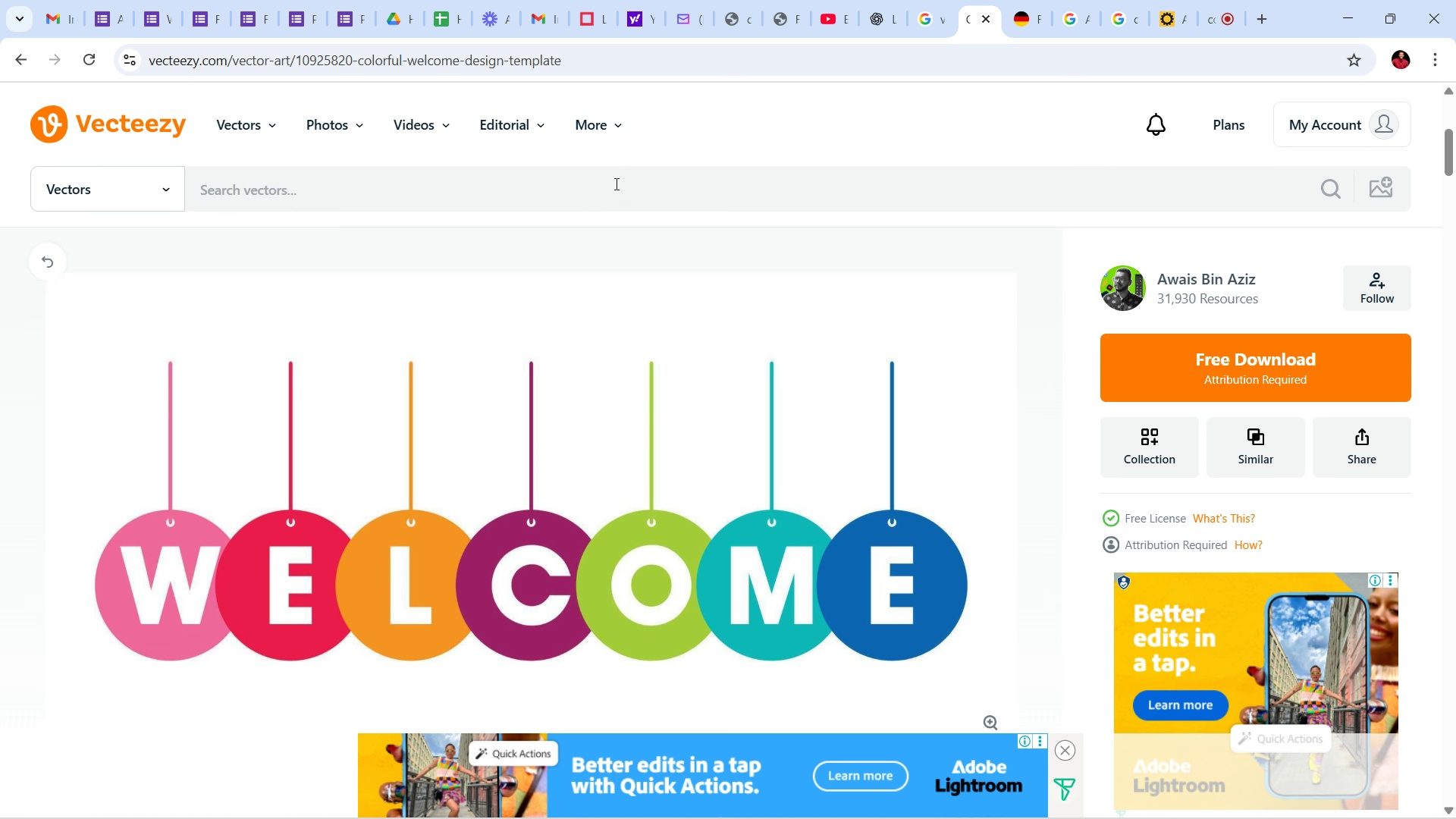 
left_click([615, 184])
 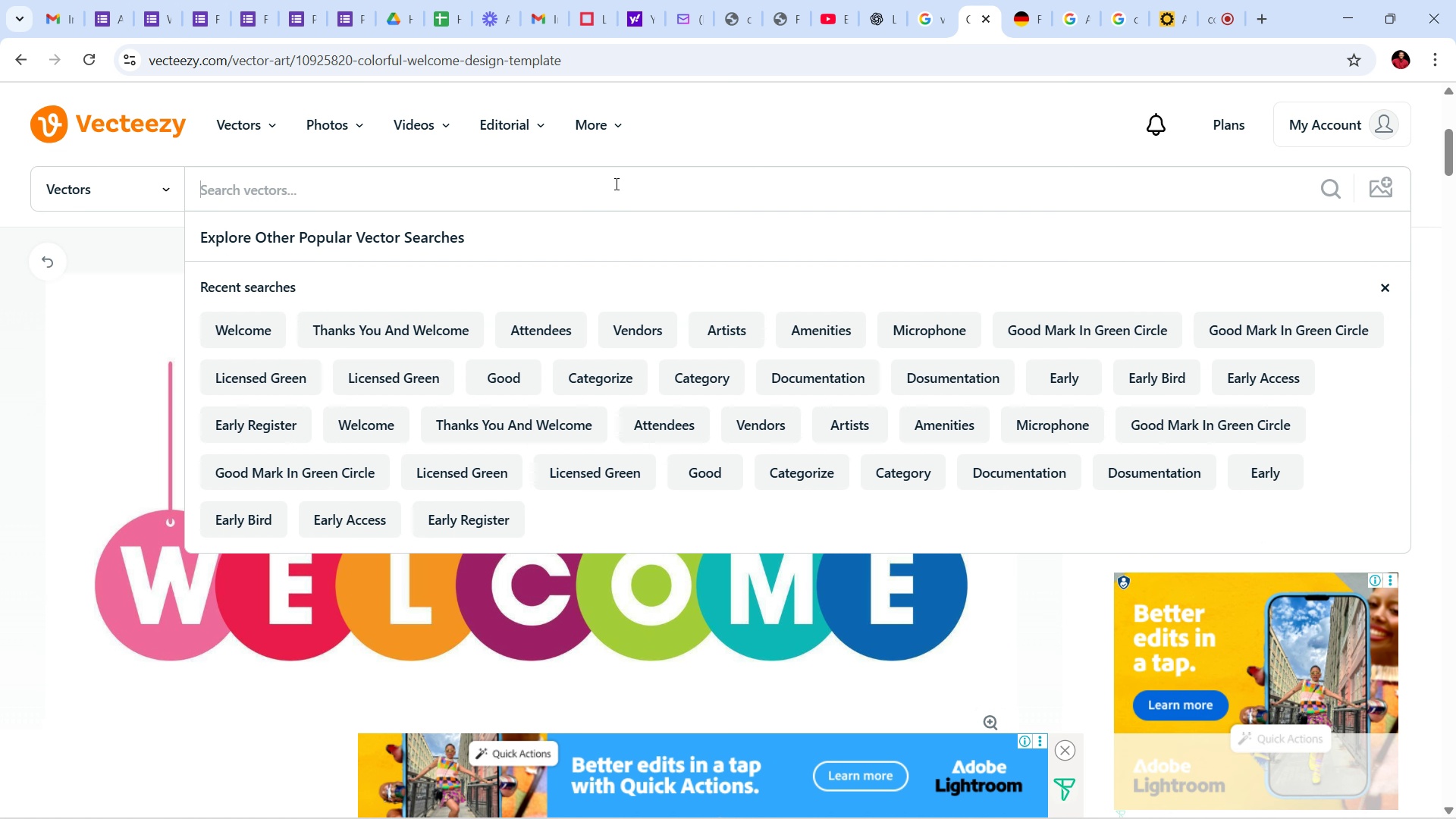 
type(tie-dye)
 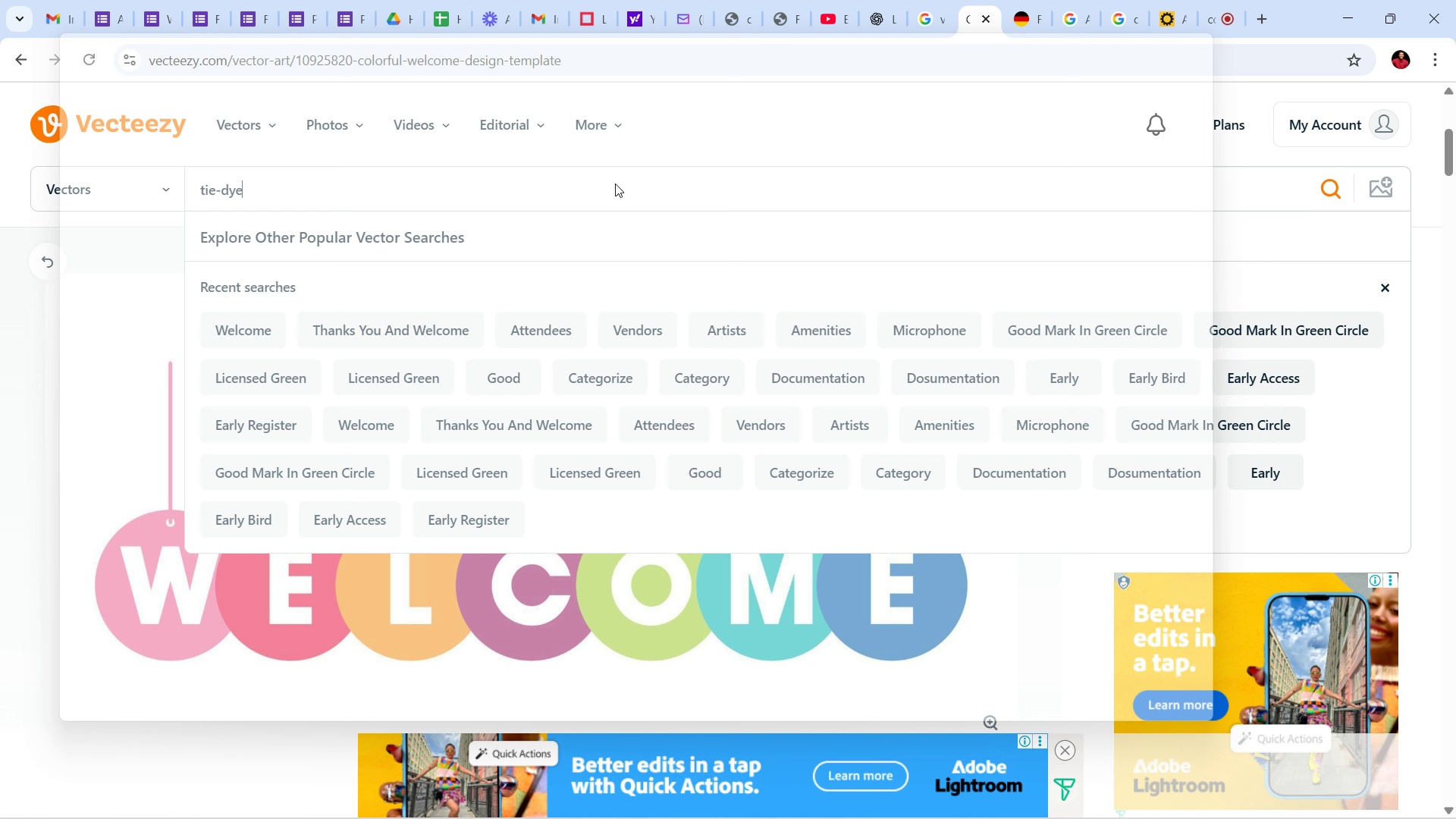 
key(Enter)
 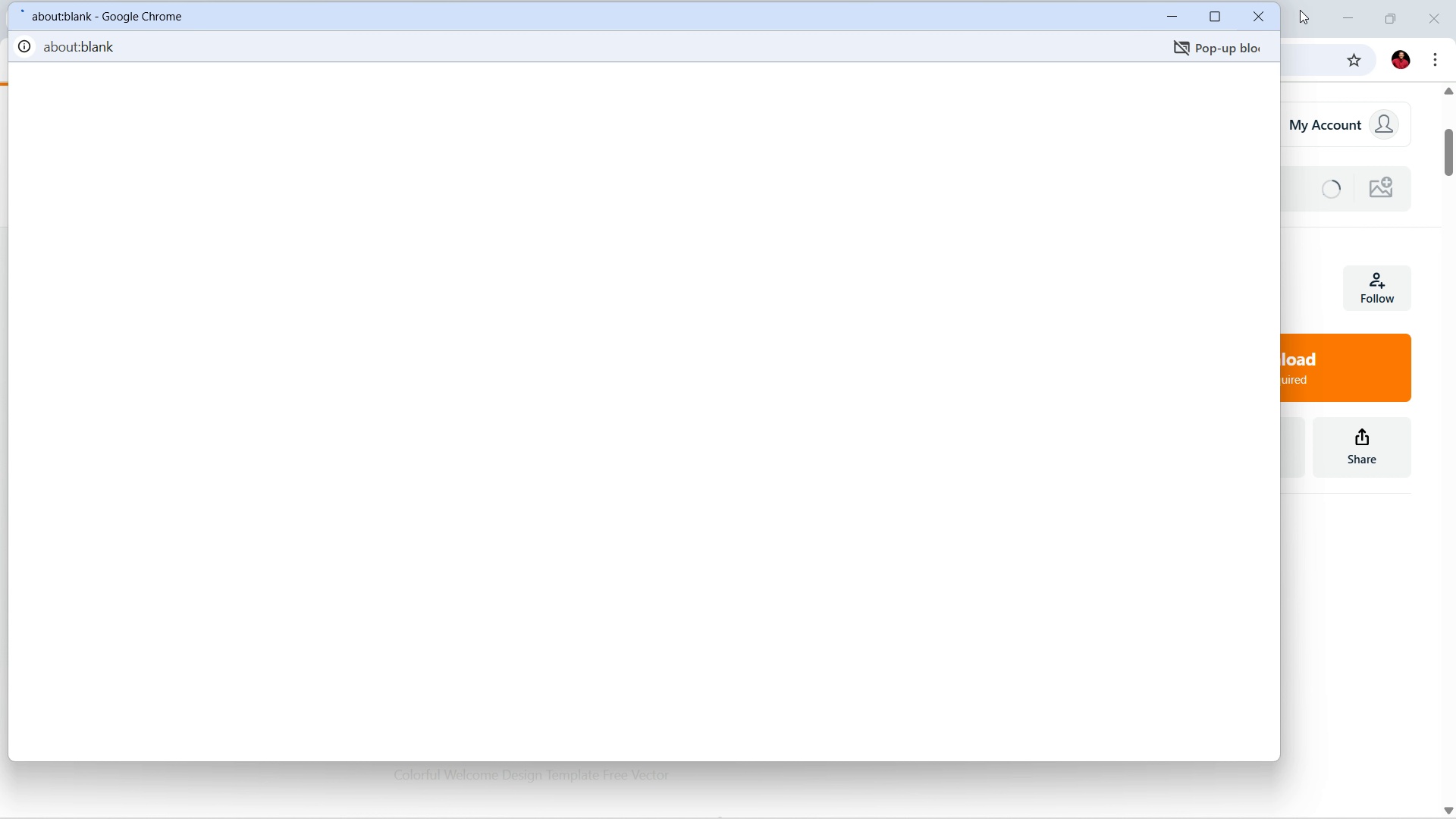 
left_click([1265, 20])
 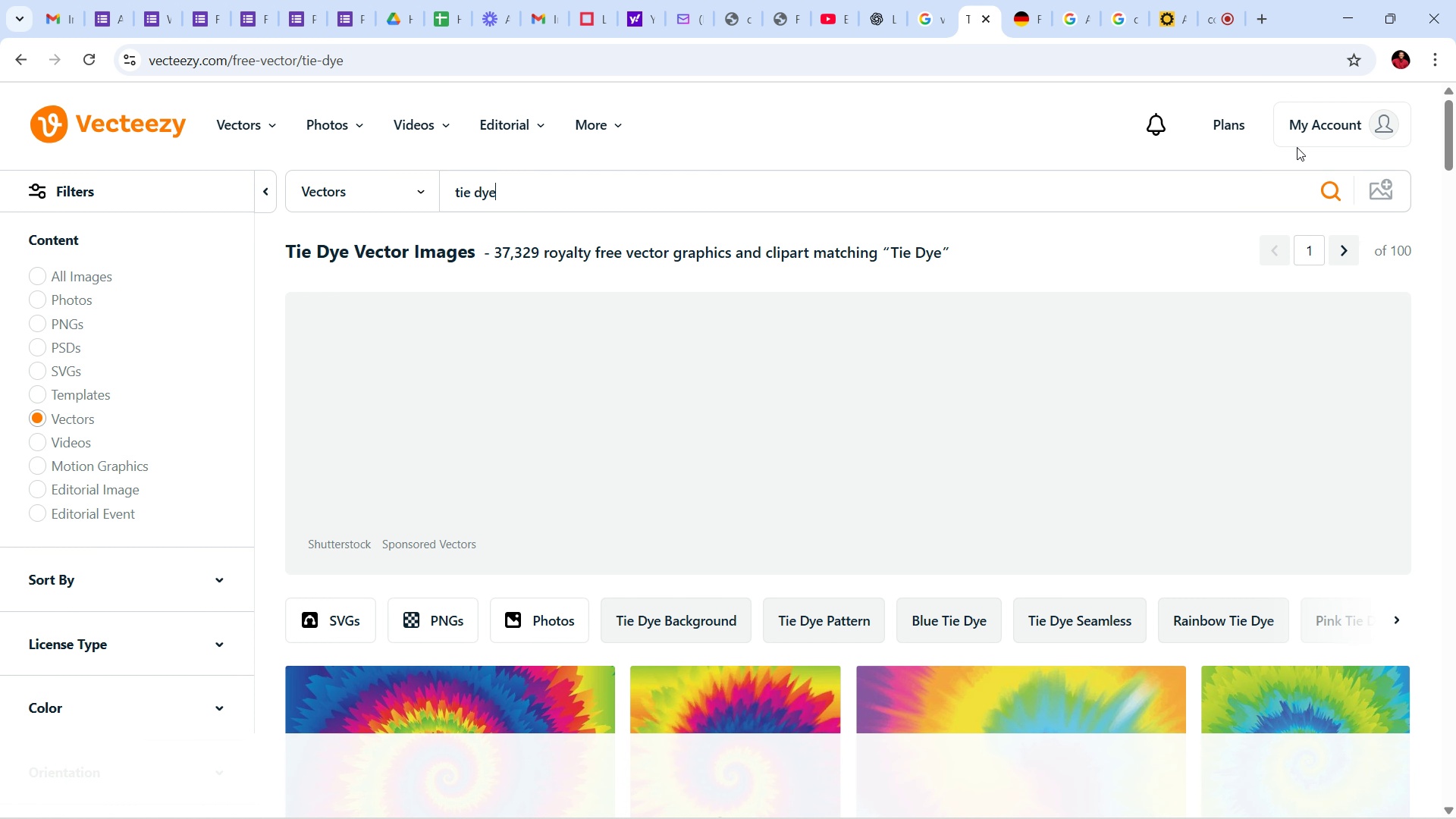 
wait(6.5)
 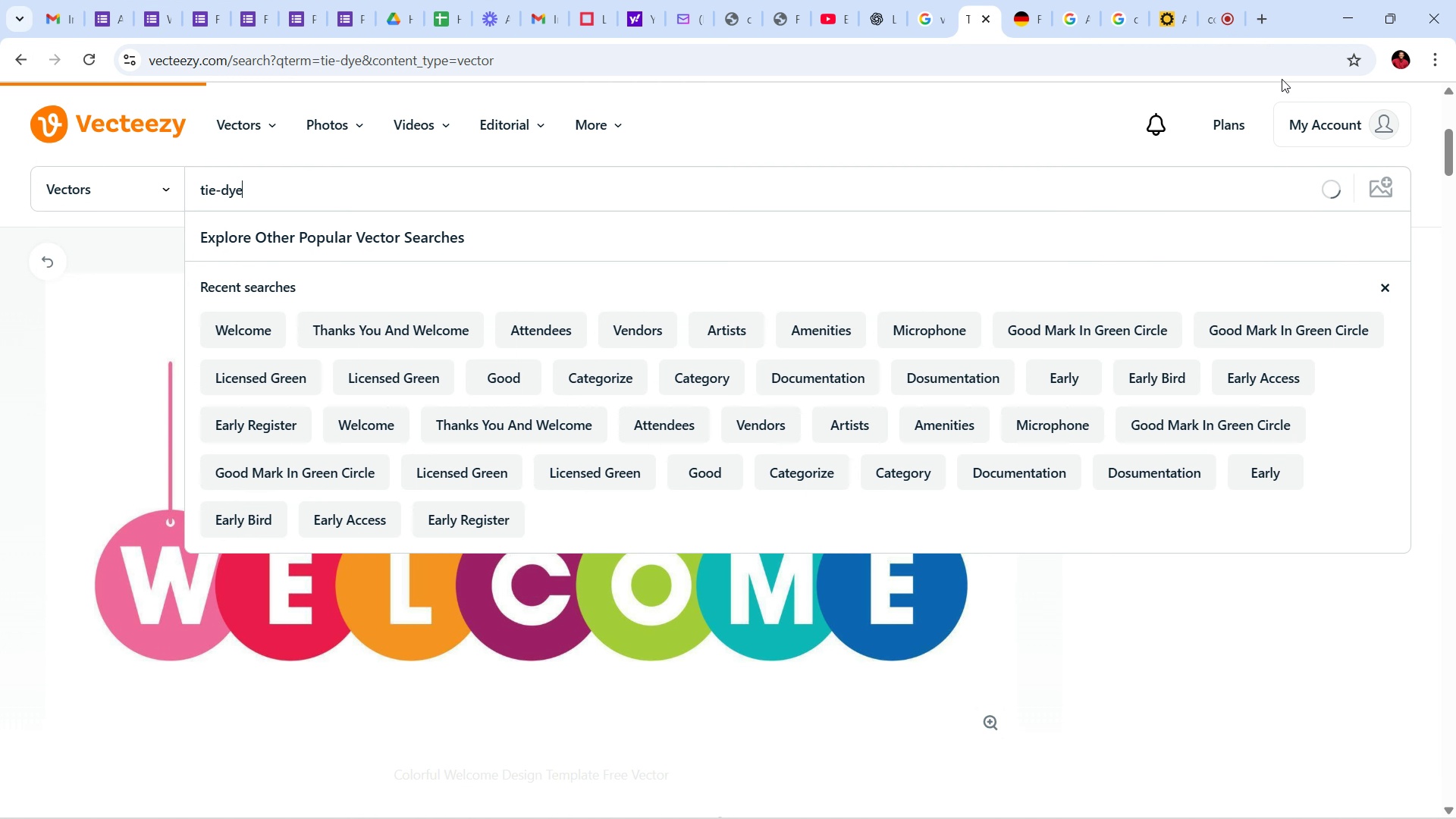 
scroll: coordinate [1078, 342], scroll_direction: down, amount: 40.0
 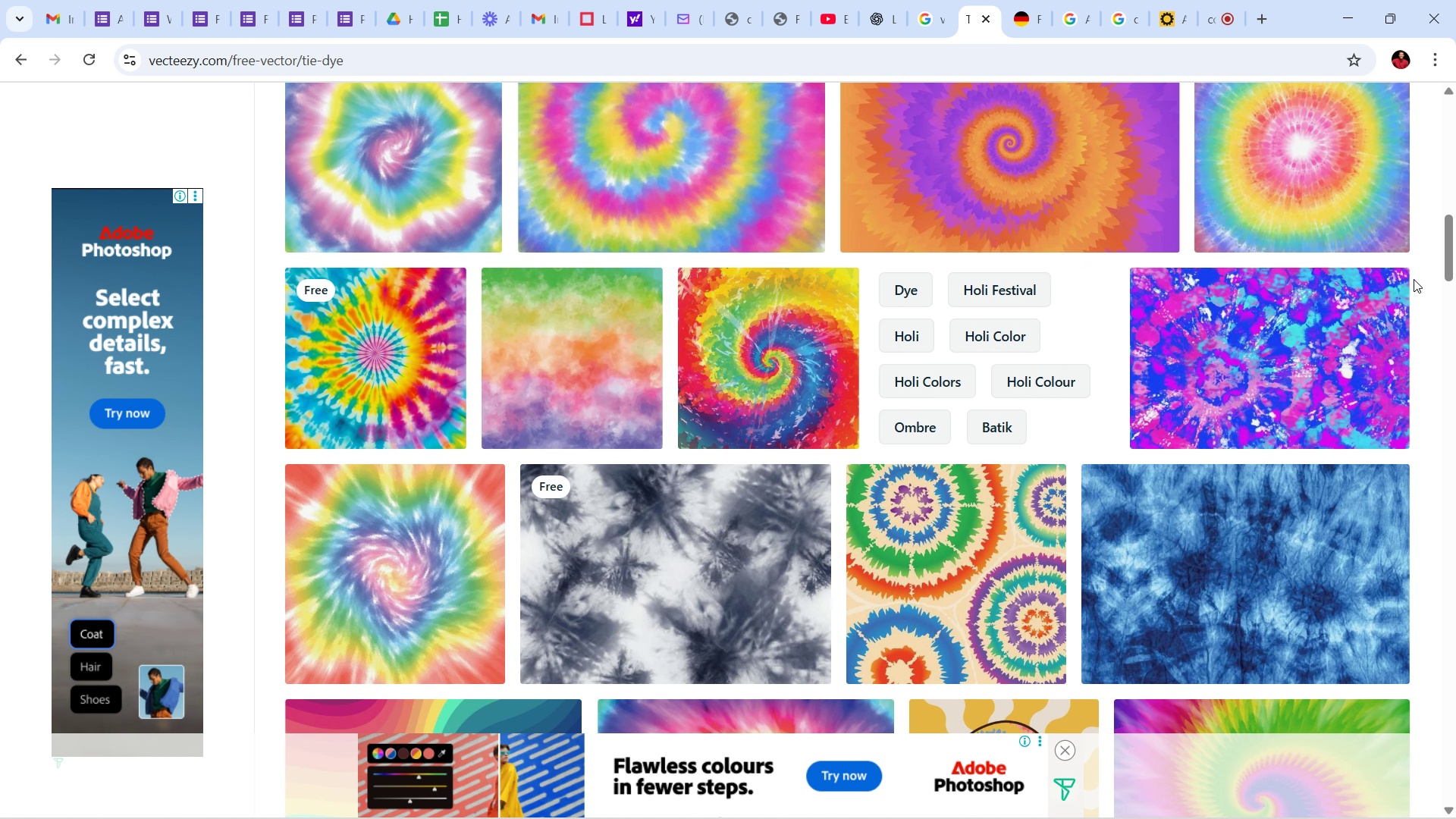 
wait(13.04)
 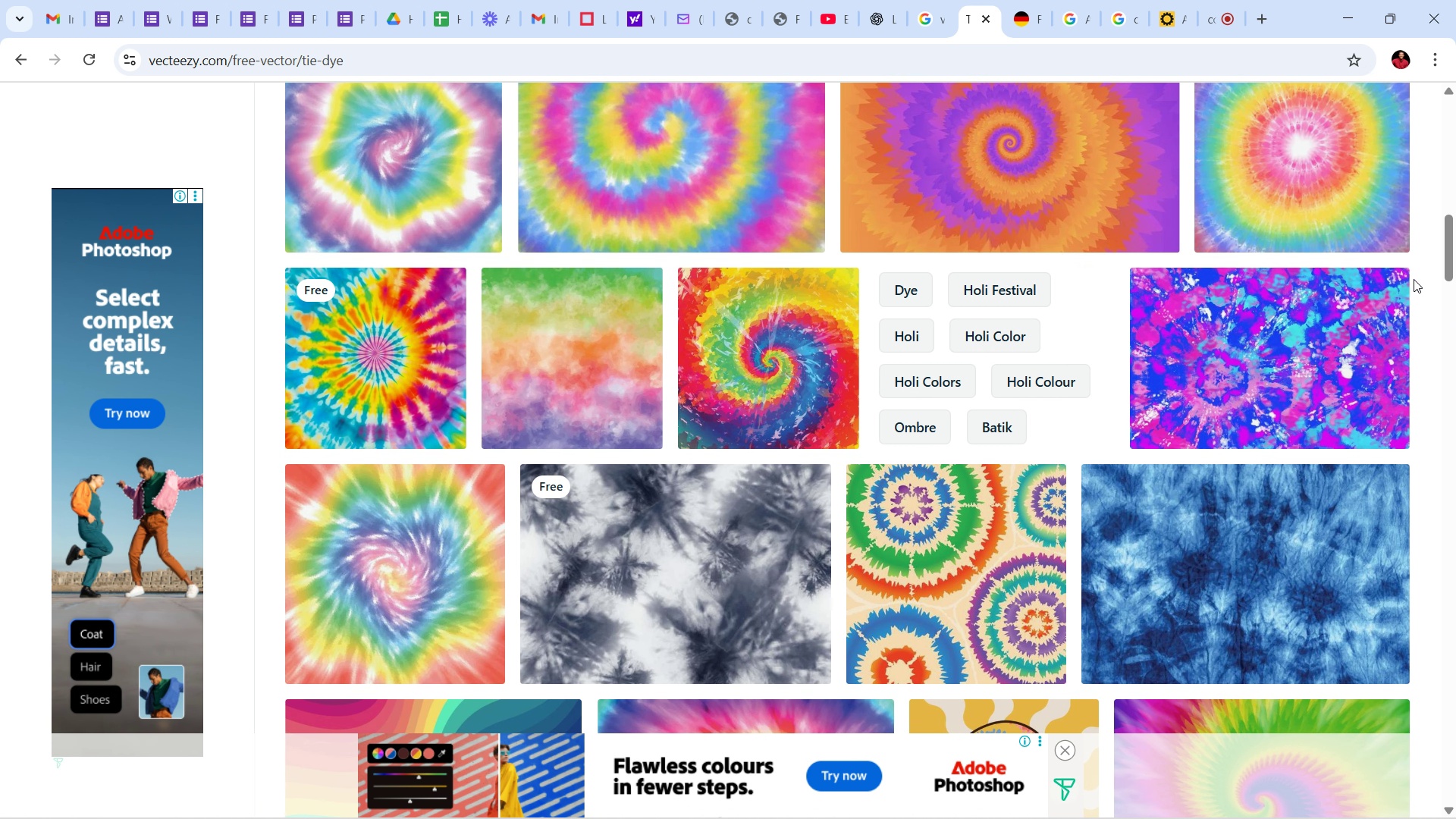 
left_click_drag(start_coordinate=[1455, 243], to_coordinate=[1453, 74])
 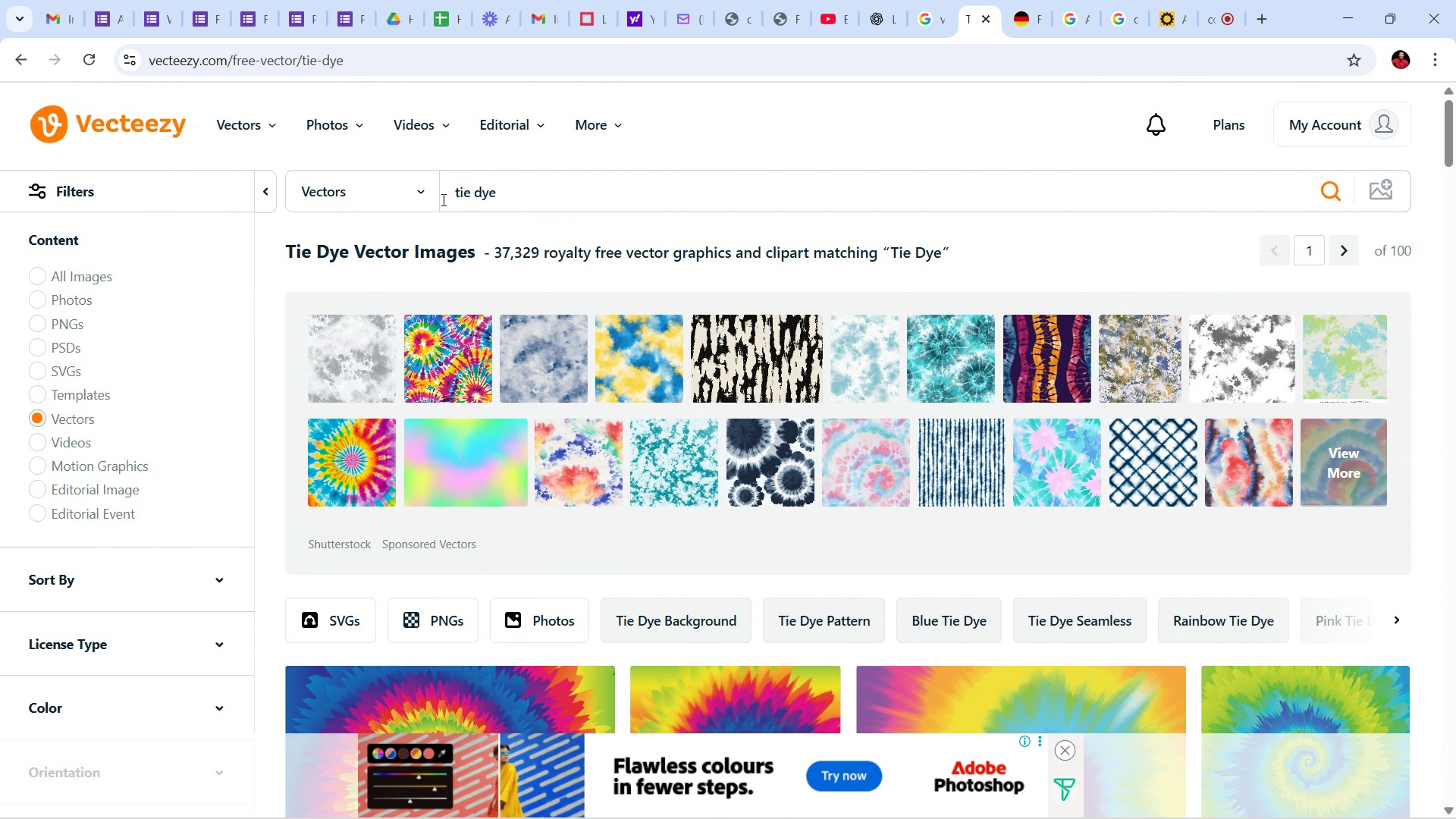 
left_click([453, 189])
 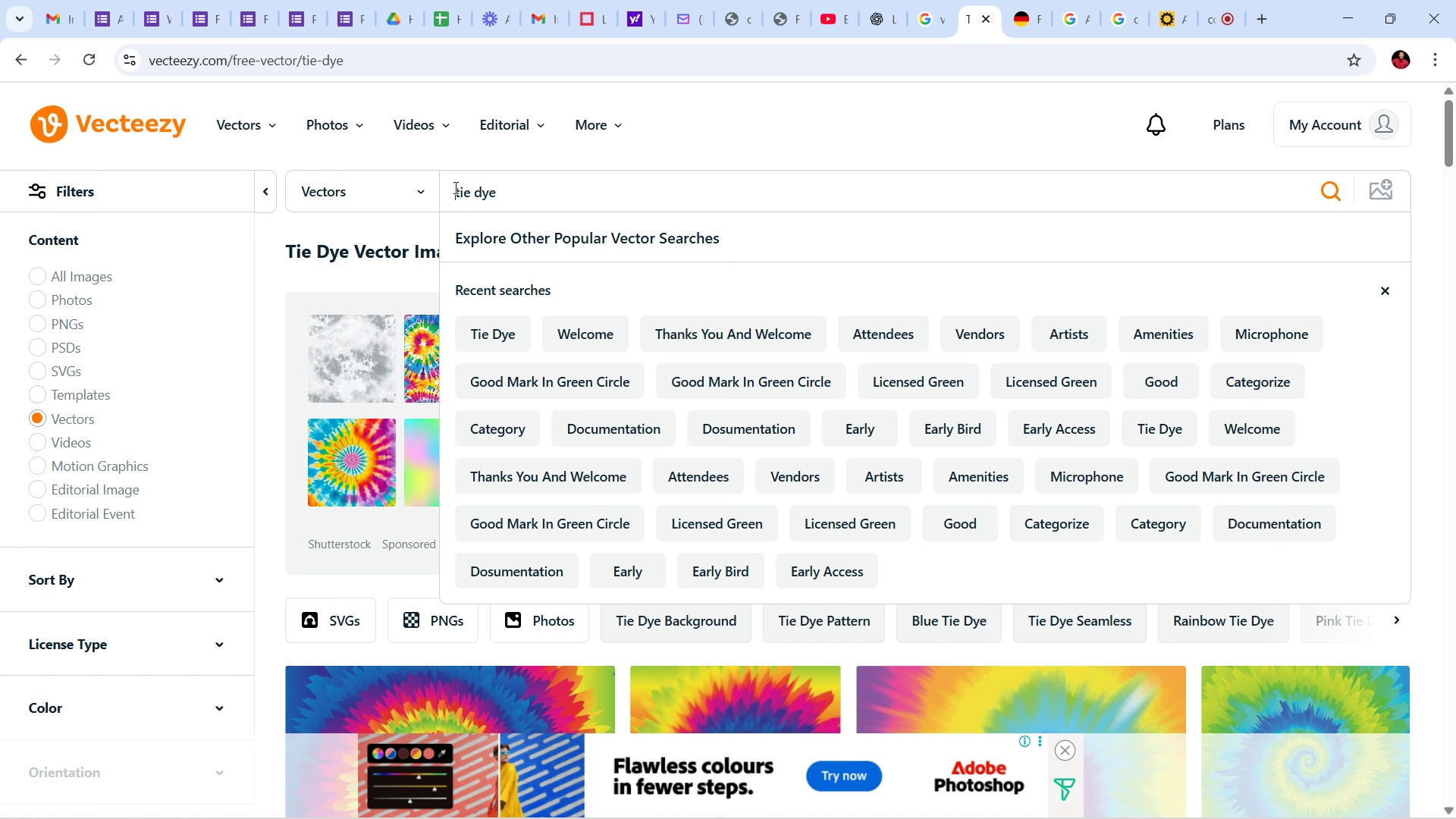 
hold_key(key=M, duration=0.3)
 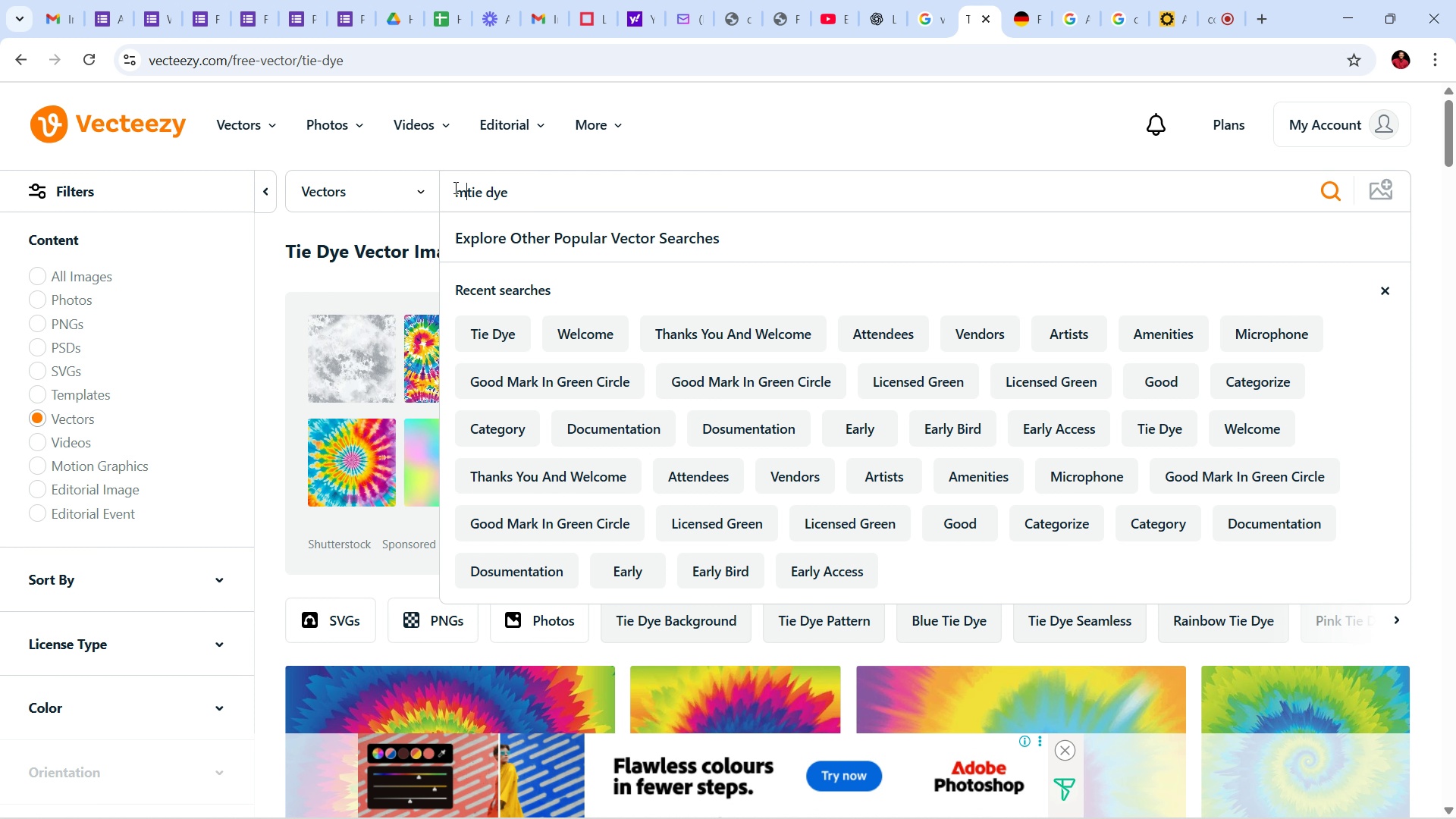 
type(akimg)
key(Backspace)
key(Backspace)
type(ng )
 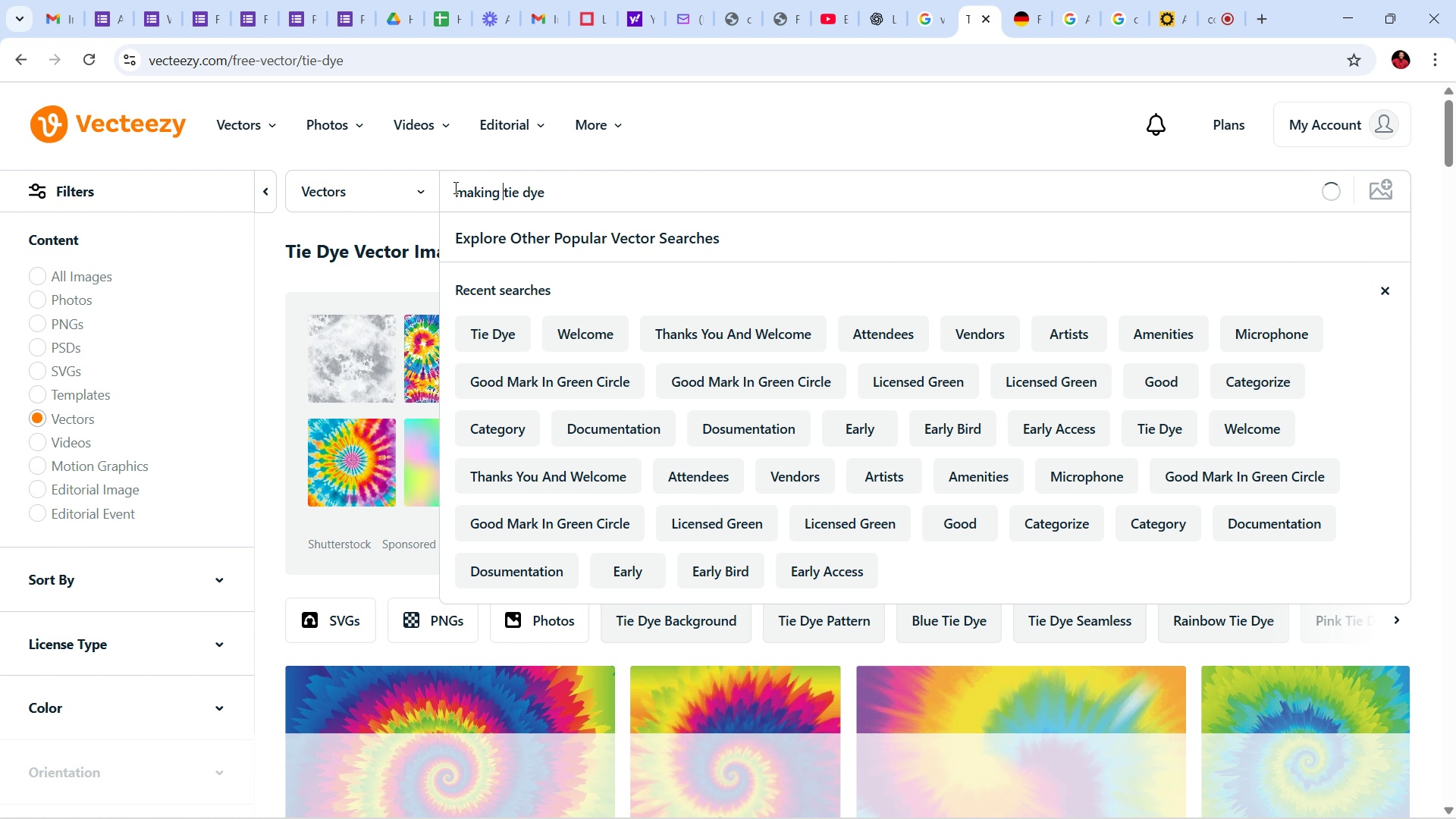 
key(Enter)
 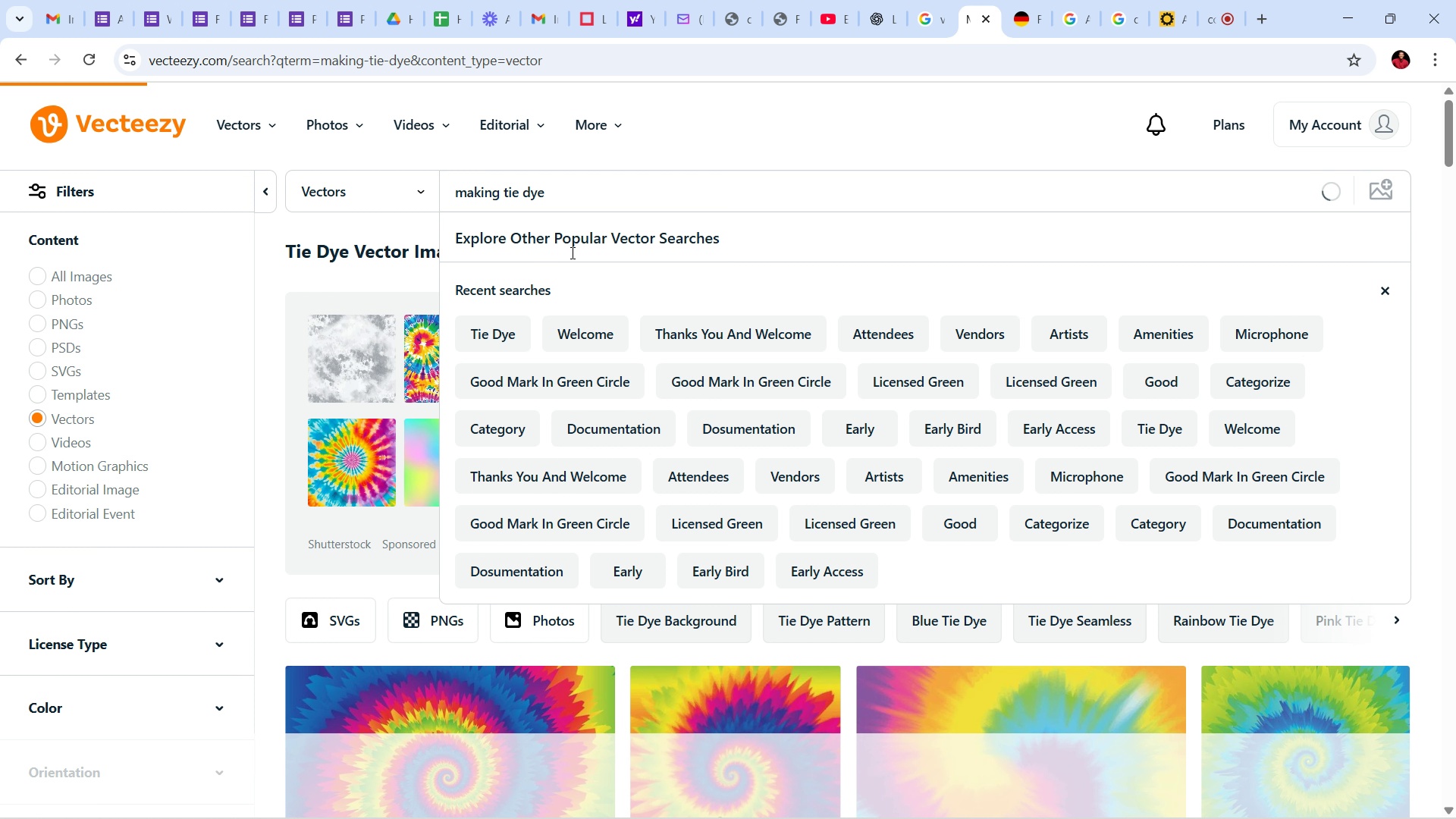 
wait(5.39)
 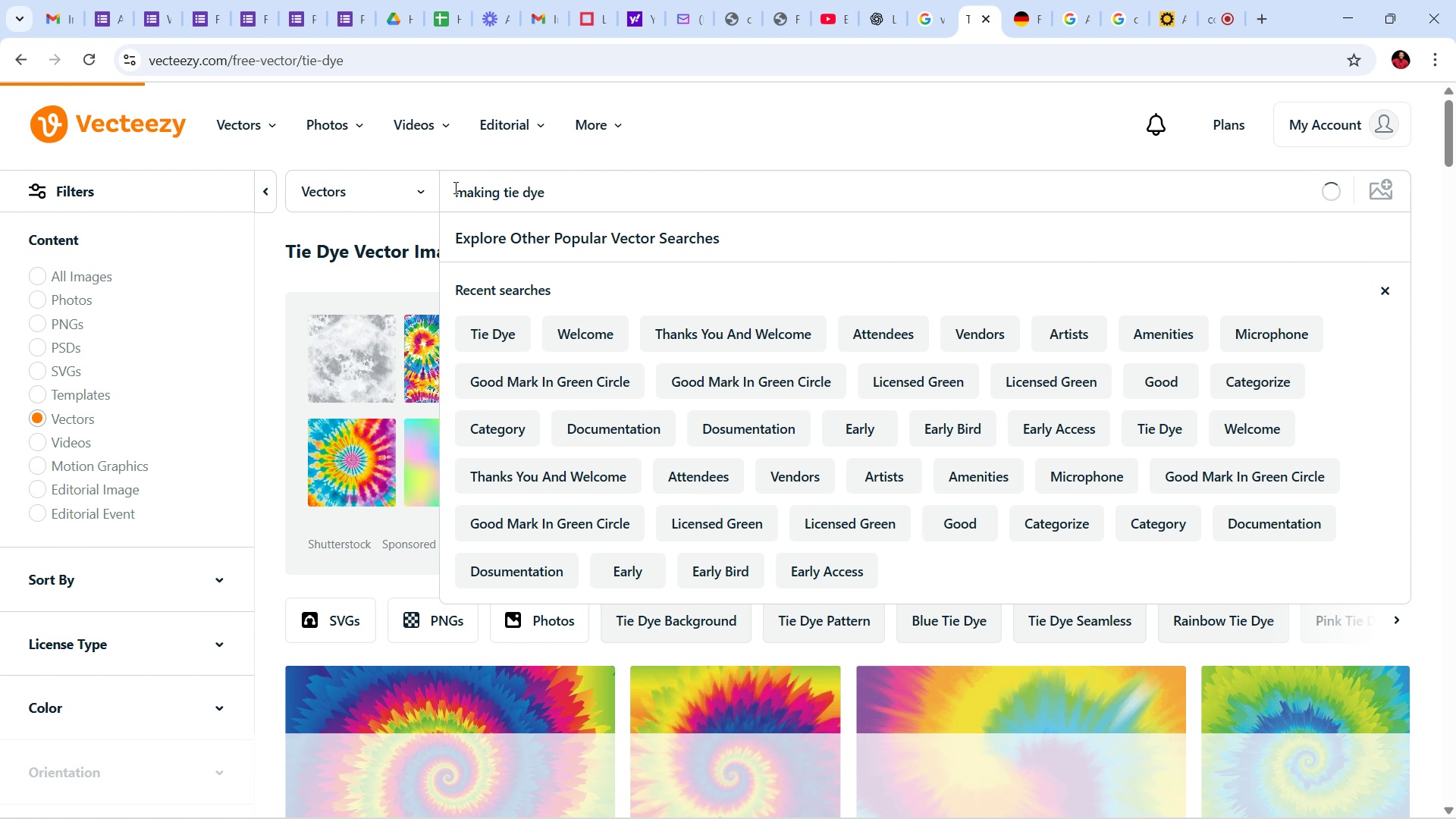 
scroll: coordinate [976, 393], scroll_direction: down, amount: 19.0
 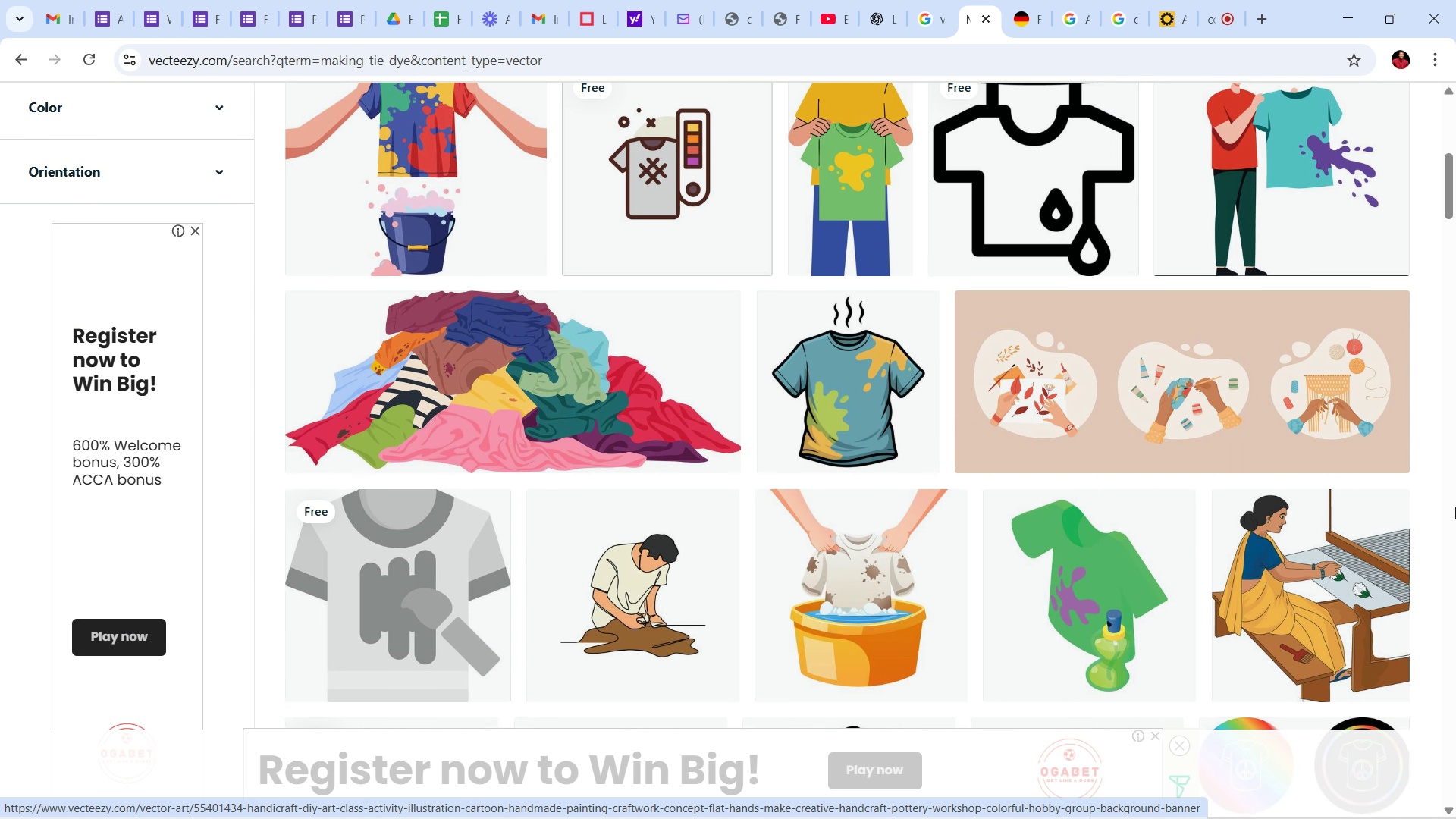 
left_click_drag(start_coordinate=[1448, 198], to_coordinate=[1455, 103])
 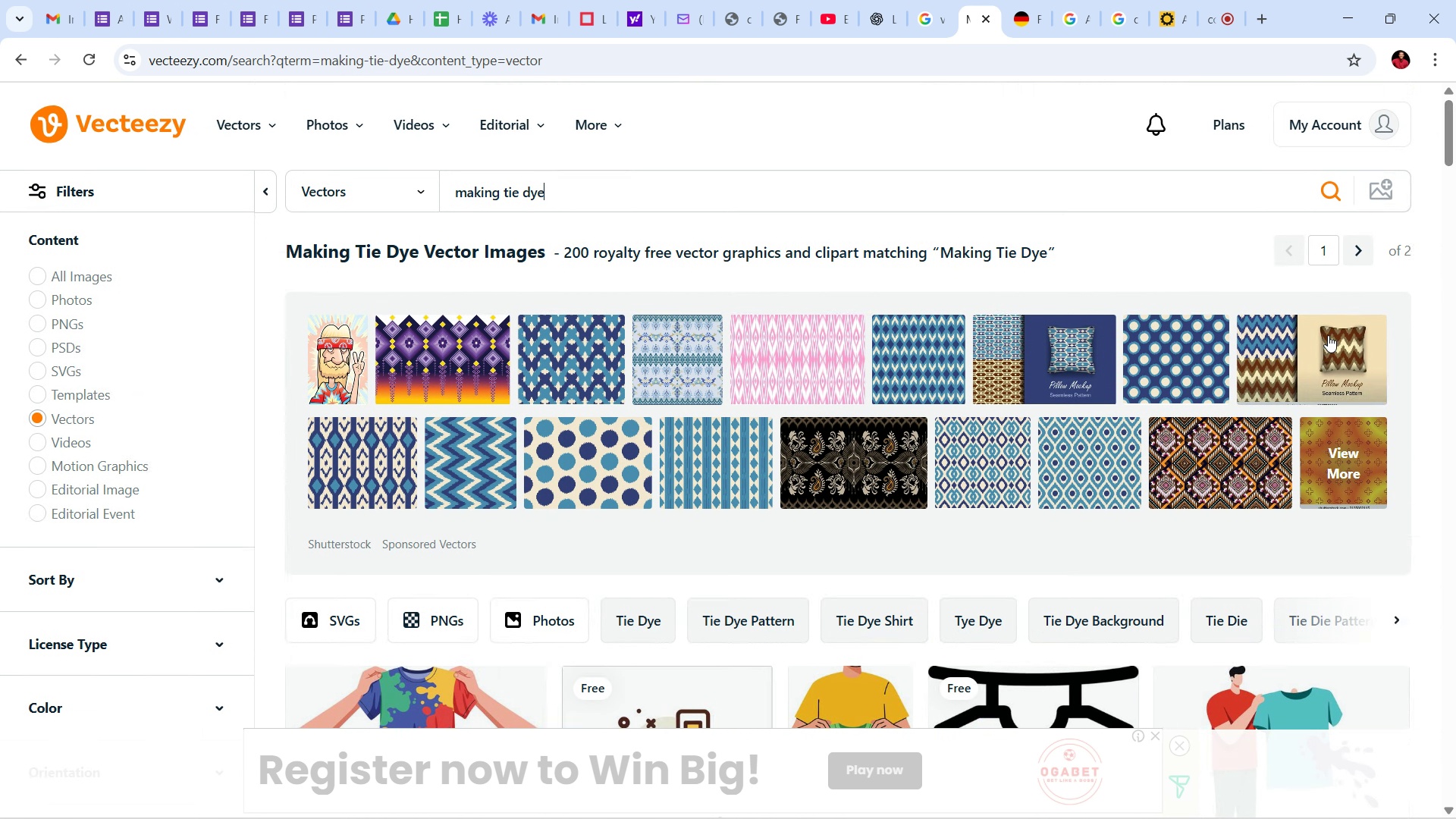 
scroll: coordinate [1318, 375], scroll_direction: down, amount: 13.0
 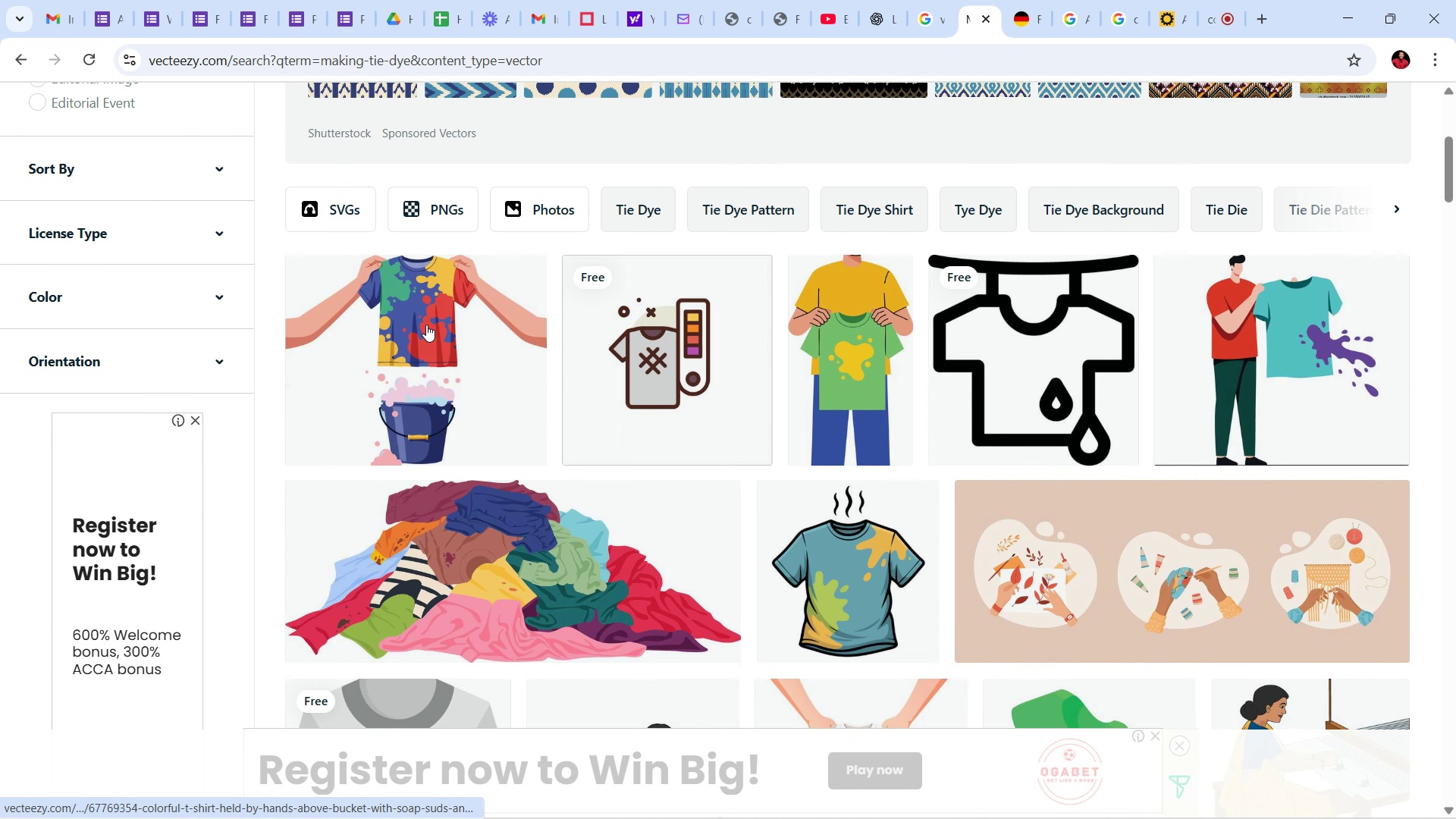 
left_click([426, 325])
 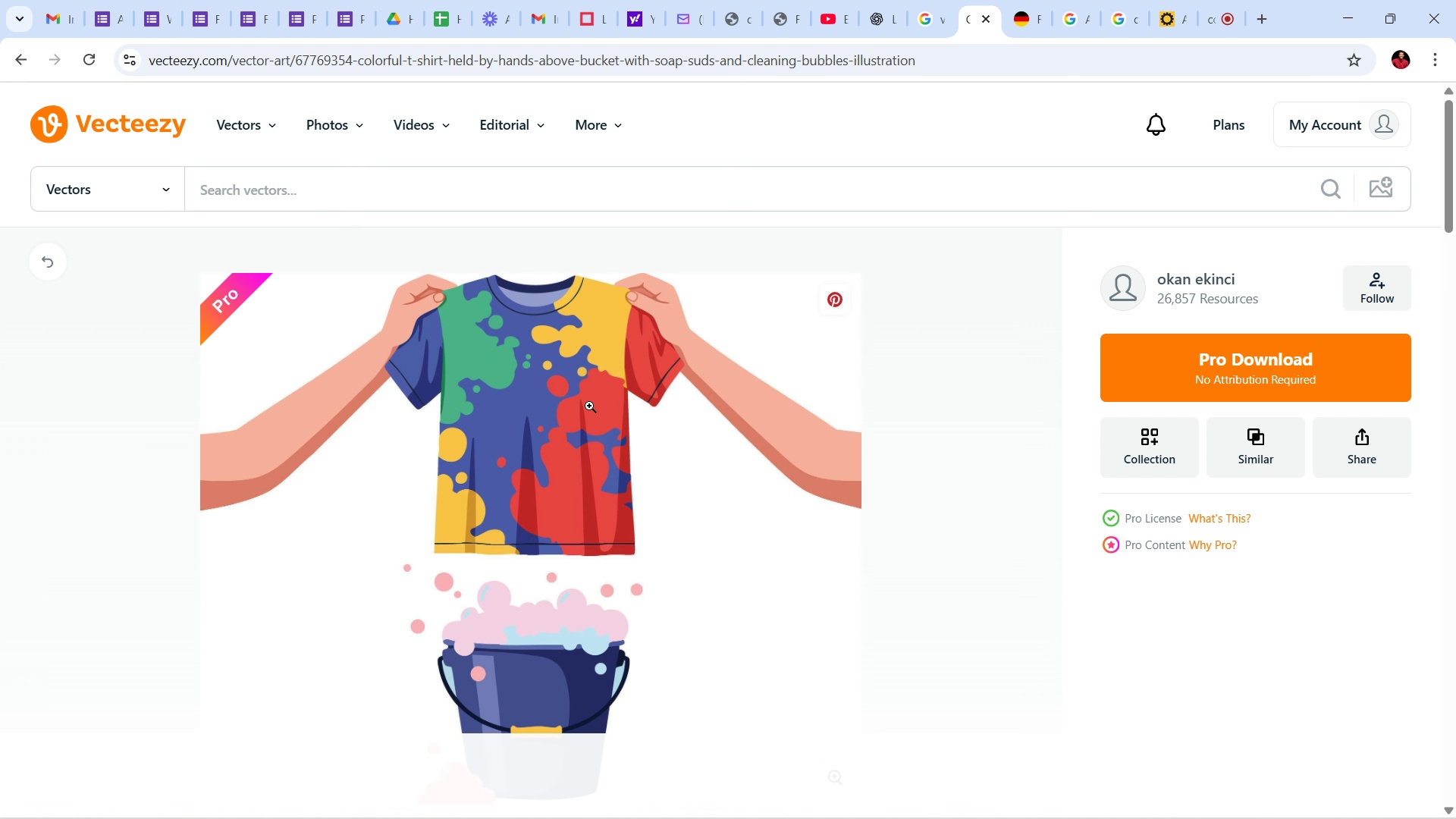 
scroll: coordinate [632, 413], scroll_direction: down, amount: 3.0
 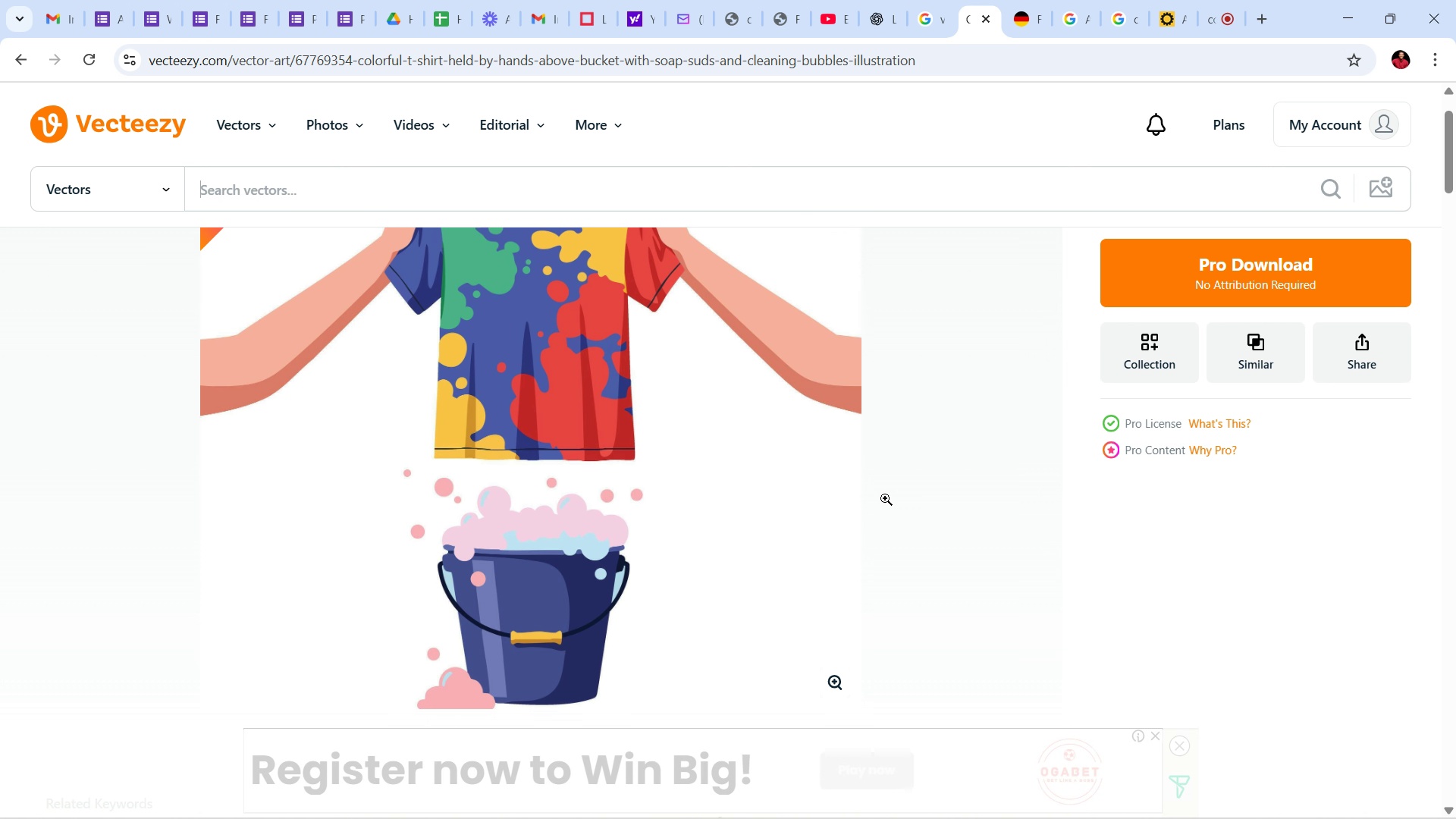 
scroll: coordinate [1131, 532], scroll_direction: up, amount: 2.0
 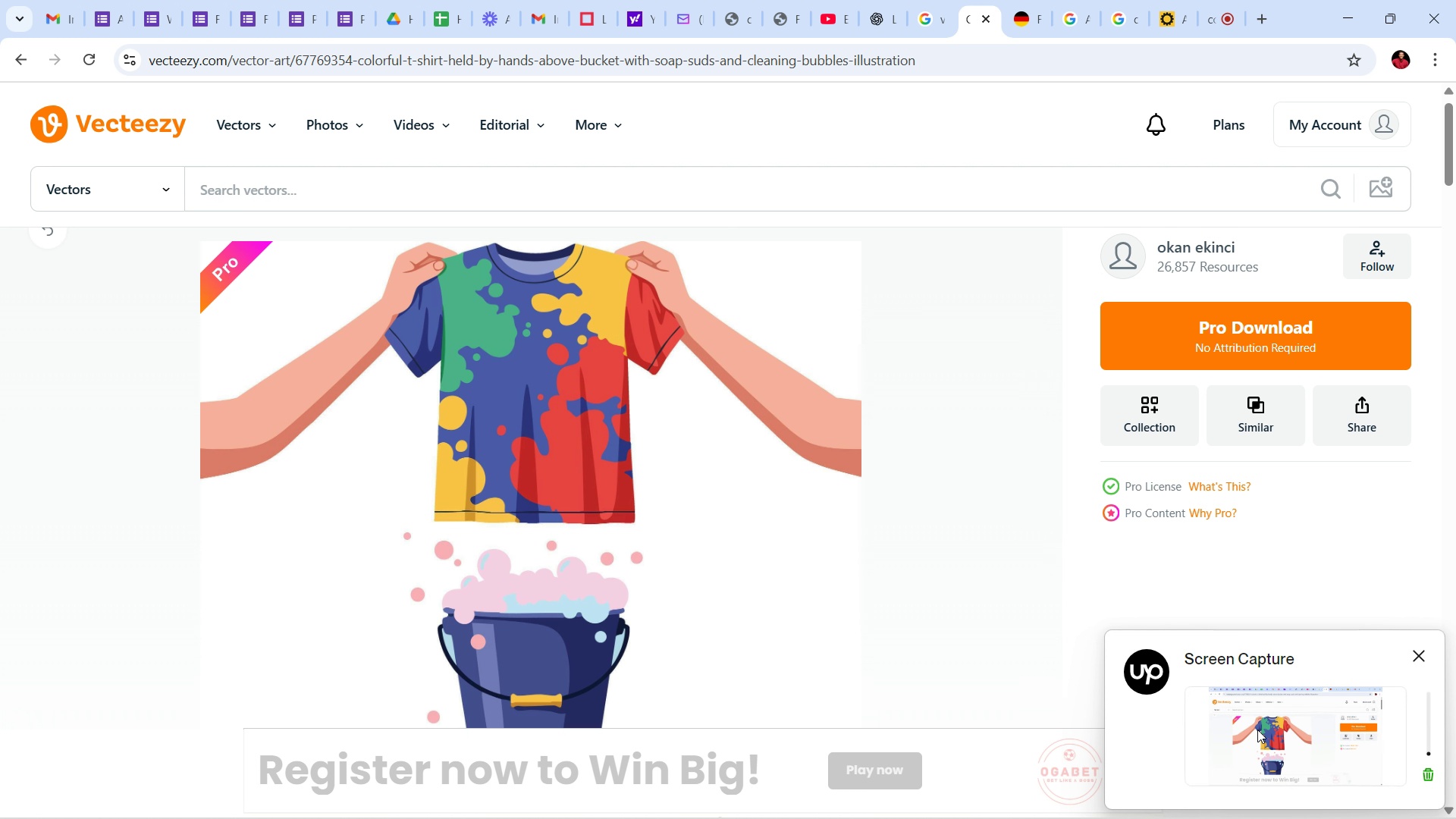 
wait(35.35)
 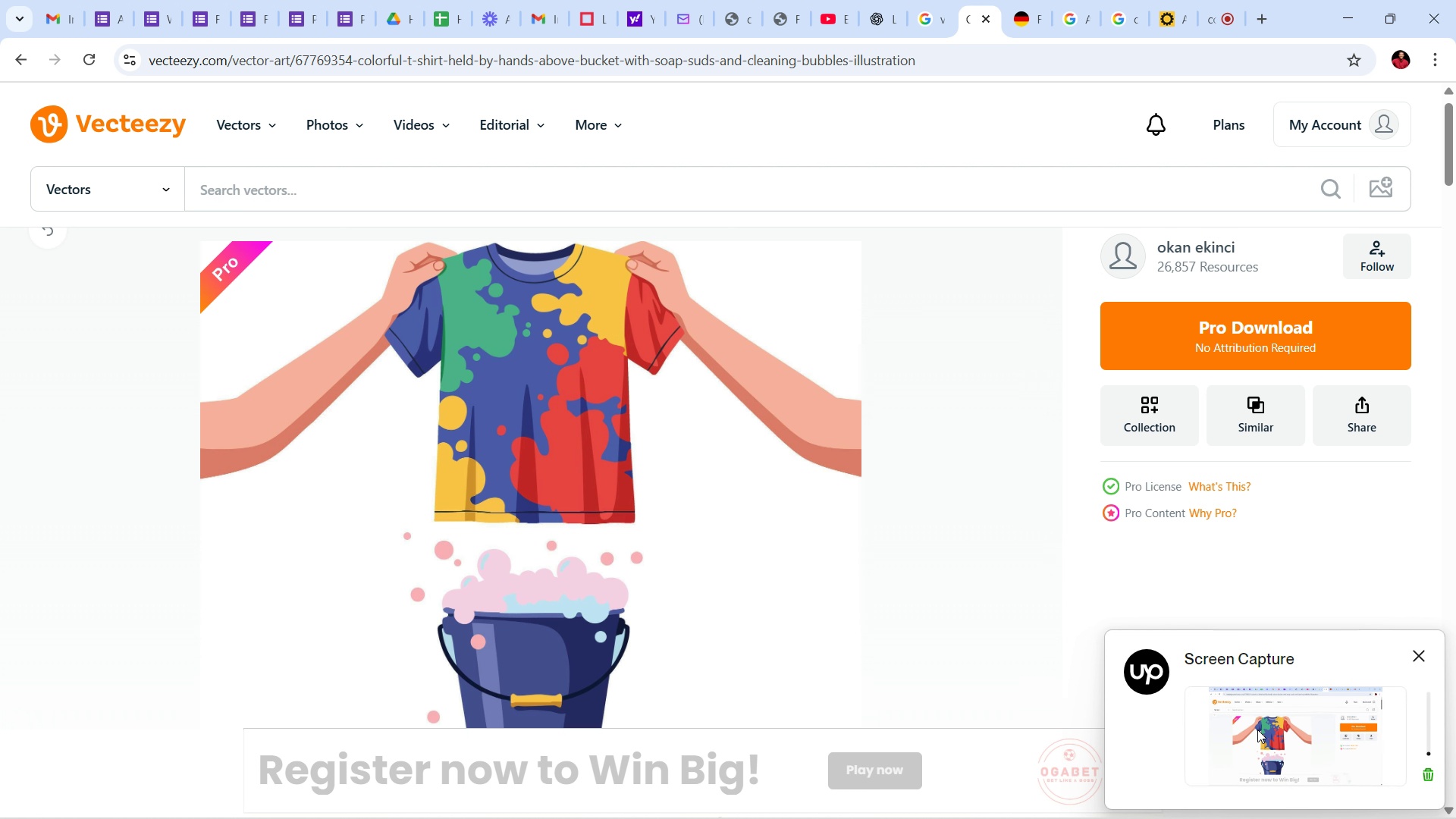 
left_click([1052, 546])
 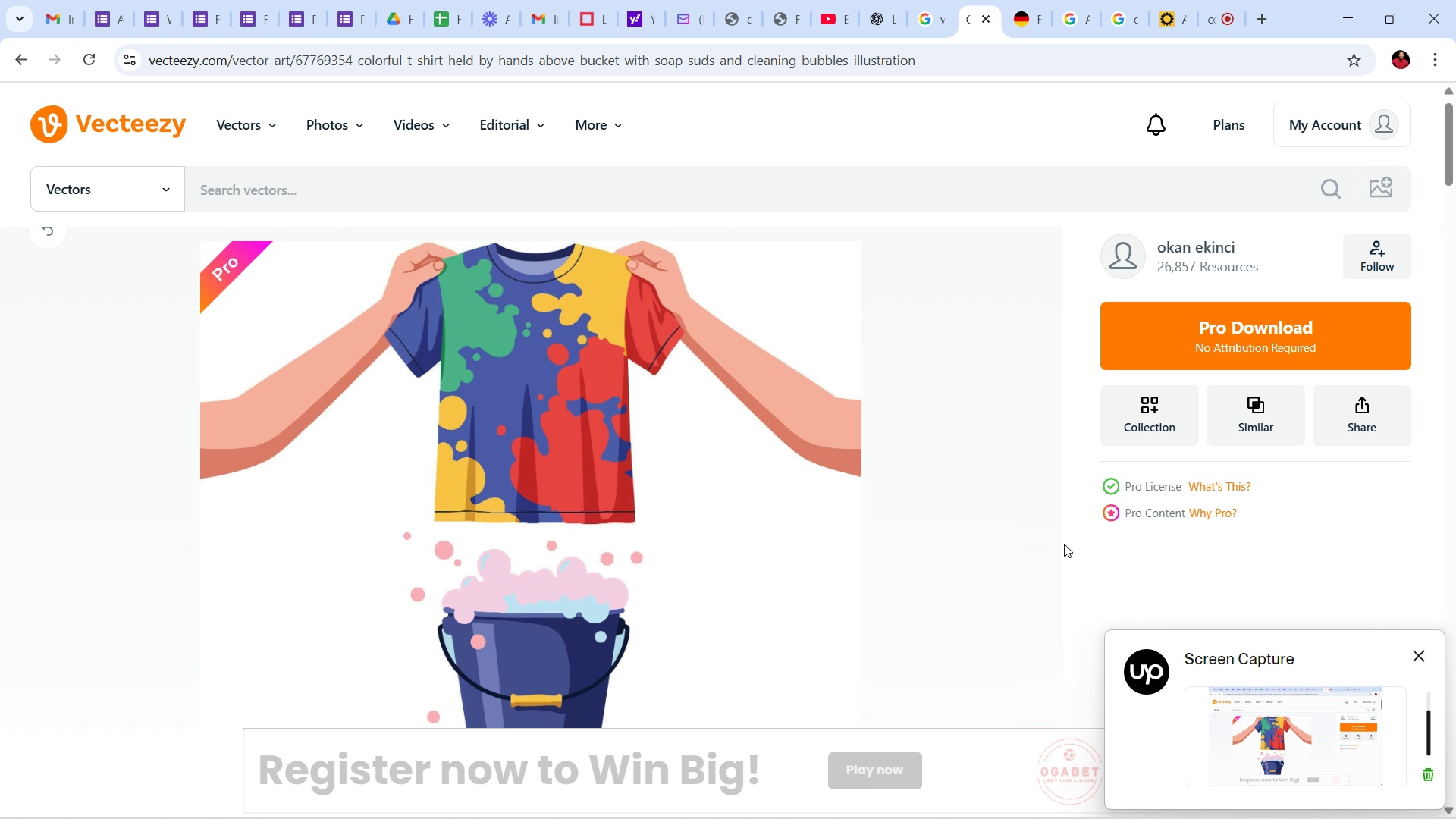 
scroll: coordinate [1062, 544], scroll_direction: down, amount: 5.0
 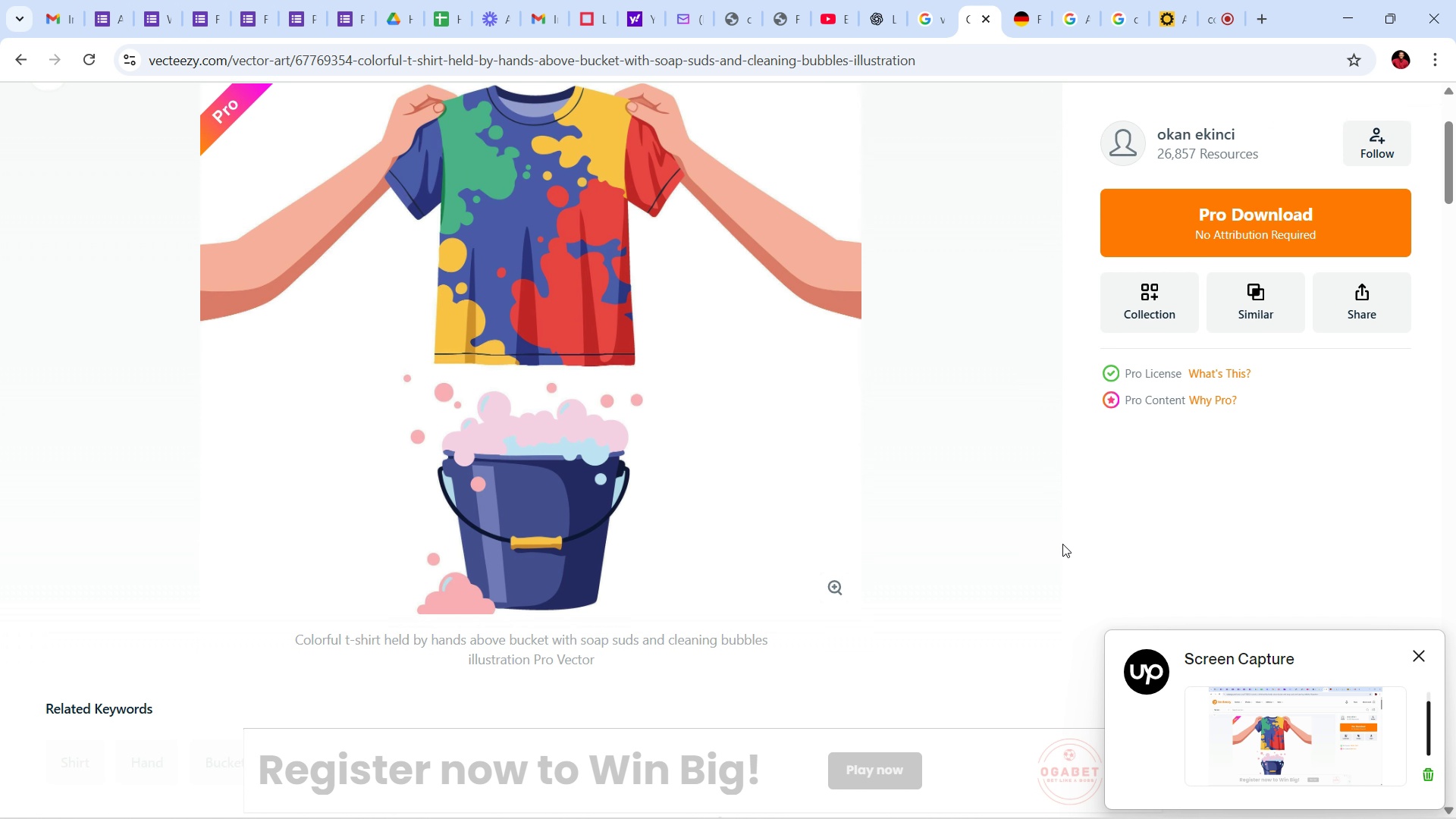 
scroll: coordinate [1065, 512], scroll_direction: up, amount: 6.0
 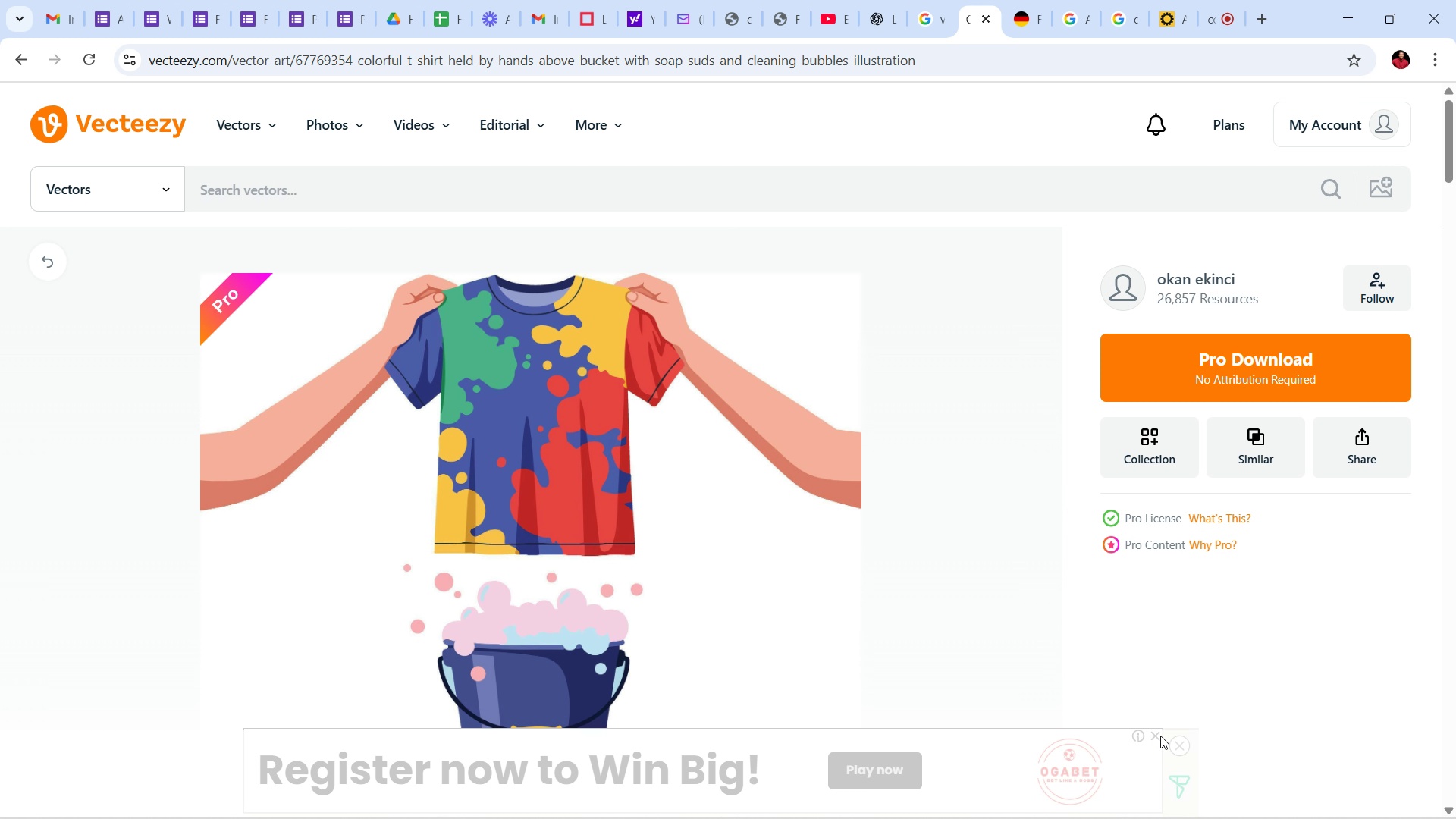 
wait(5.54)
 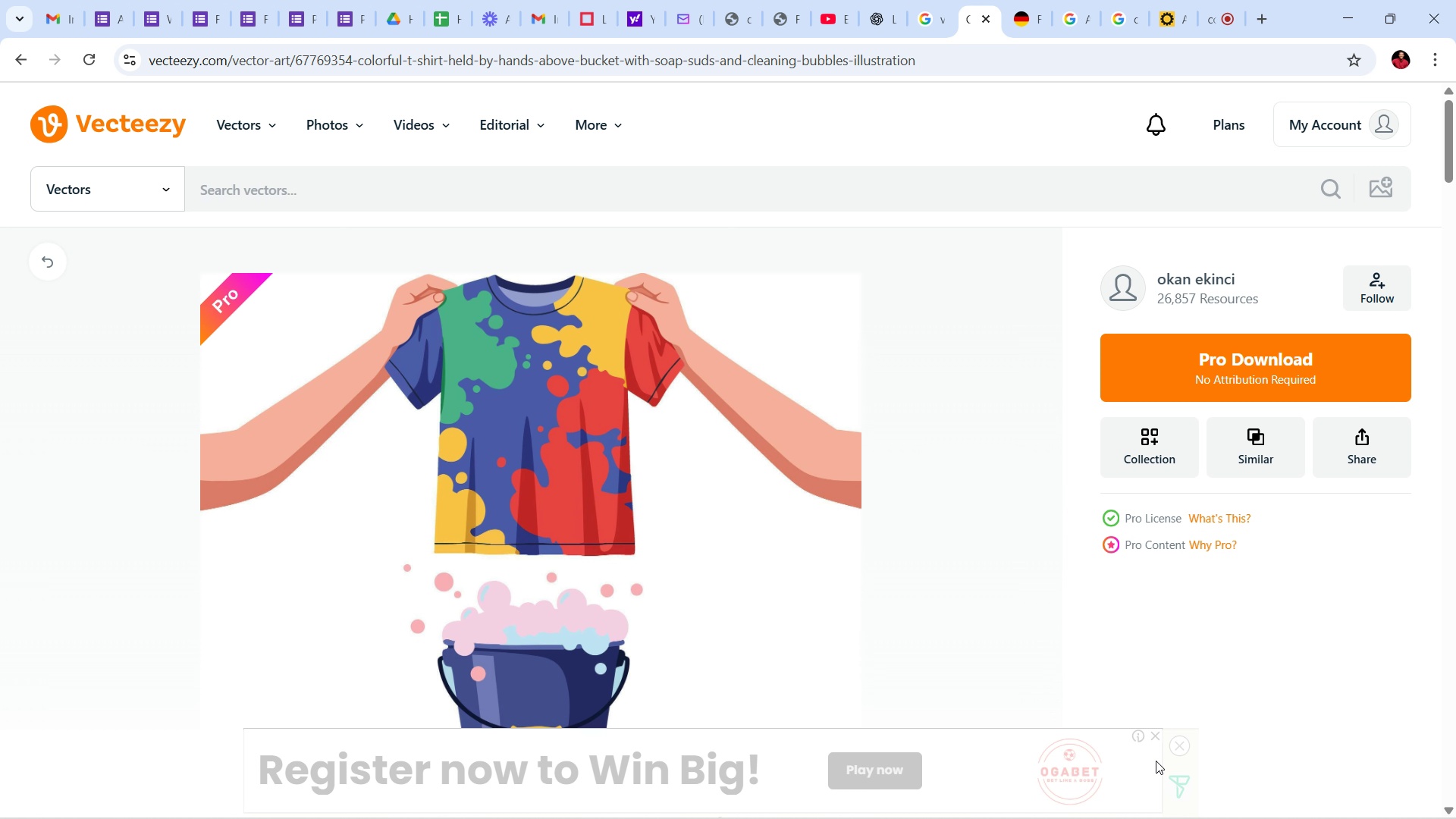 
left_click([1153, 738])
 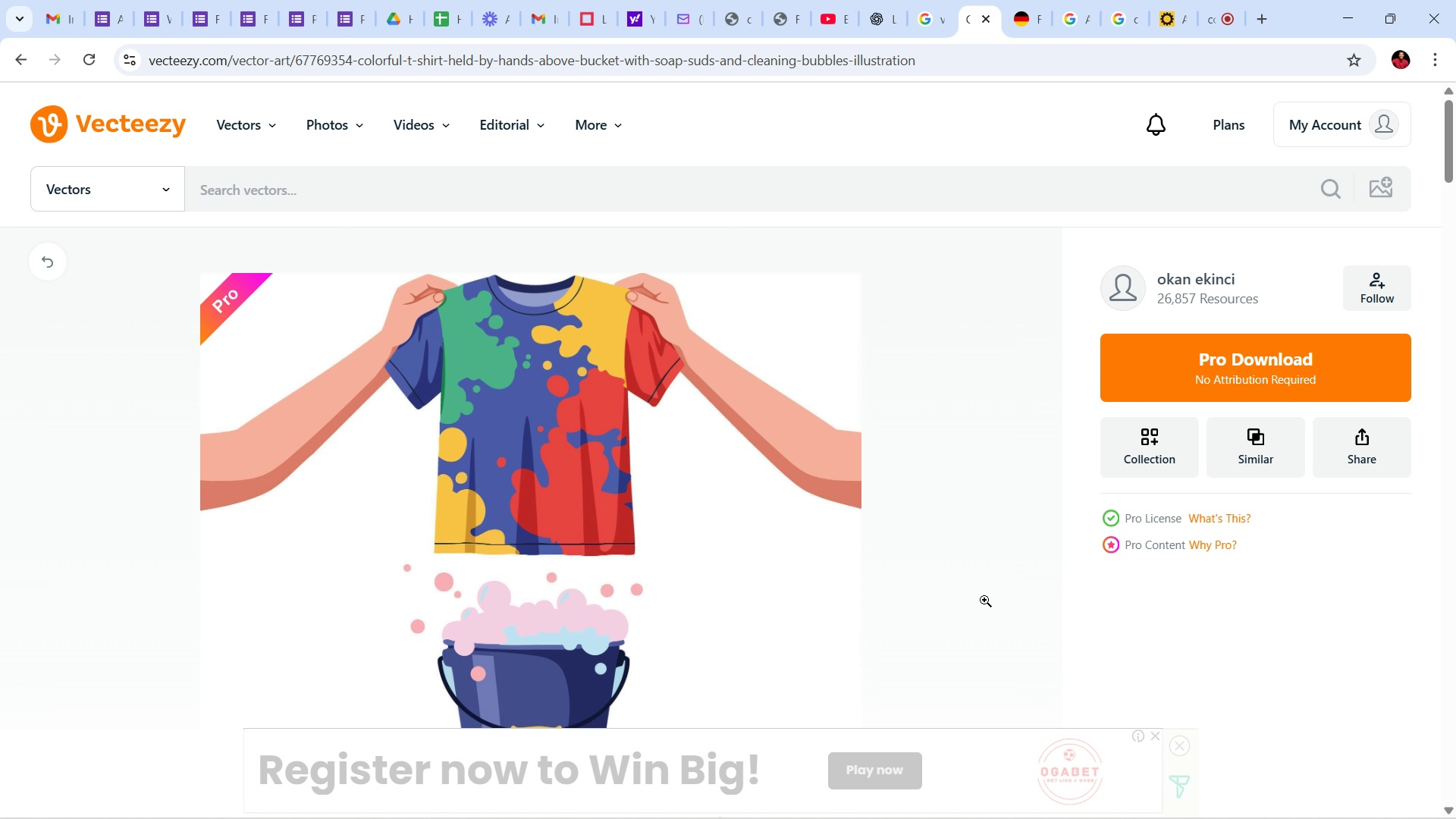 
left_click([981, 598])
 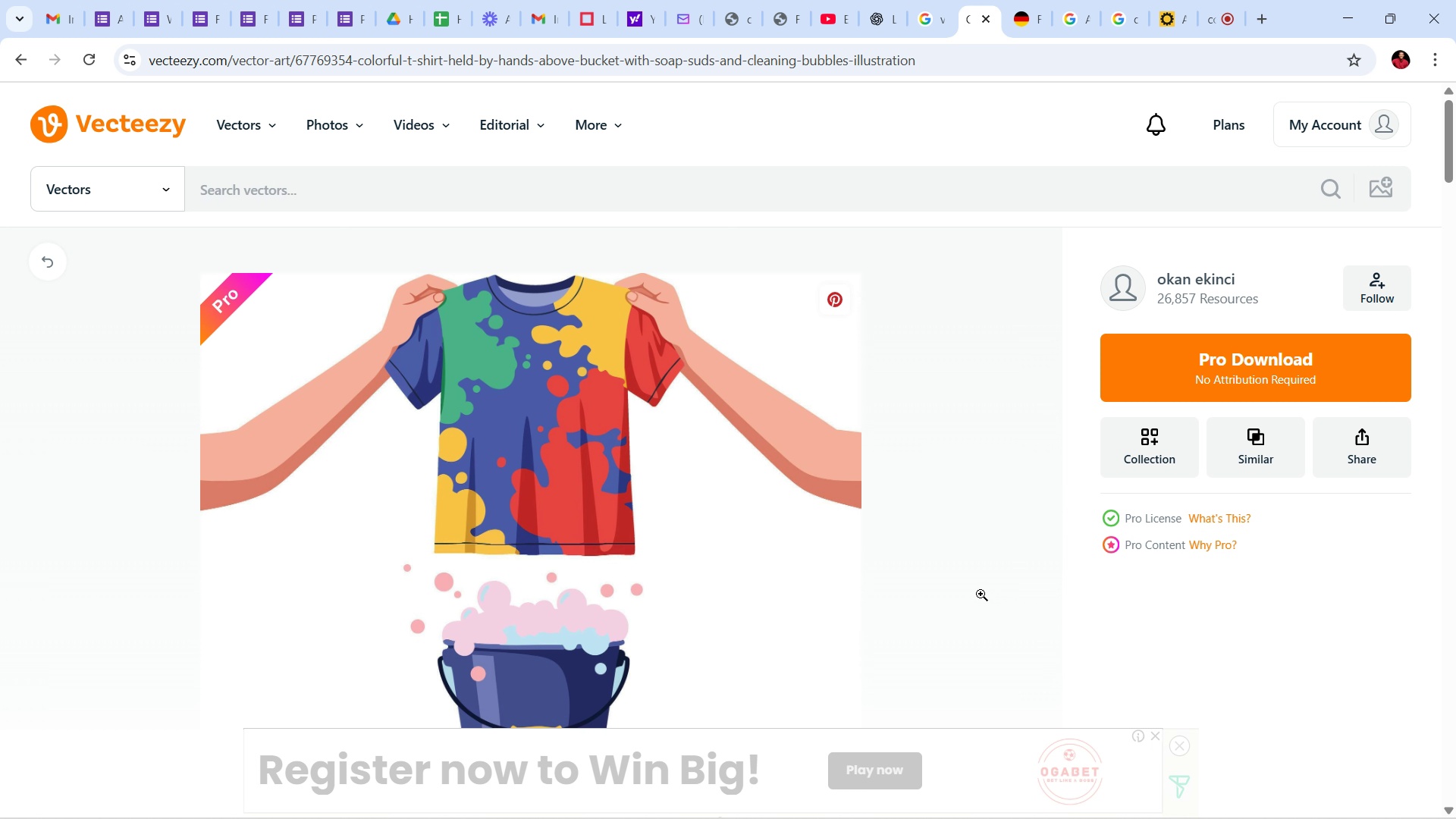 
scroll: coordinate [996, 584], scroll_direction: down, amount: 9.0
 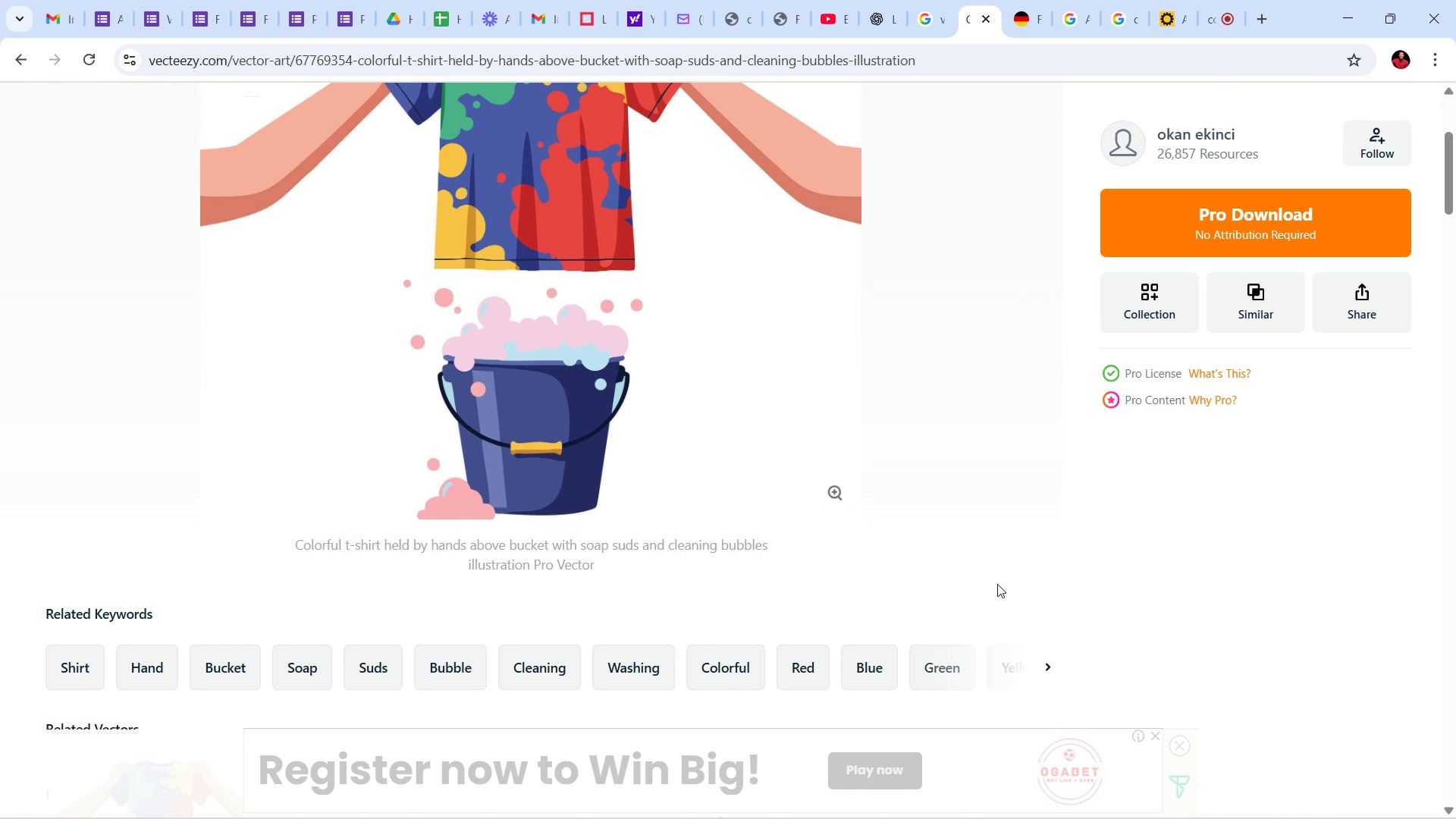 
scroll: coordinate [1002, 580], scroll_direction: up, amount: 8.0
 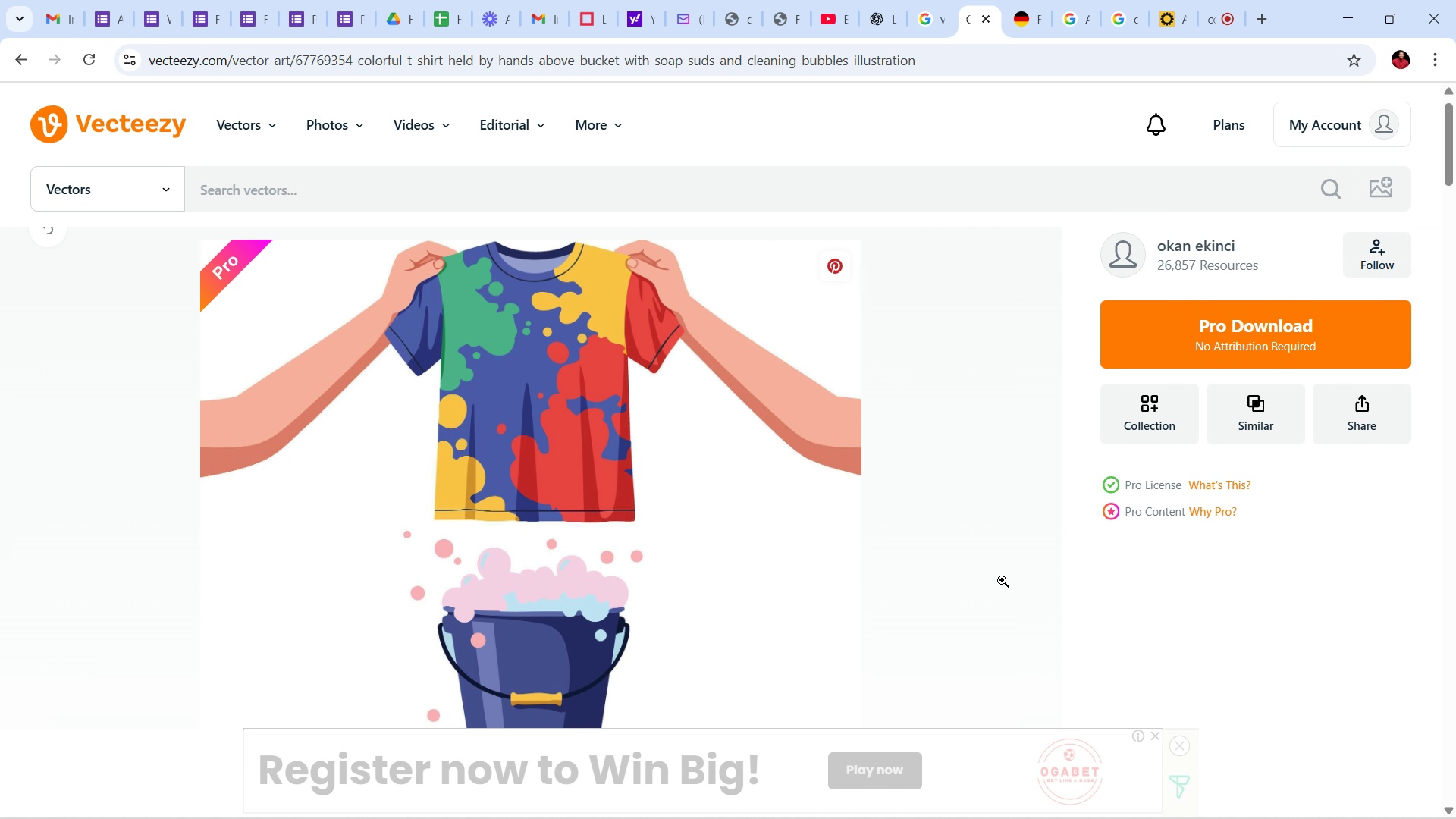 
scroll: coordinate [1002, 580], scroll_direction: down, amount: 1.0
 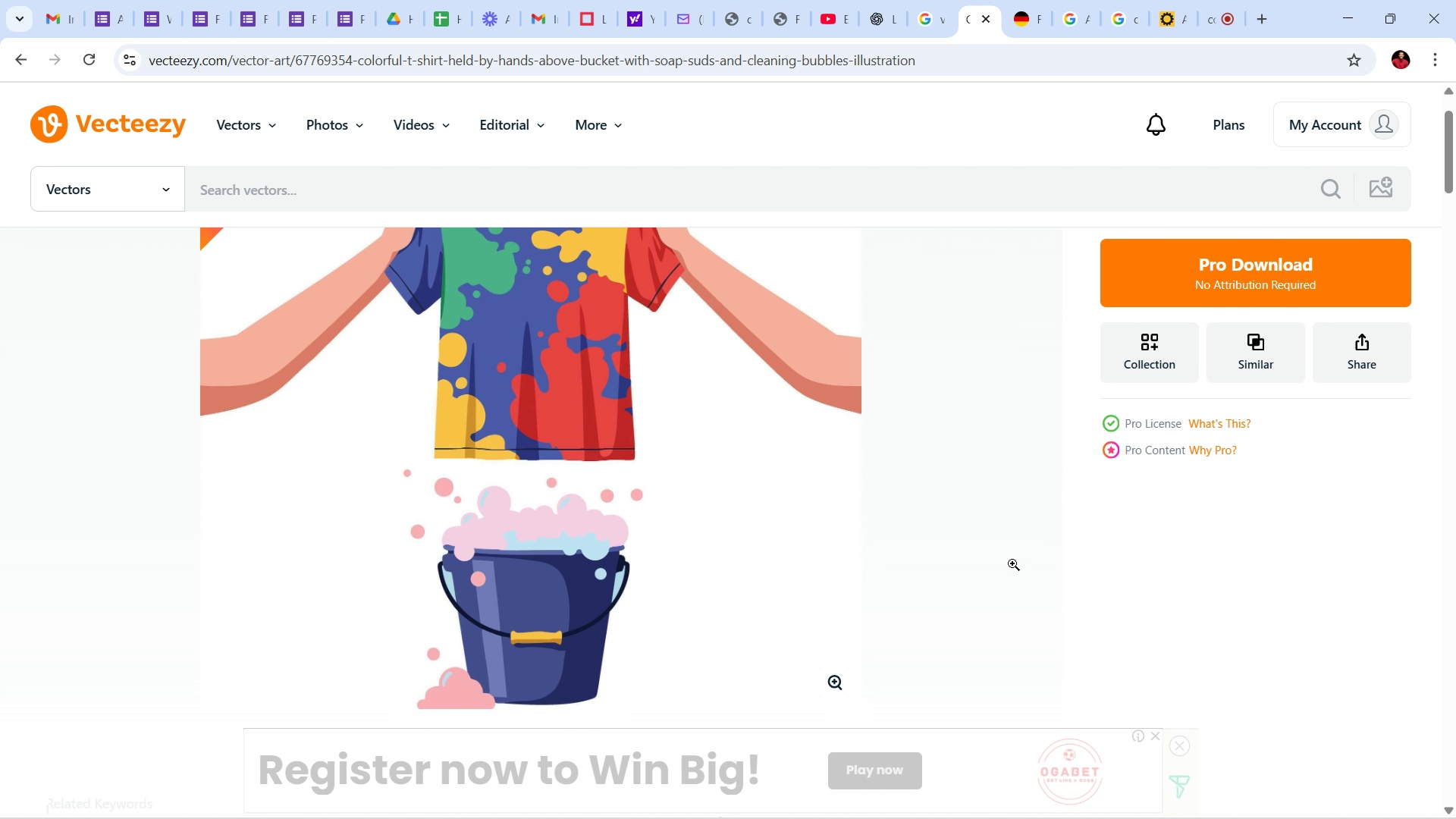 
left_click([771, 465])
 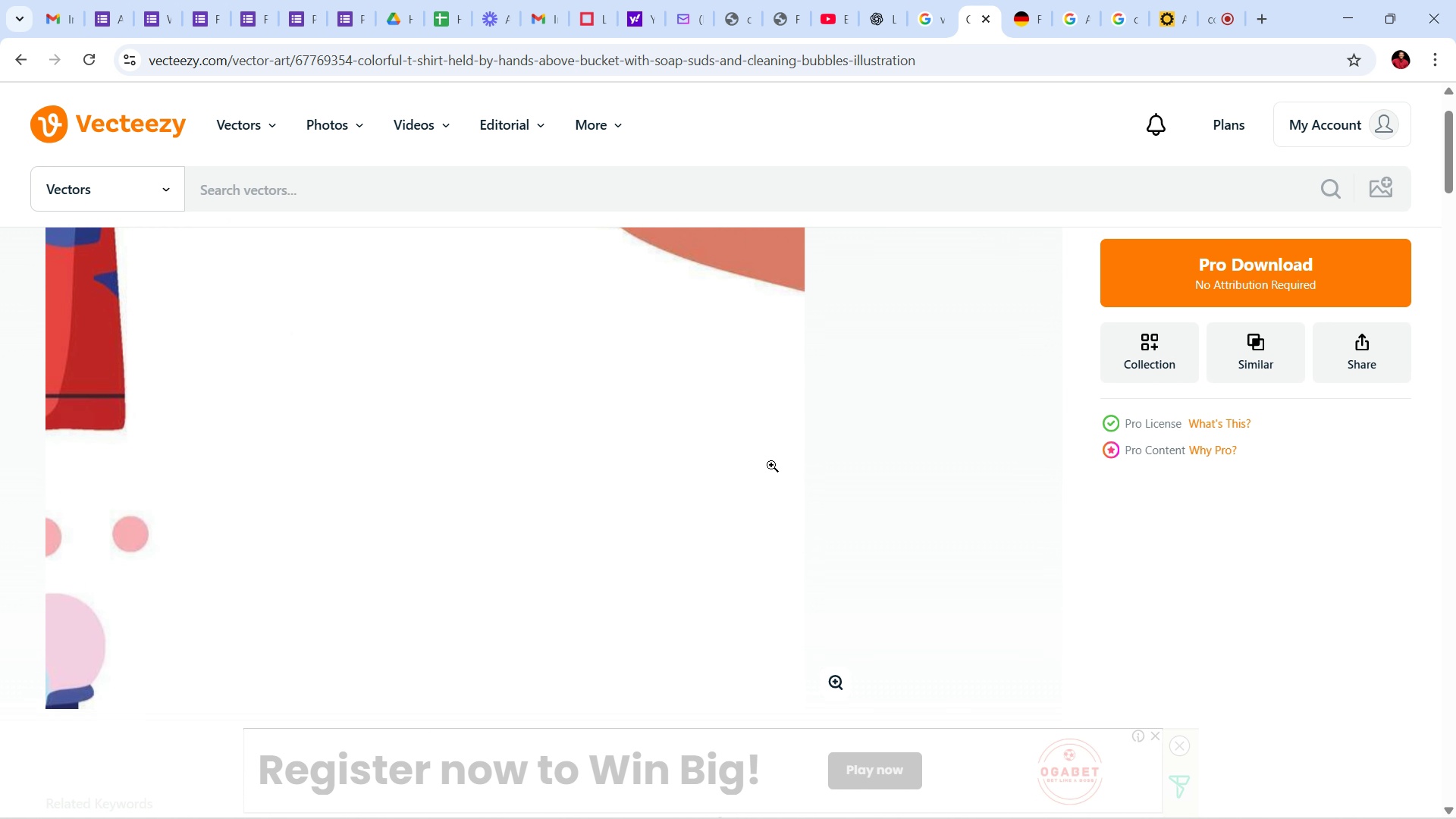 
left_click([771, 465])
 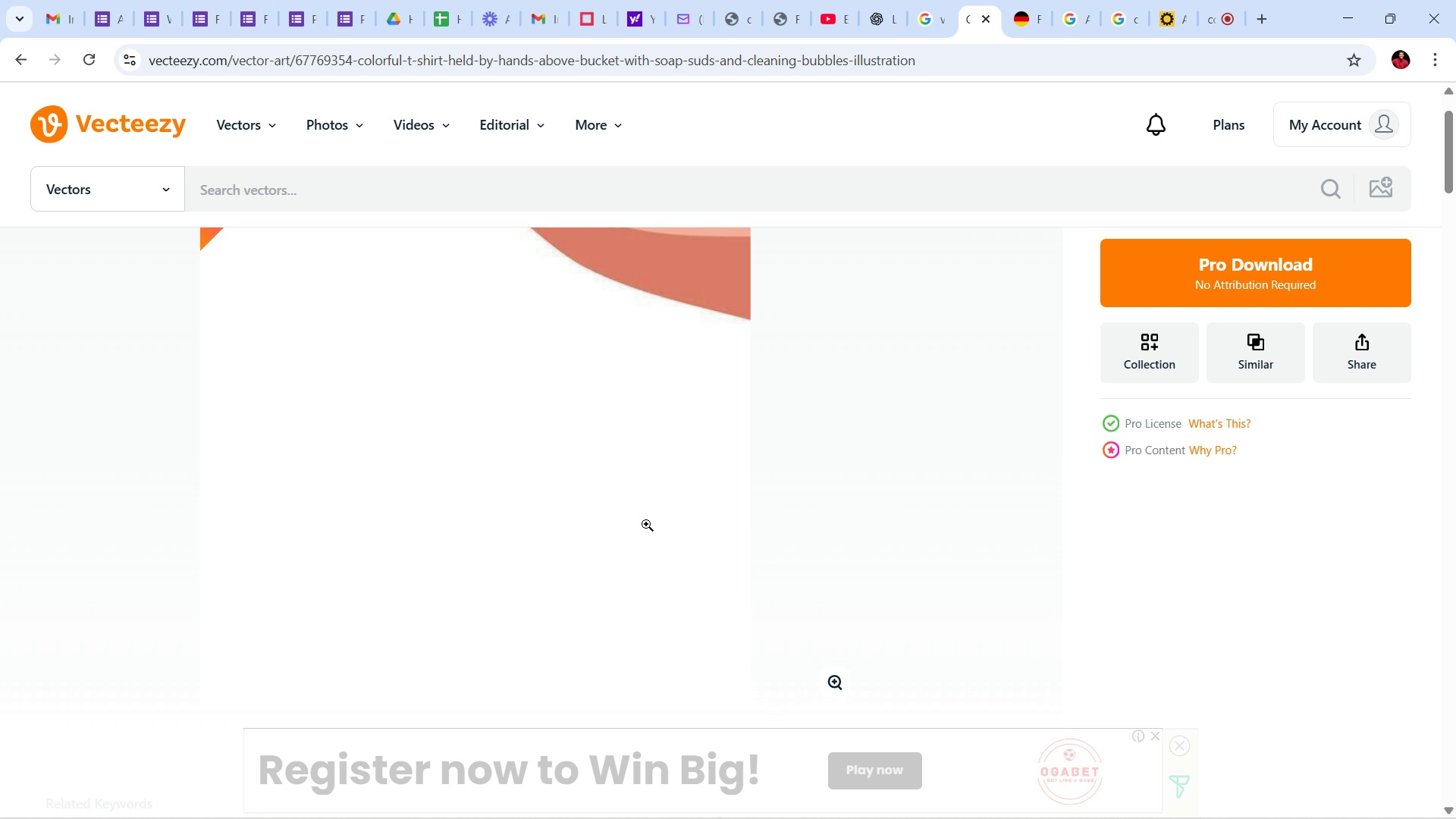 
left_click([596, 493])
 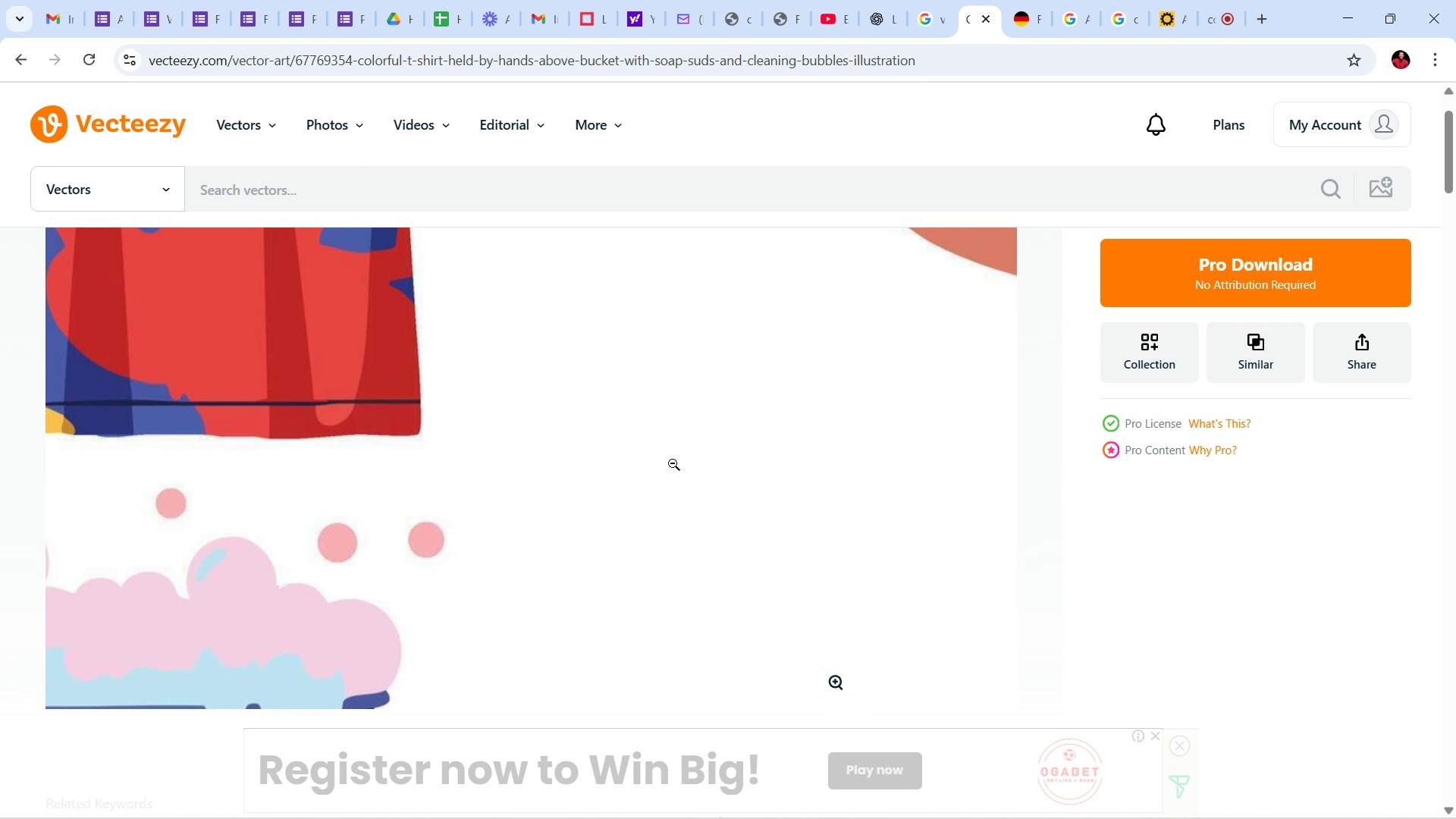 
left_click([673, 463])
 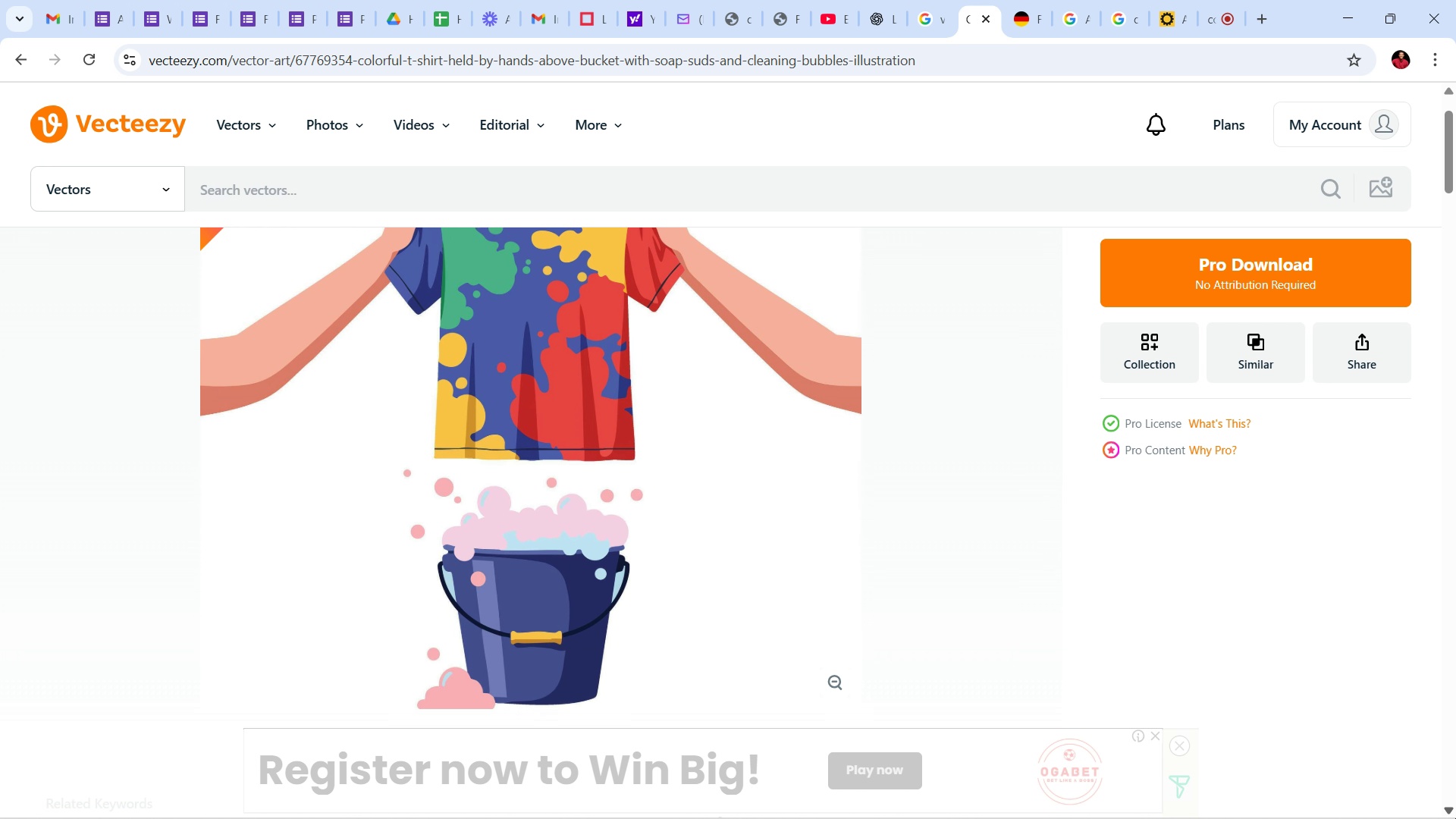 
scroll: coordinate [1100, 643], scroll_direction: down, amount: 6.0
 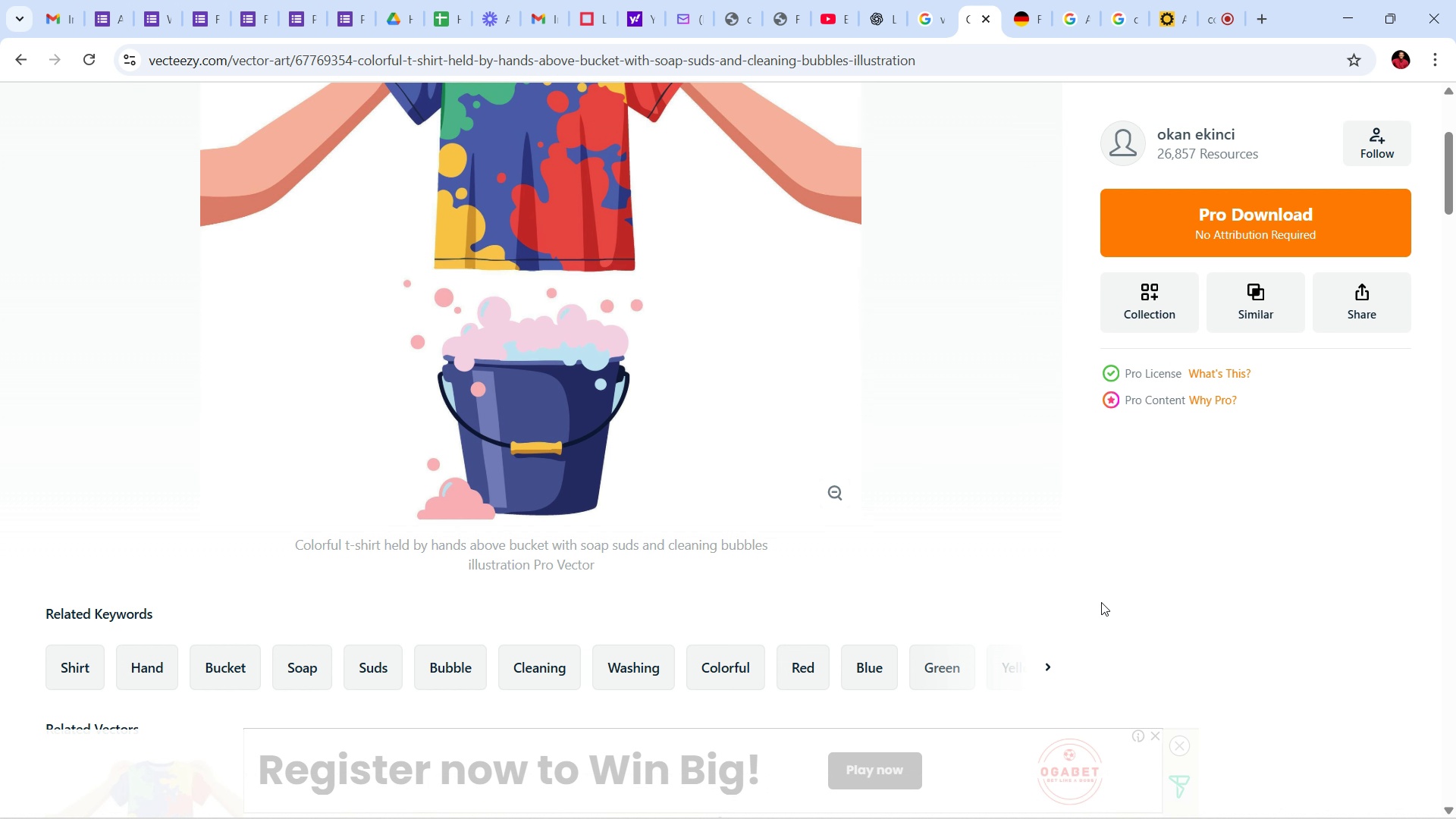 
scroll: coordinate [1075, 552], scroll_direction: up, amount: 7.0
 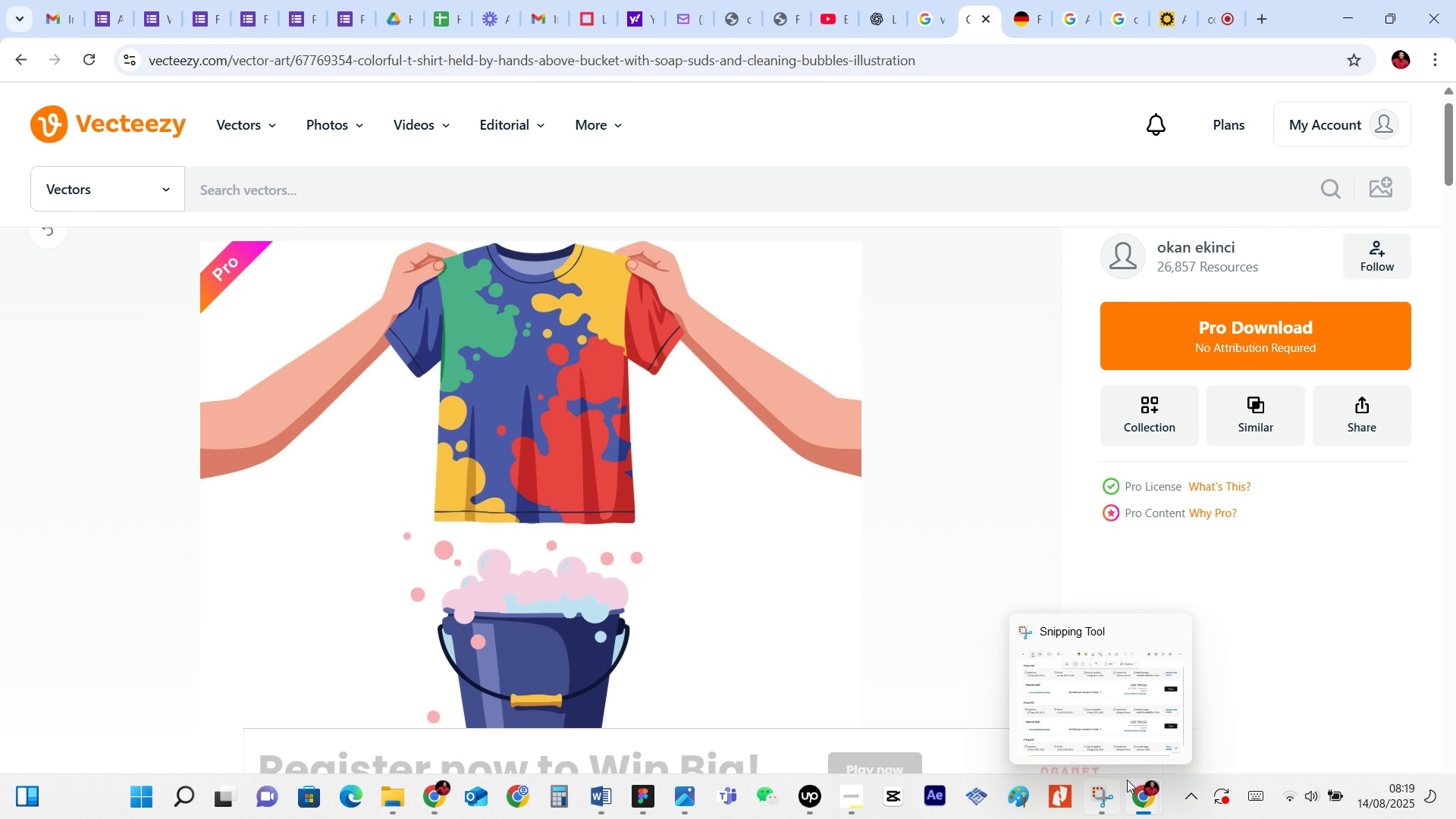 
wait(5.5)
 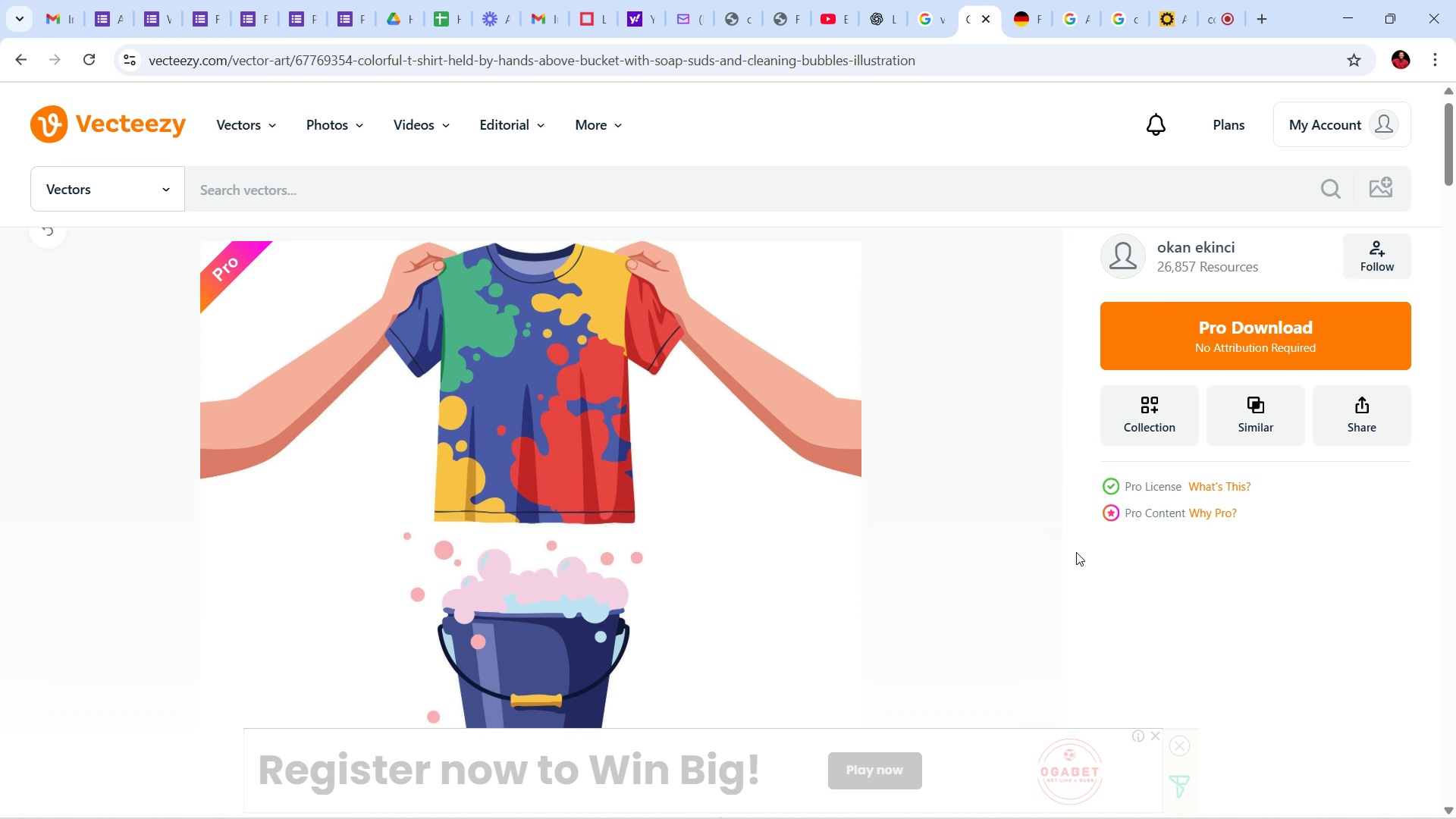 
left_click_drag(start_coordinate=[1103, 806], to_coordinate=[1099, 806])
 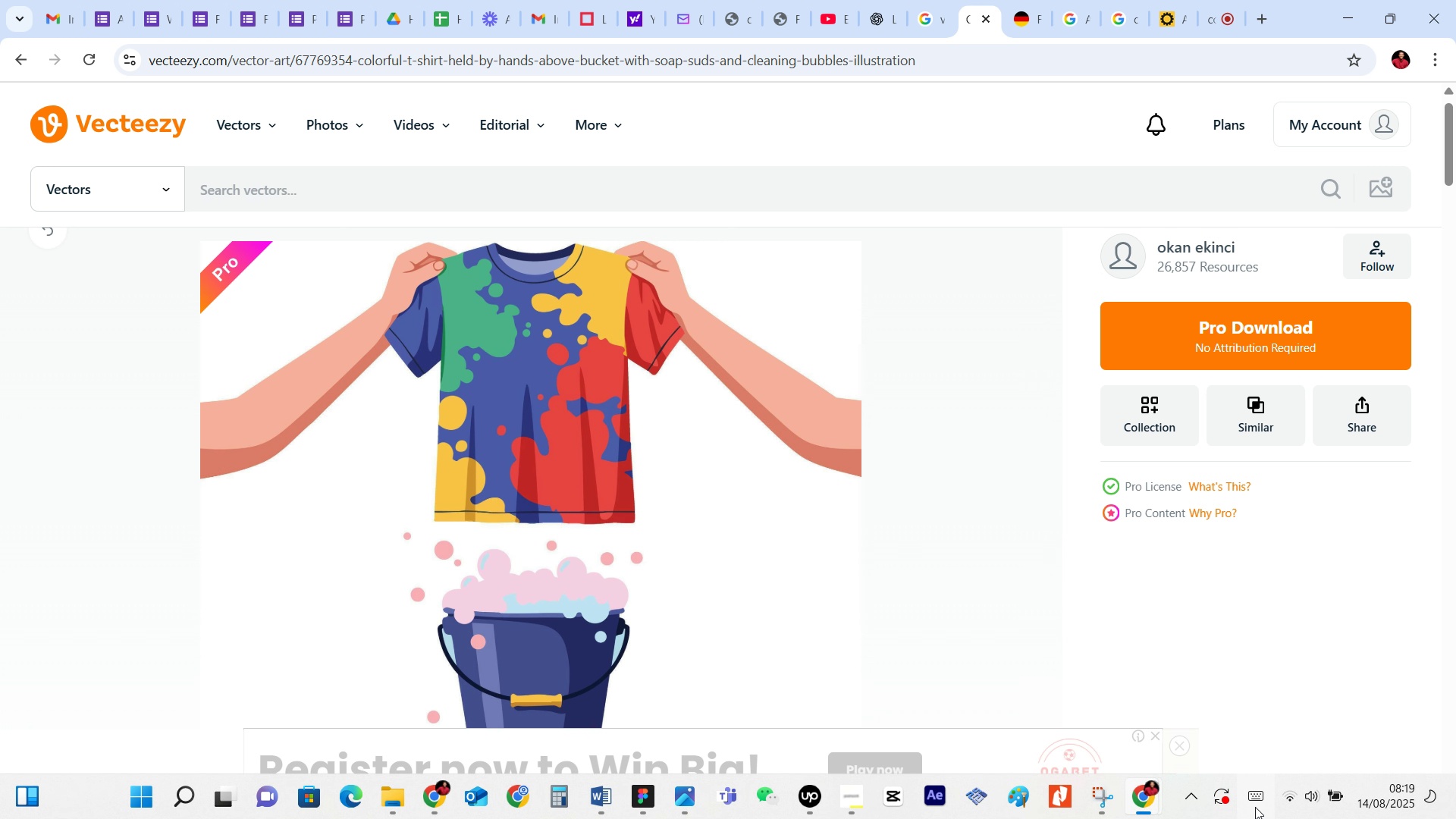 
wait(10.23)
 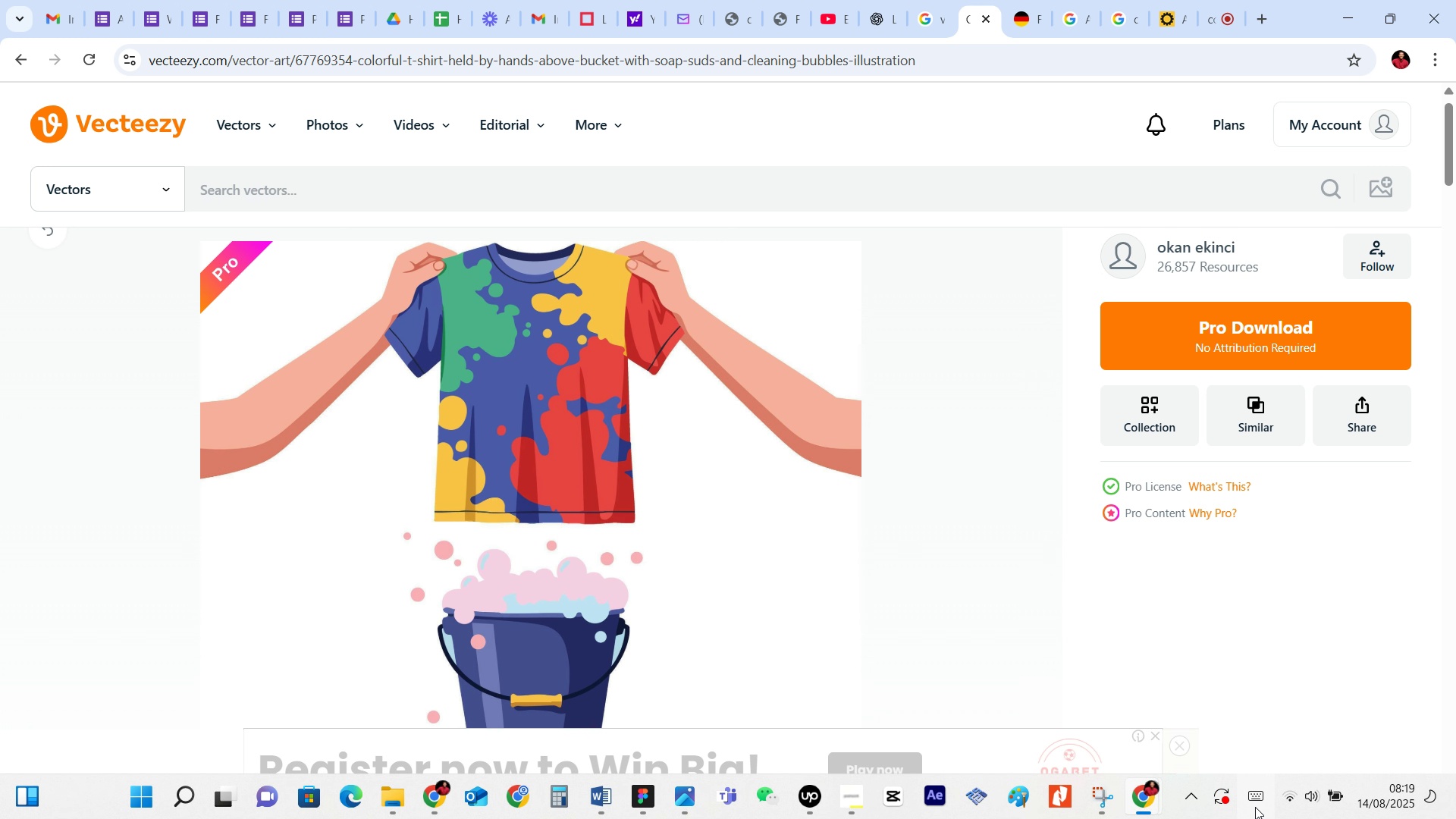 
left_click([1096, 676])
 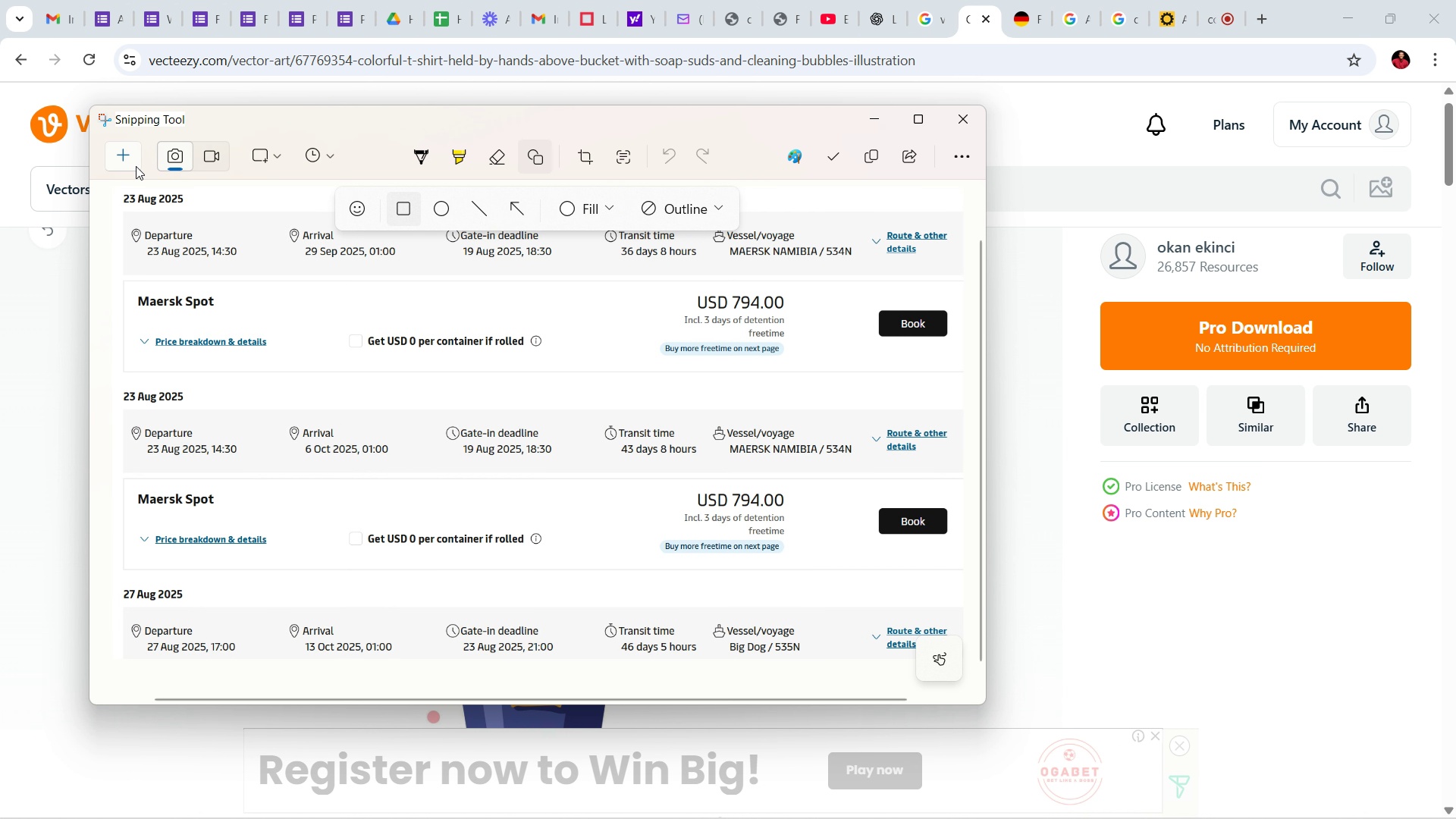 
left_click([131, 155])
 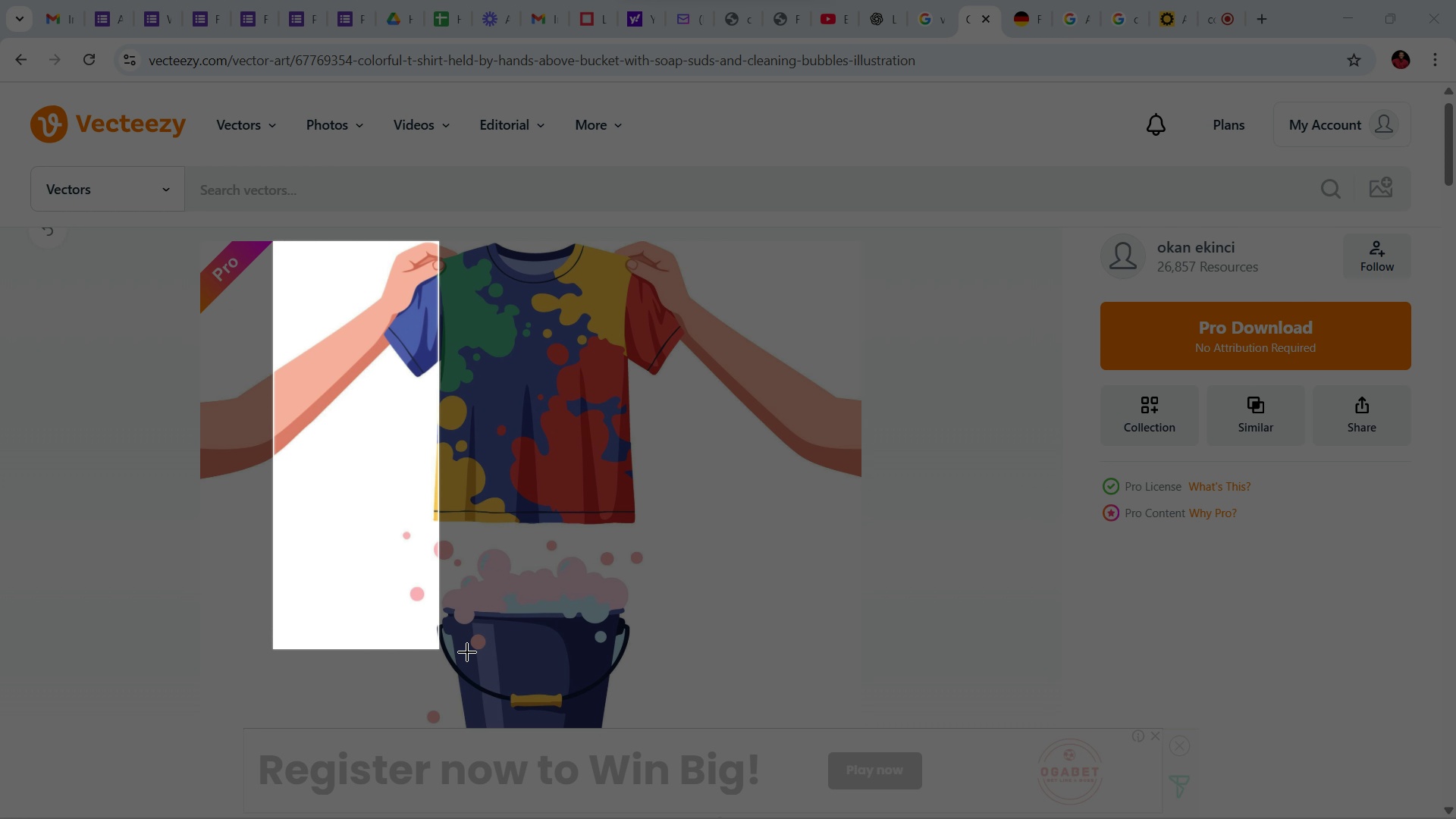 
wait(18.83)
 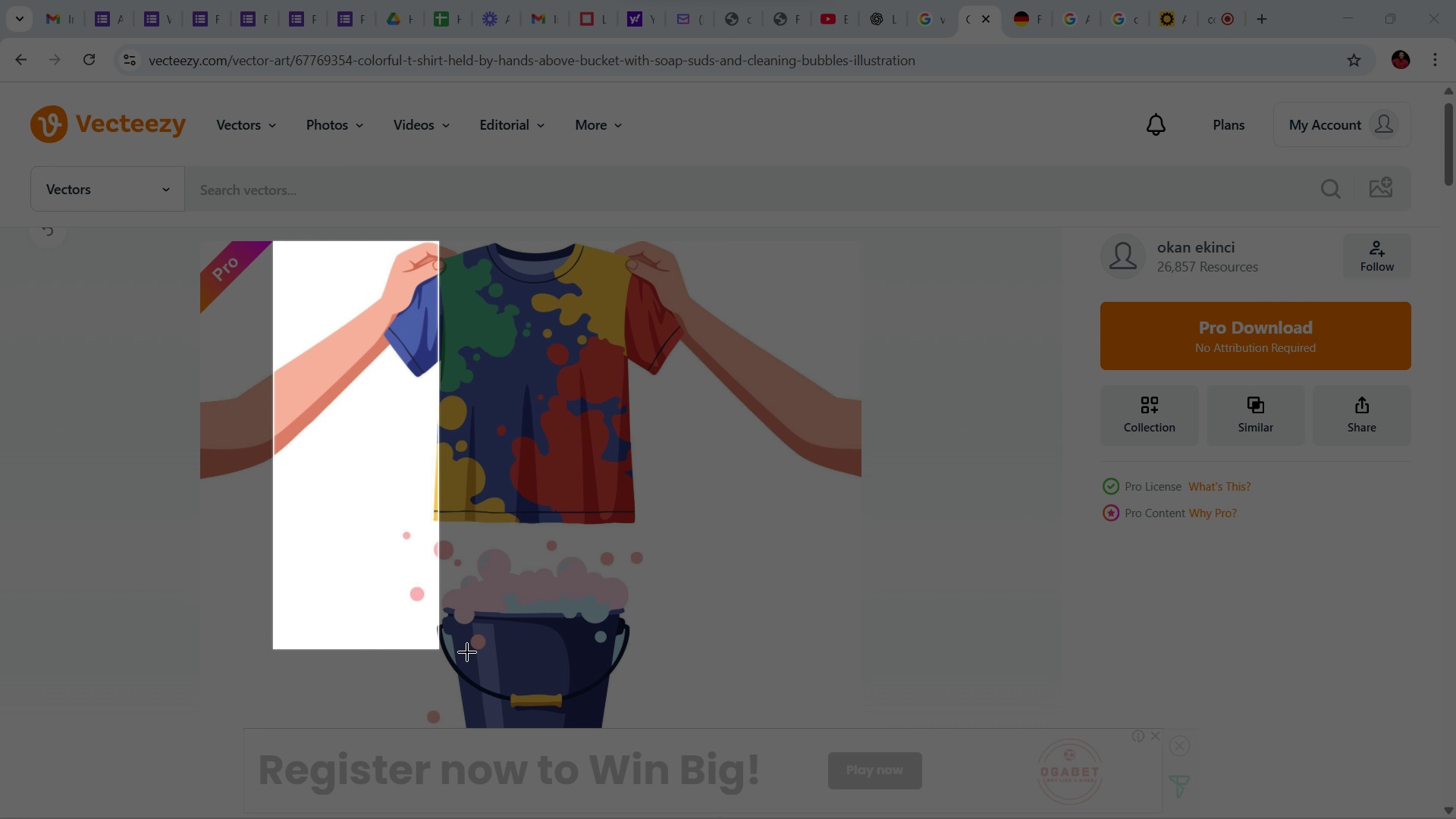 
left_click_drag(start_coordinate=[273, 241], to_coordinate=[833, 729])
 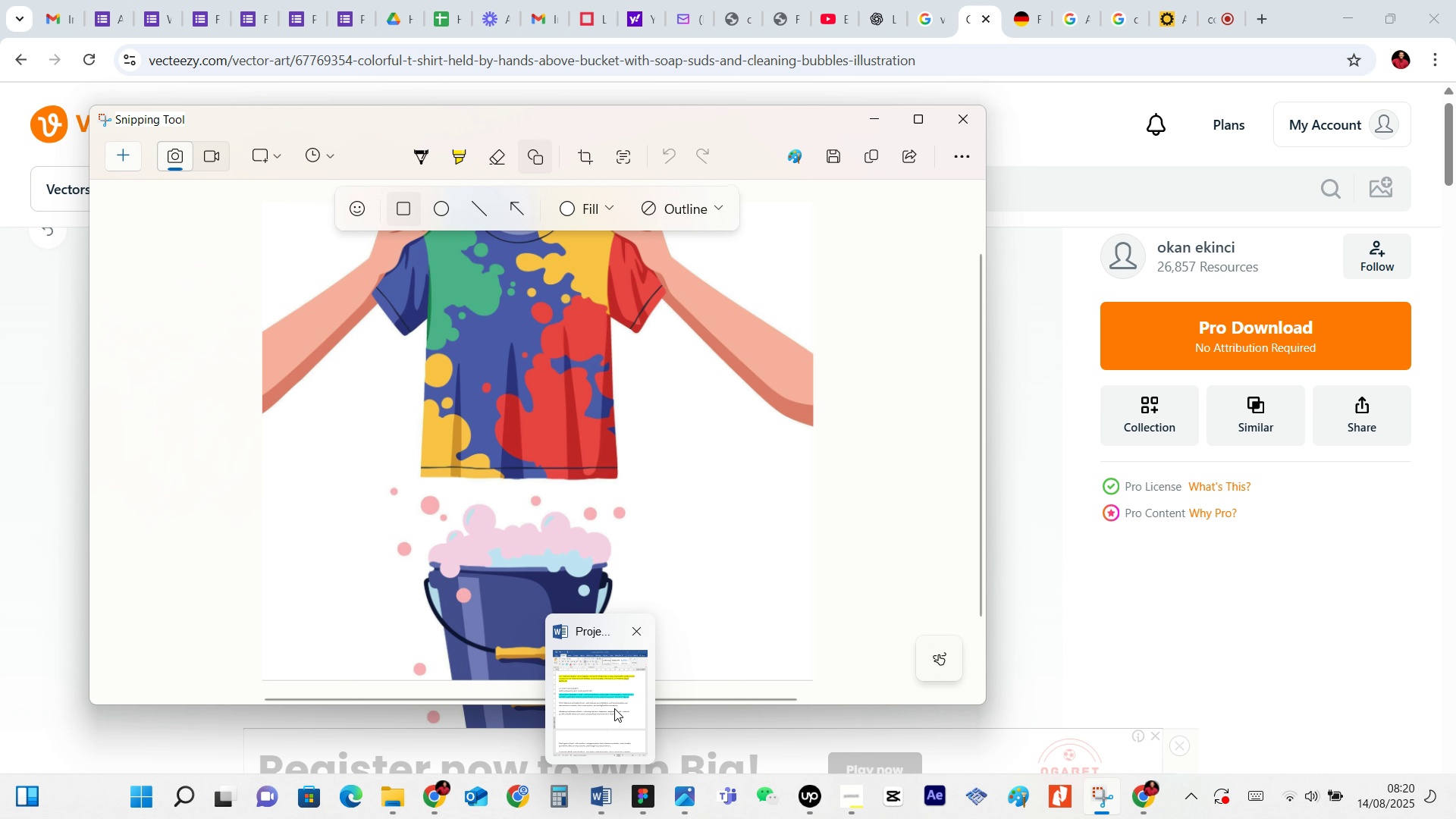 
wait(5.31)
 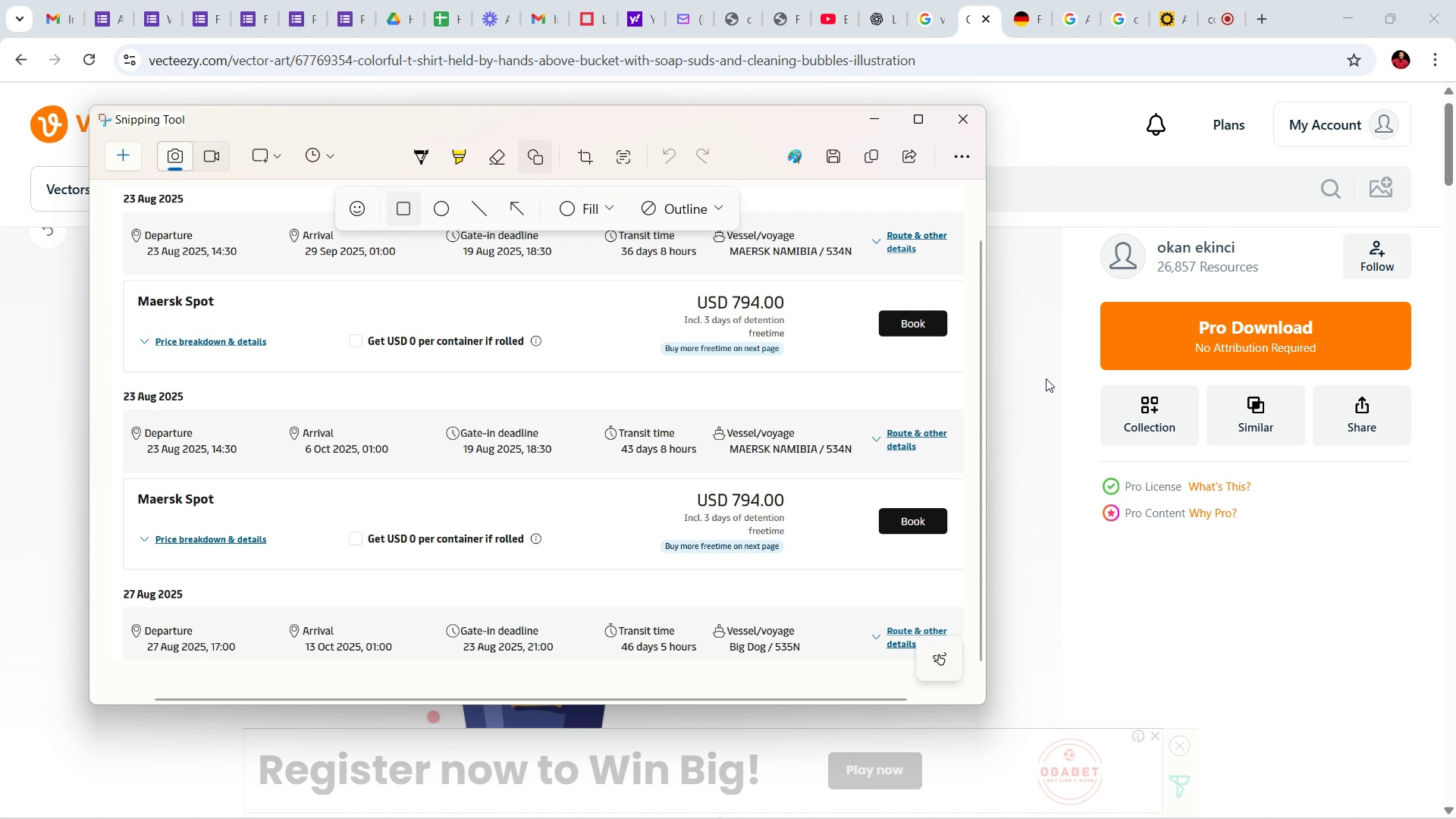 
left_click([660, 803])
 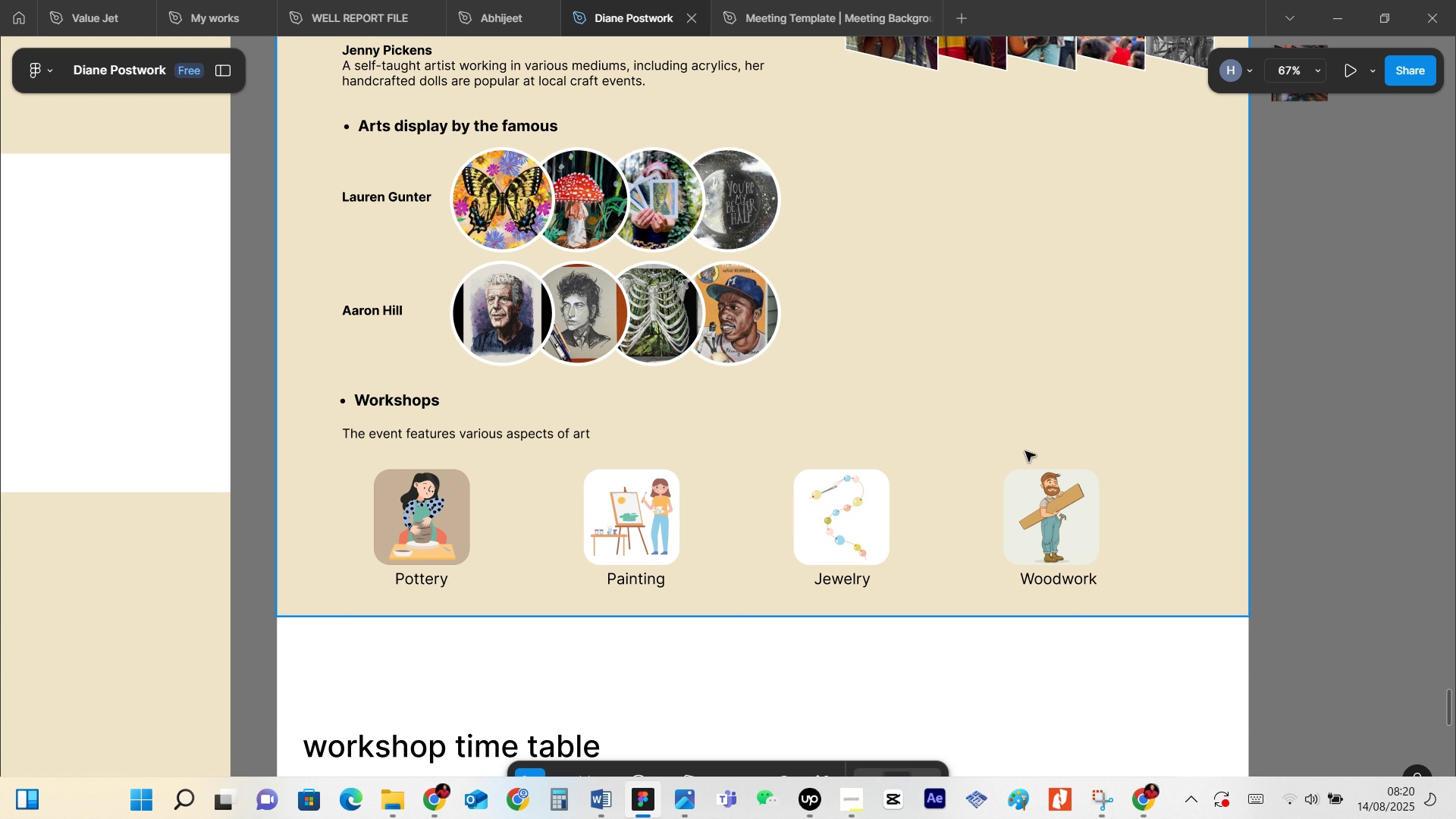 
left_click([1005, 363])
 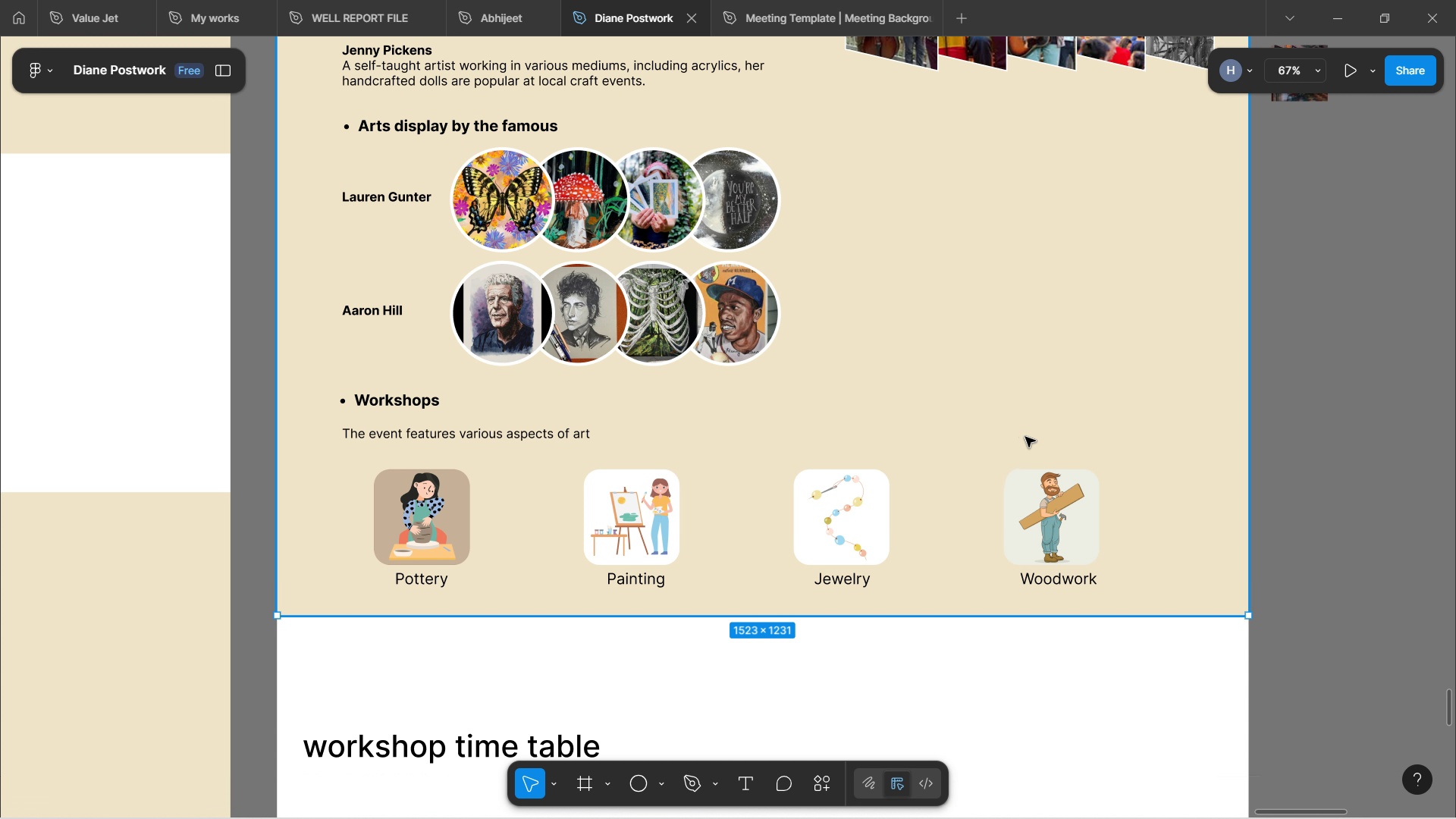 
hold_key(key=ShiftLeft, duration=1.07)
scroll: coordinate [1028, 453], scroll_direction: down, amount: 10.0
 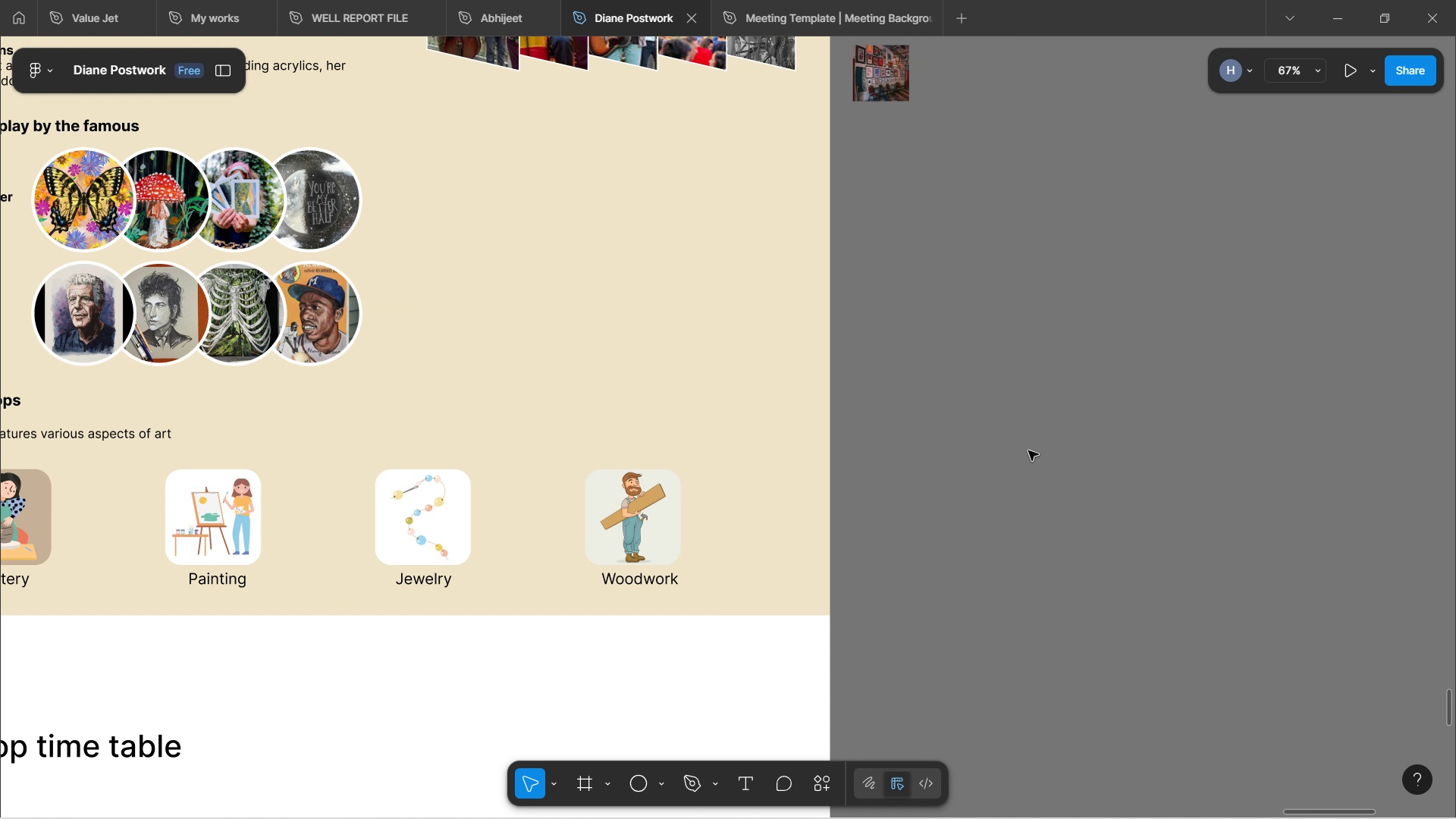 
left_click([1028, 453])
 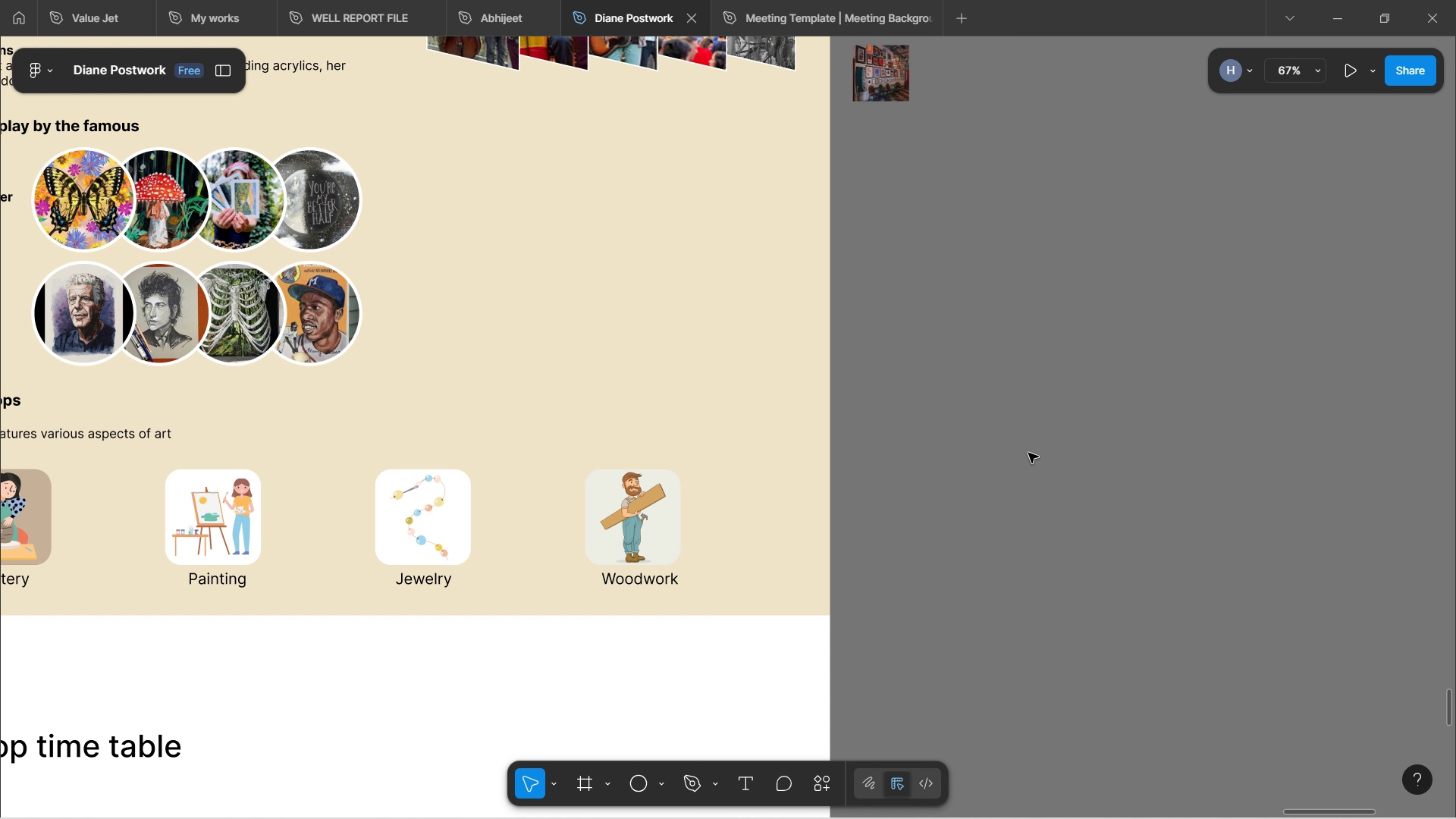 
hold_key(key=ShiftLeft, duration=1.22)
scroll: coordinate [1031, 450], scroll_direction: down, amount: 3.0
 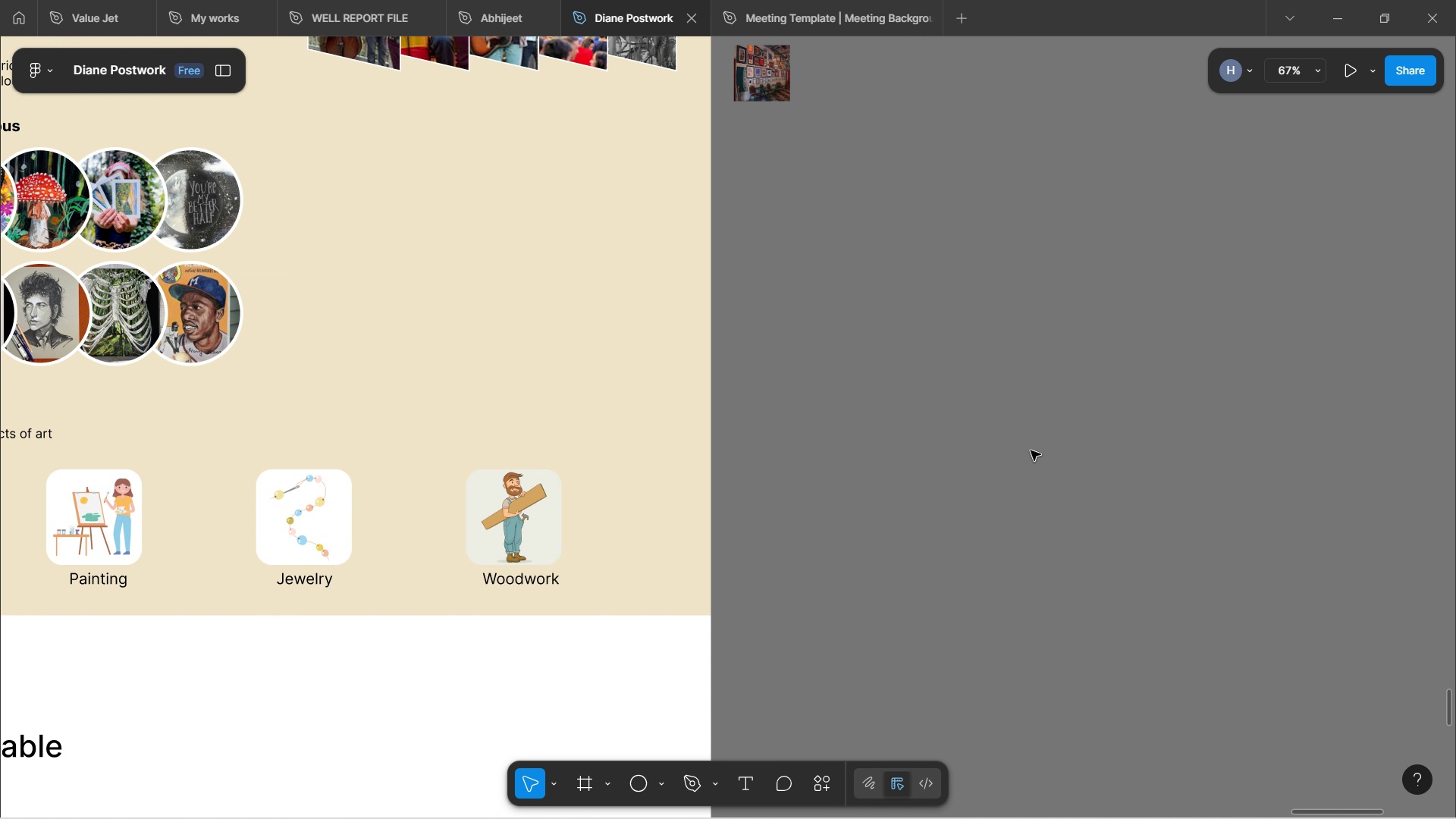 
key(Control+V)
 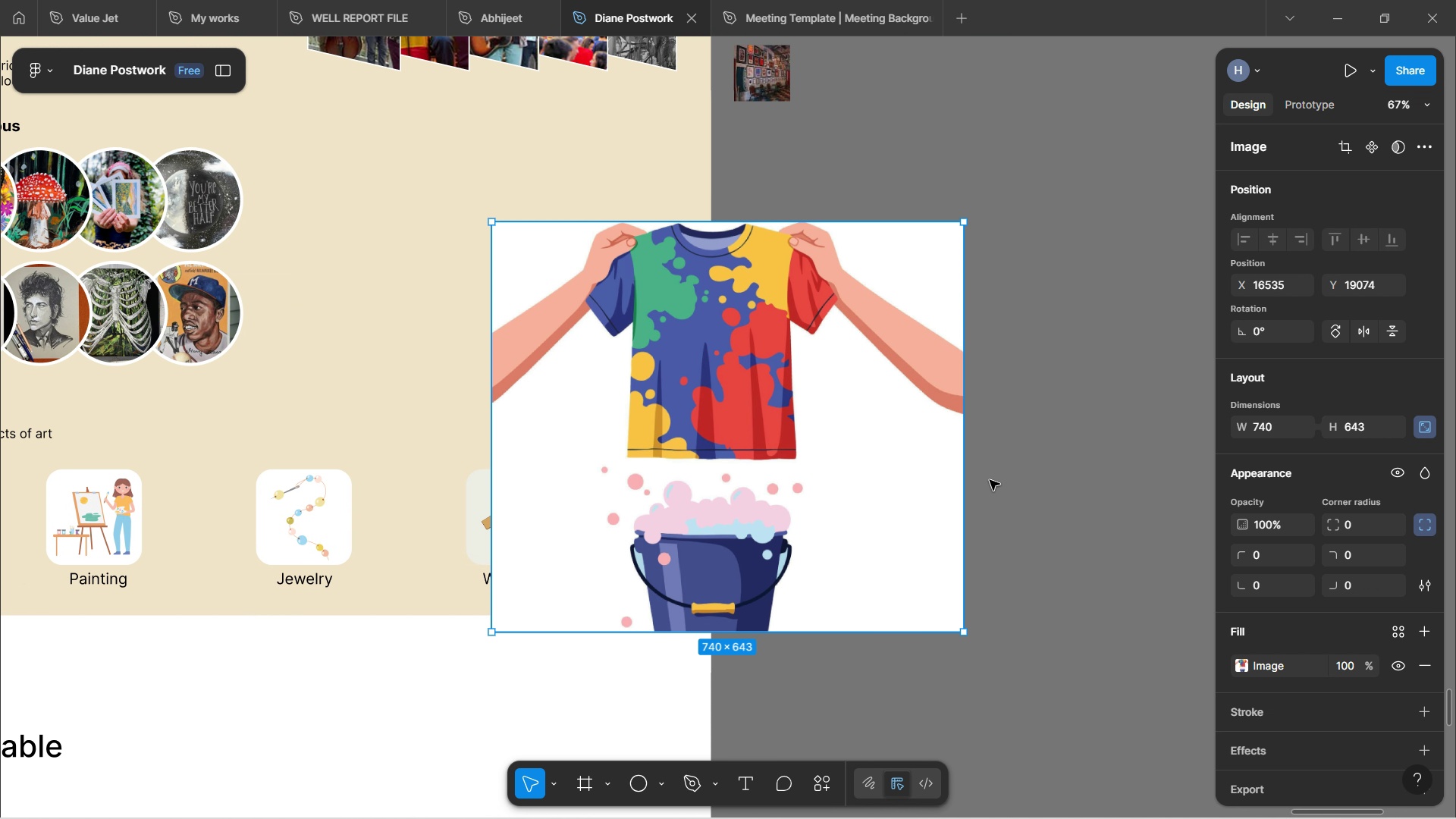 
left_click_drag(start_coordinate=[823, 453], to_coordinate=[1059, 557])
 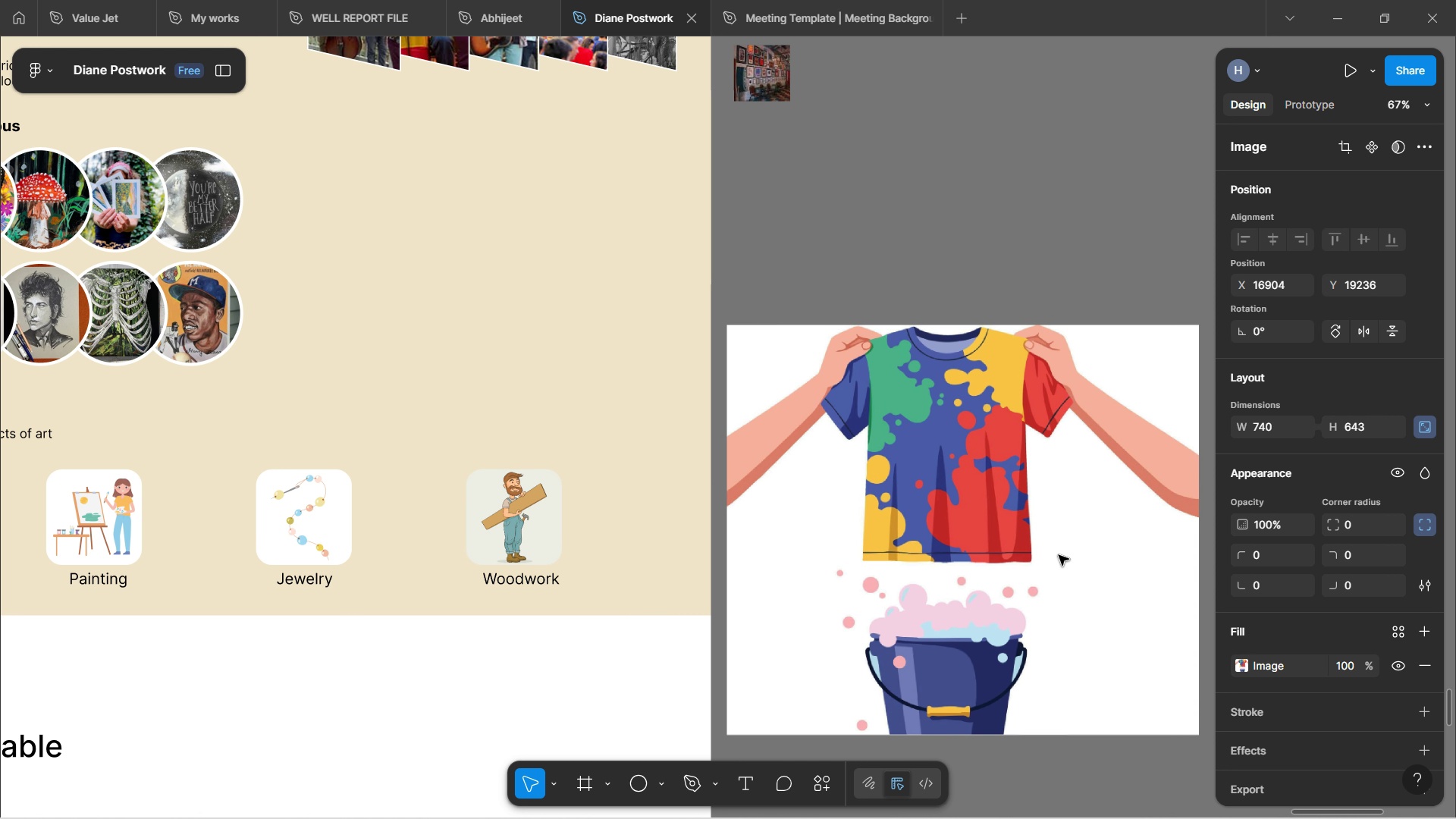 
hold_key(key=ShiftLeft, duration=0.86)
scroll: coordinate [1055, 544], scroll_direction: down, amount: 5.0
 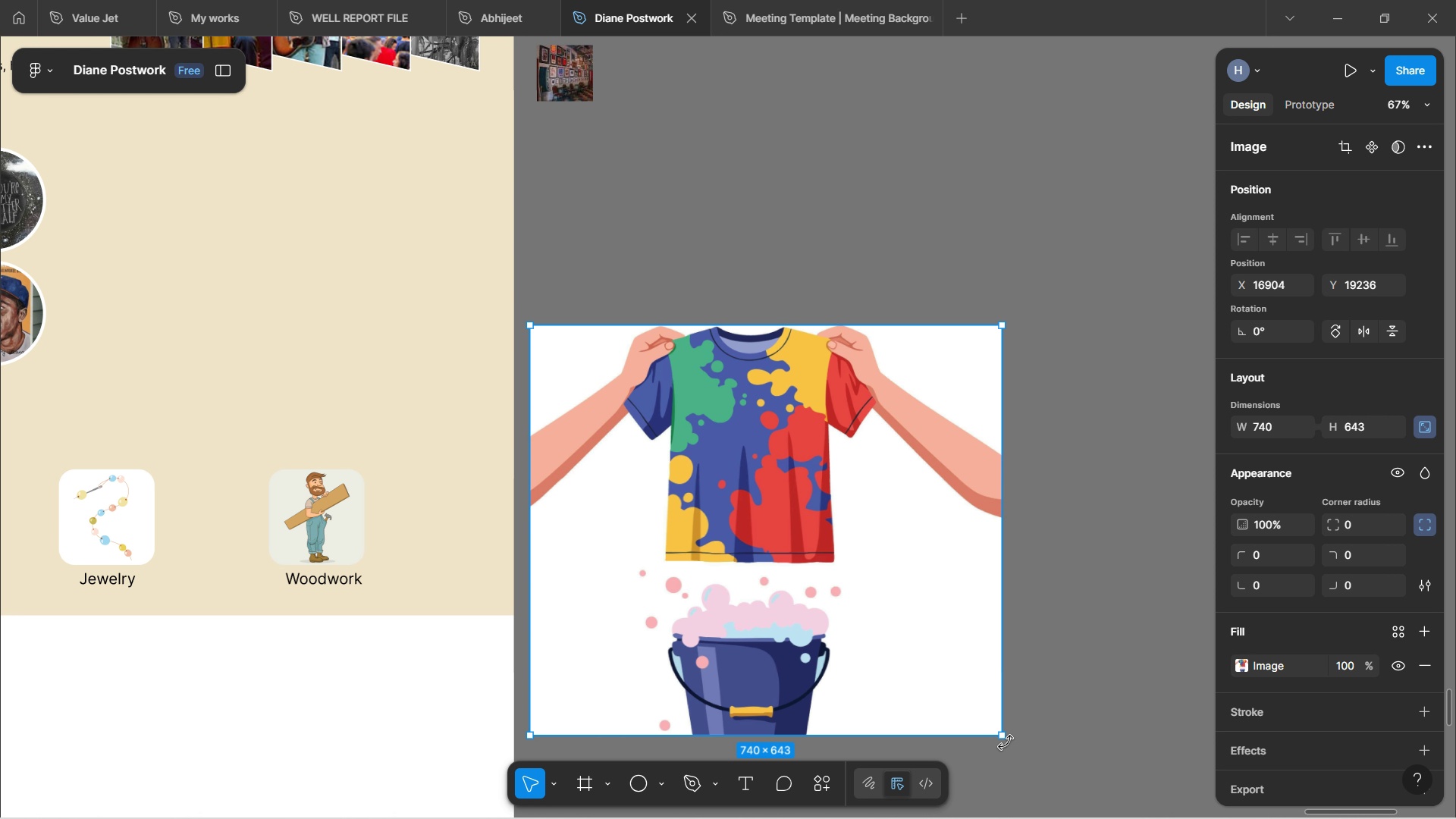 
hold_key(key=ShiftLeft, duration=1.52)
left_click_drag(start_coordinate=[1001, 738], to_coordinate=[695, 430])
 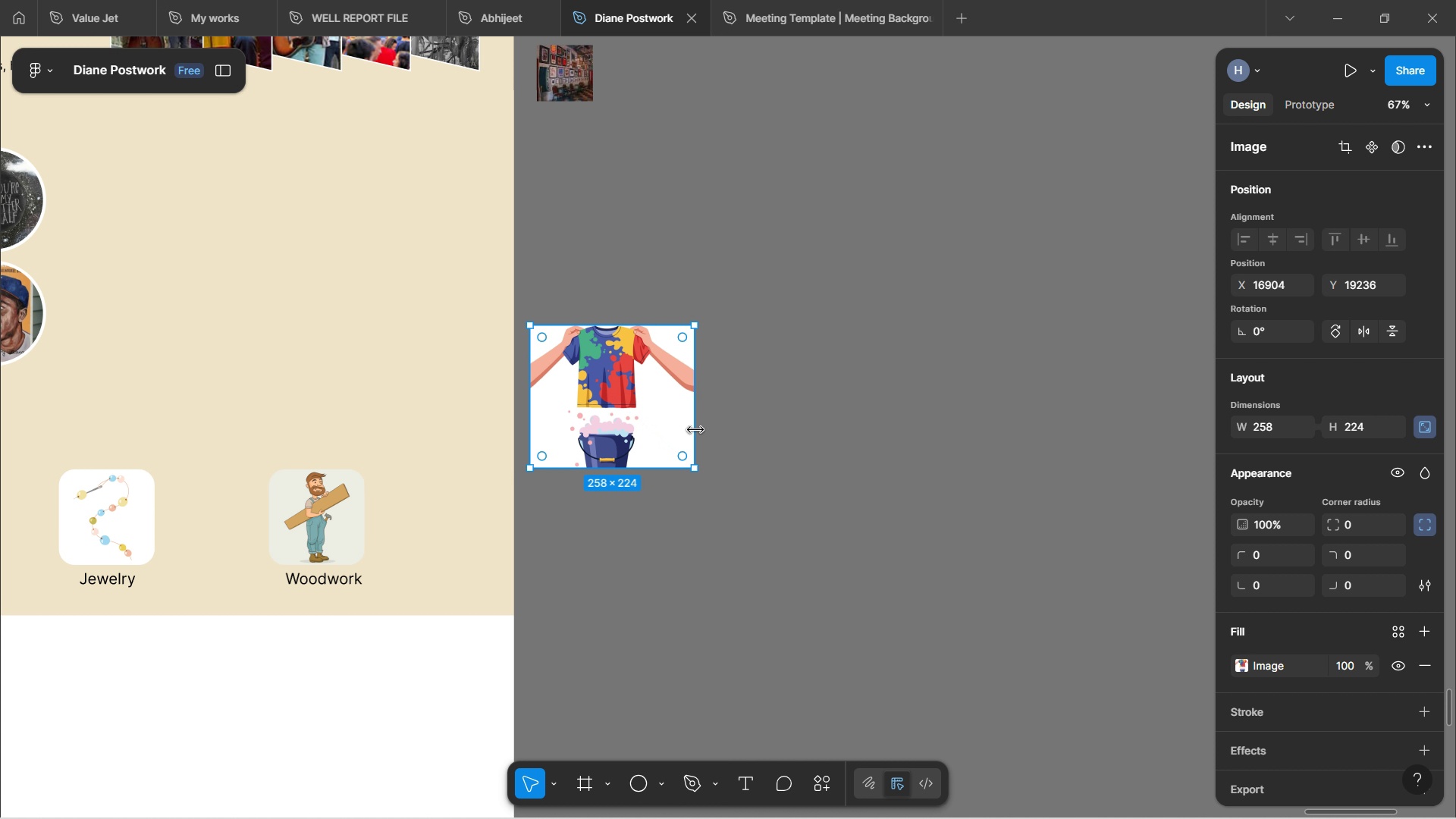 
hold_key(key=ShiftLeft, duration=1.54)
 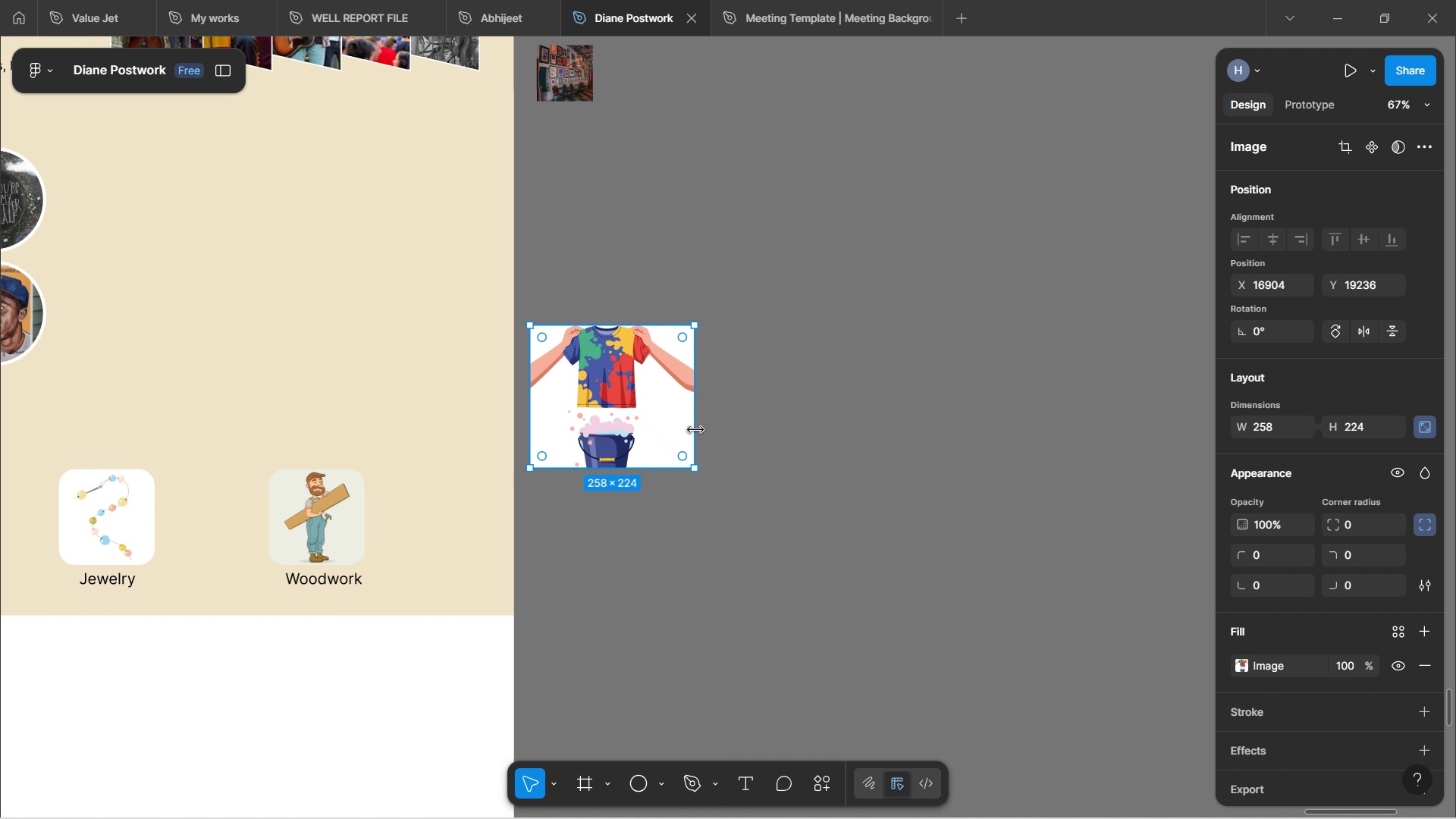 
key(Shift+ShiftLeft)
 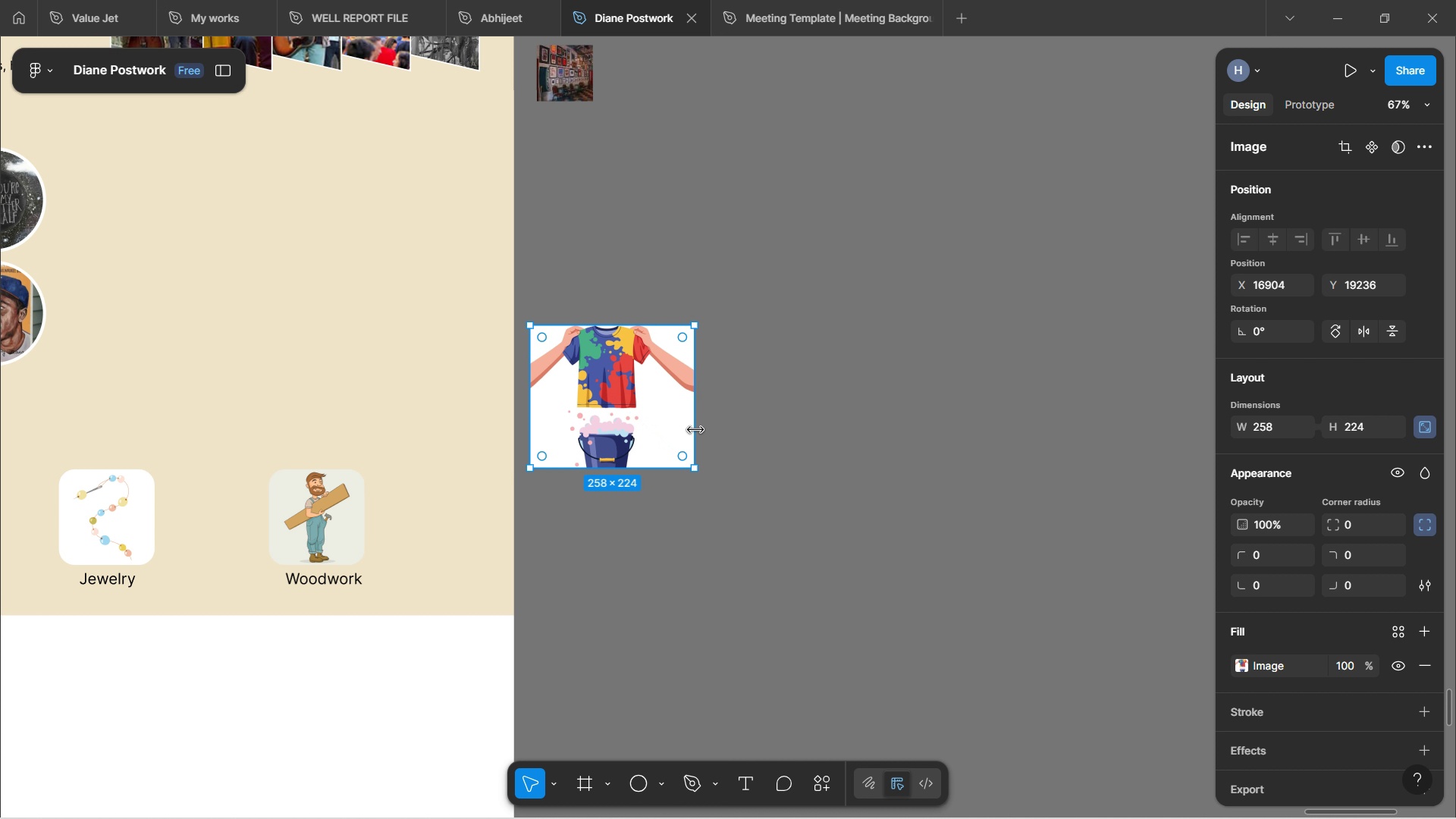 
key(Shift+ShiftLeft)
 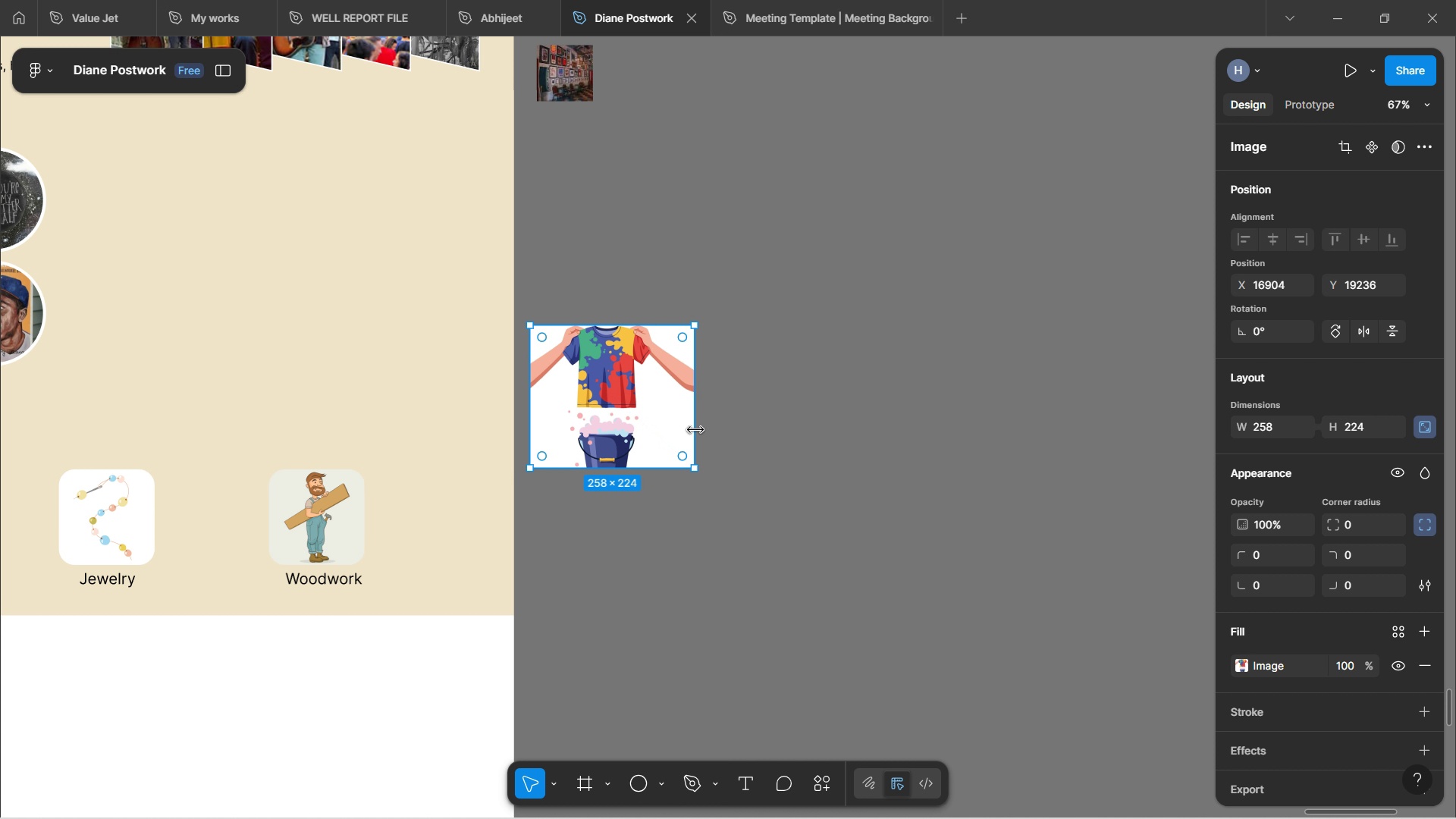 
key(Shift+ShiftLeft)
 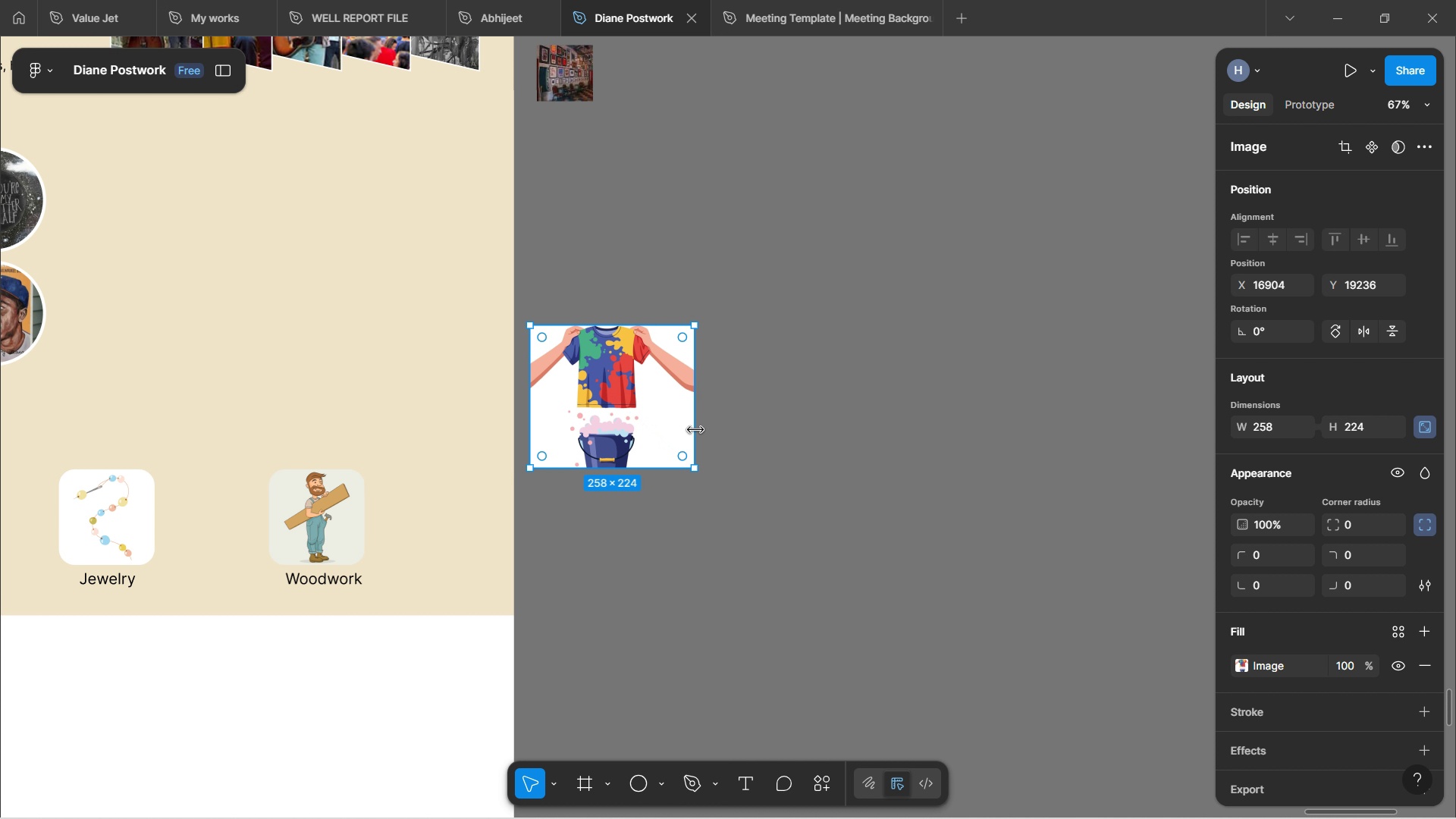 
key(Shift+ShiftLeft)
 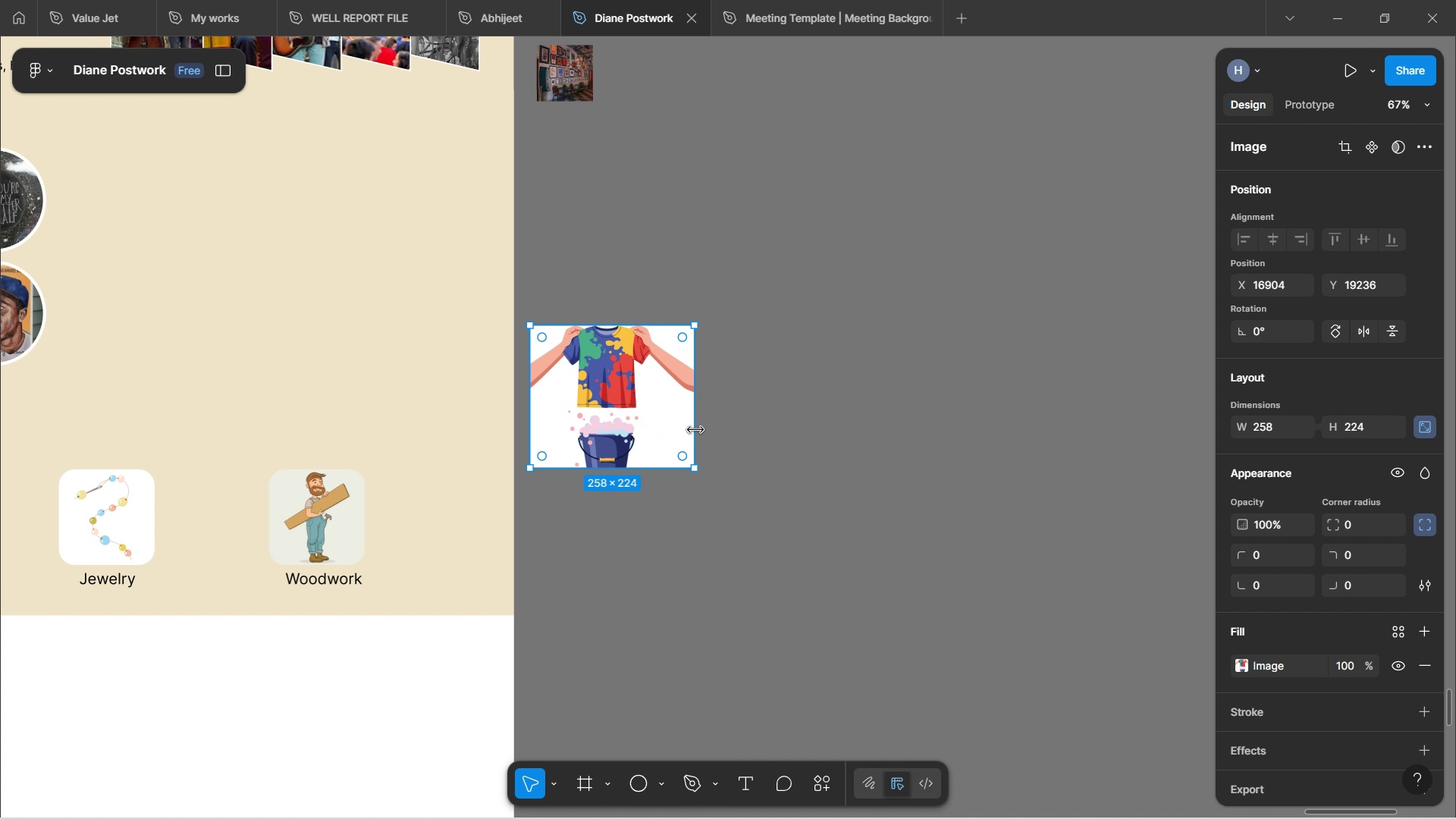 
key(Shift+ShiftLeft)
 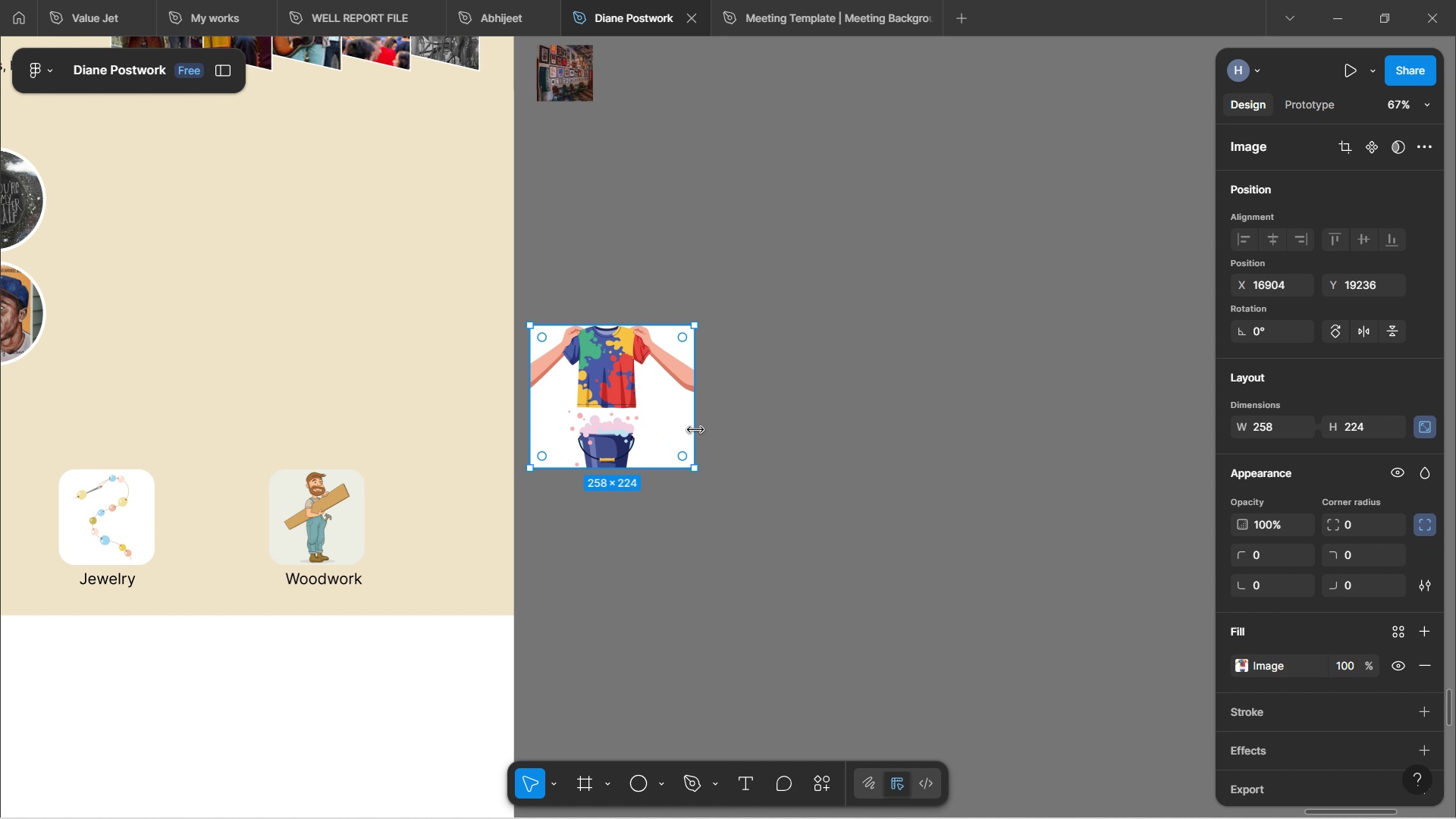 
key(Shift+ShiftLeft)
 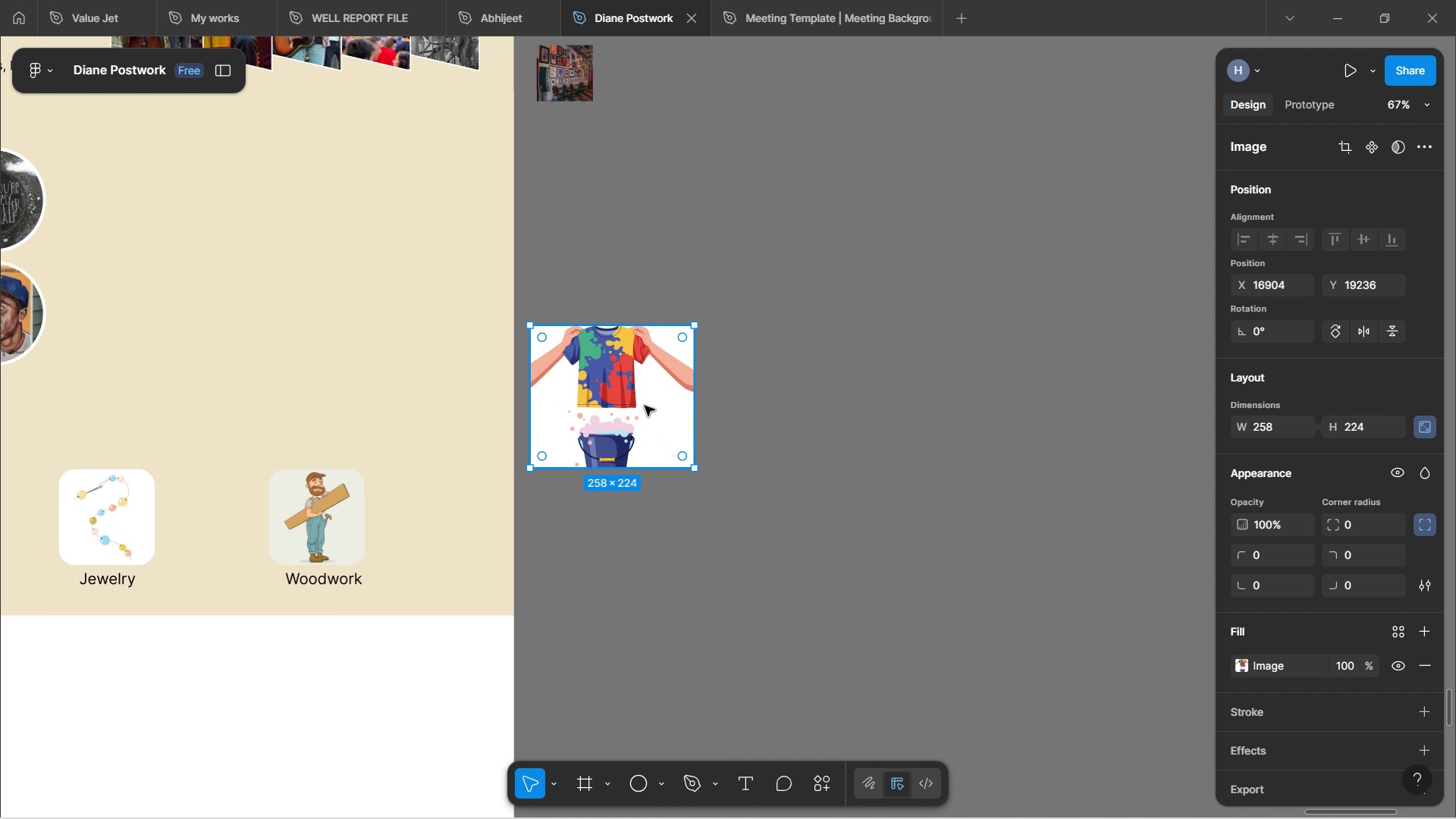 
left_click_drag(start_coordinate=[639, 396], to_coordinate=[651, 510])
 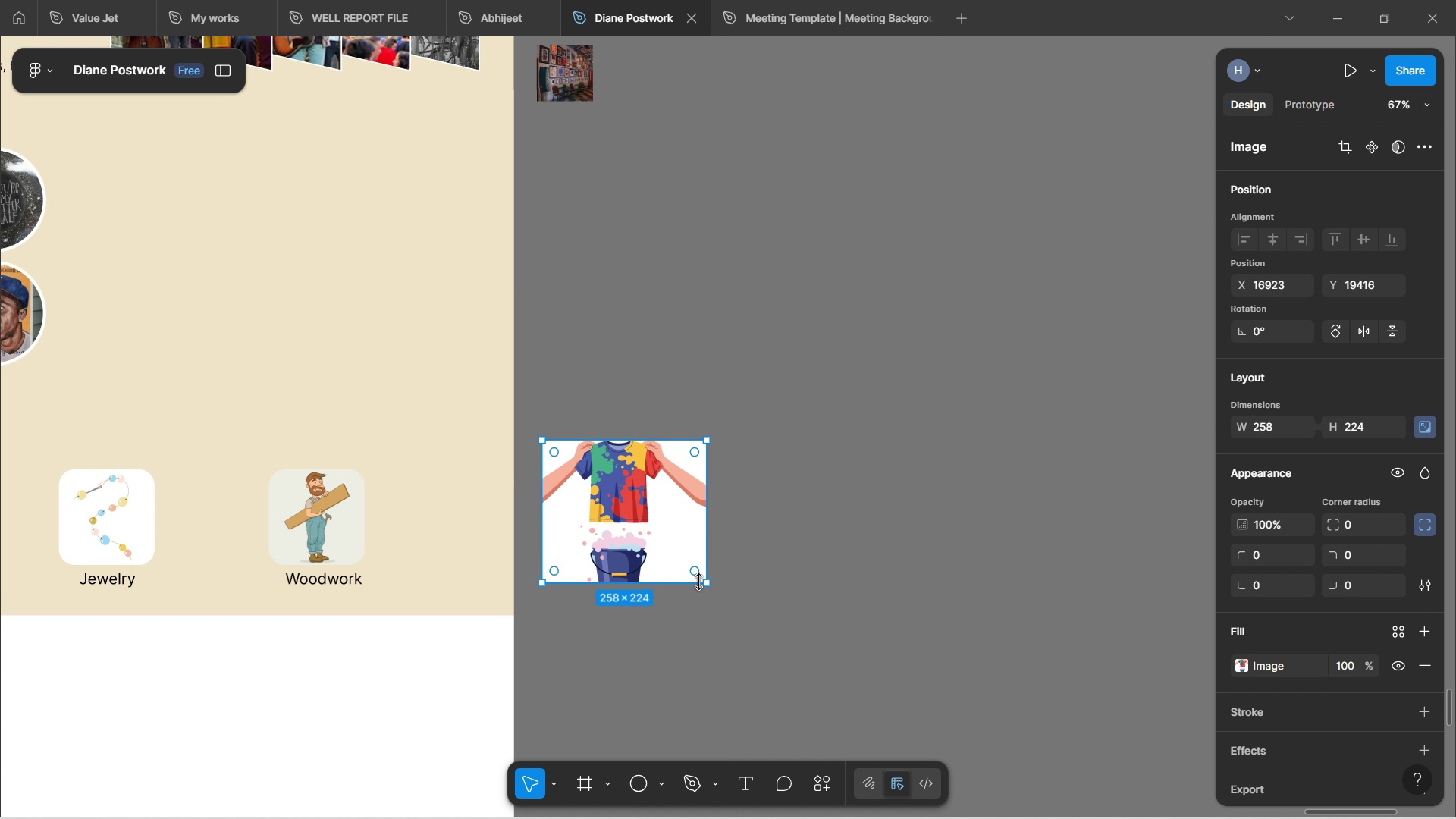 
hold_key(key=ShiftLeft, duration=1.51)
left_click_drag(start_coordinate=[706, 585], to_coordinate=[678, 544])
 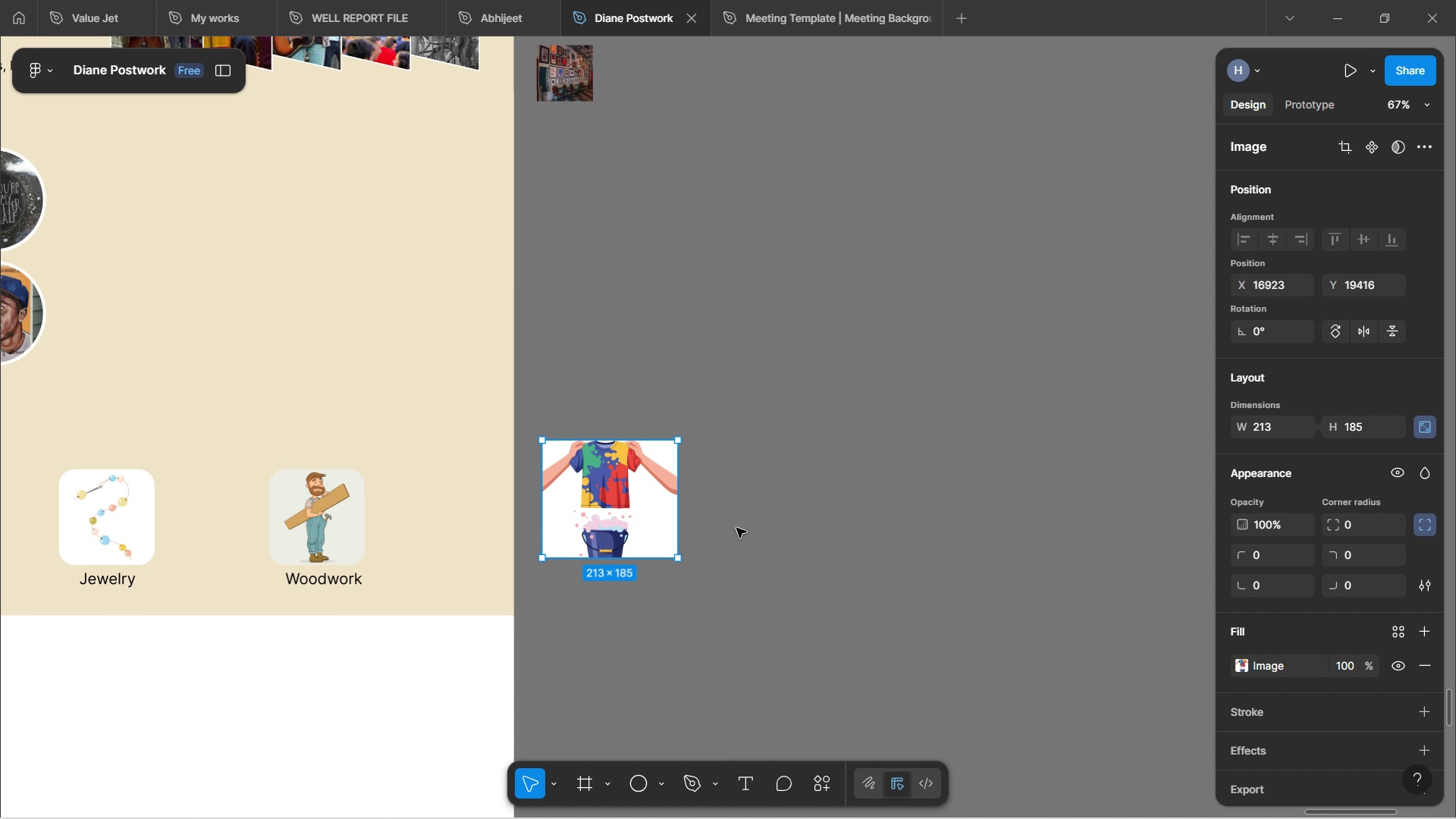 
hold_key(key=ShiftLeft, duration=1.51)
 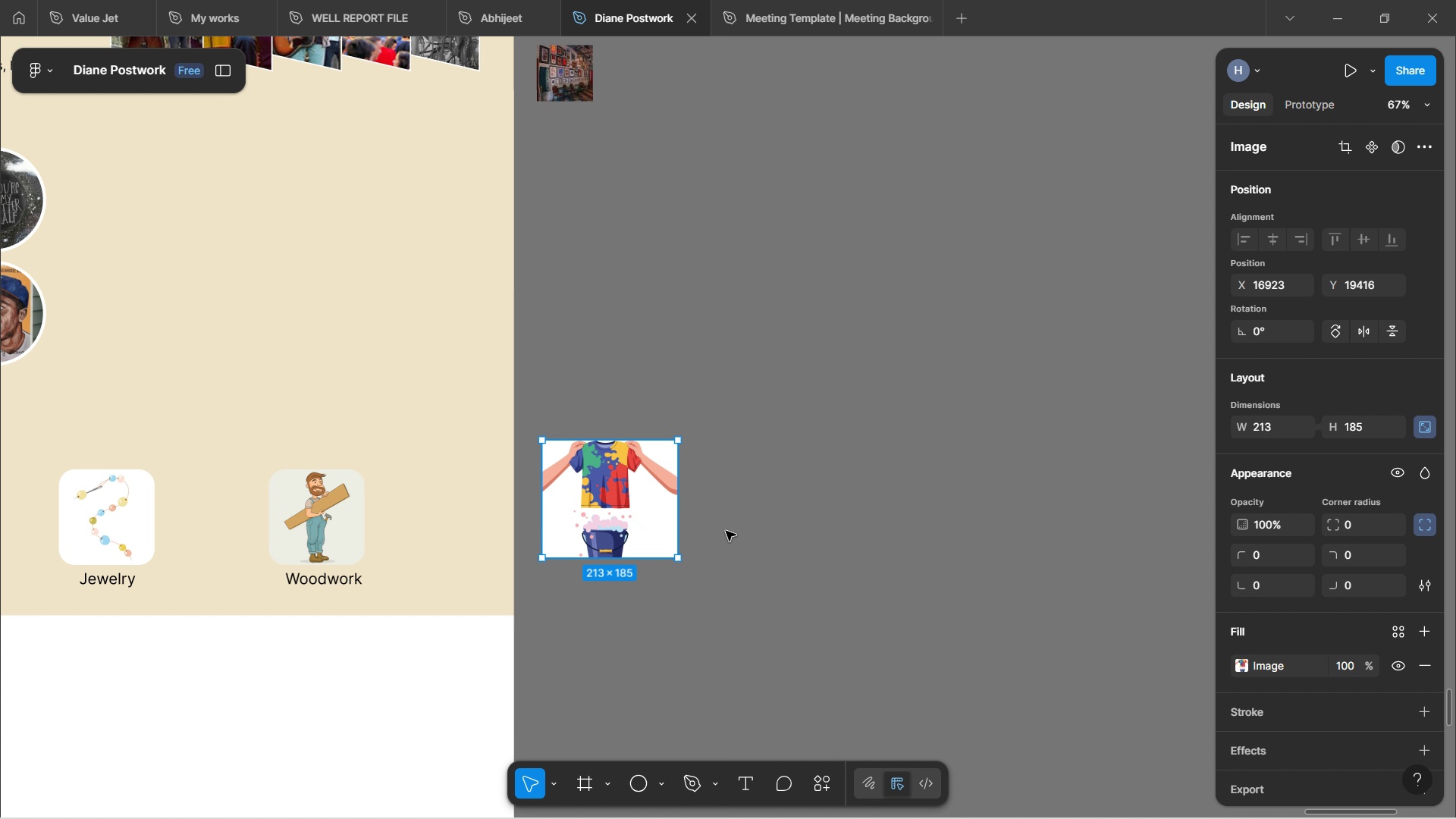 
key(Shift+ShiftLeft)
 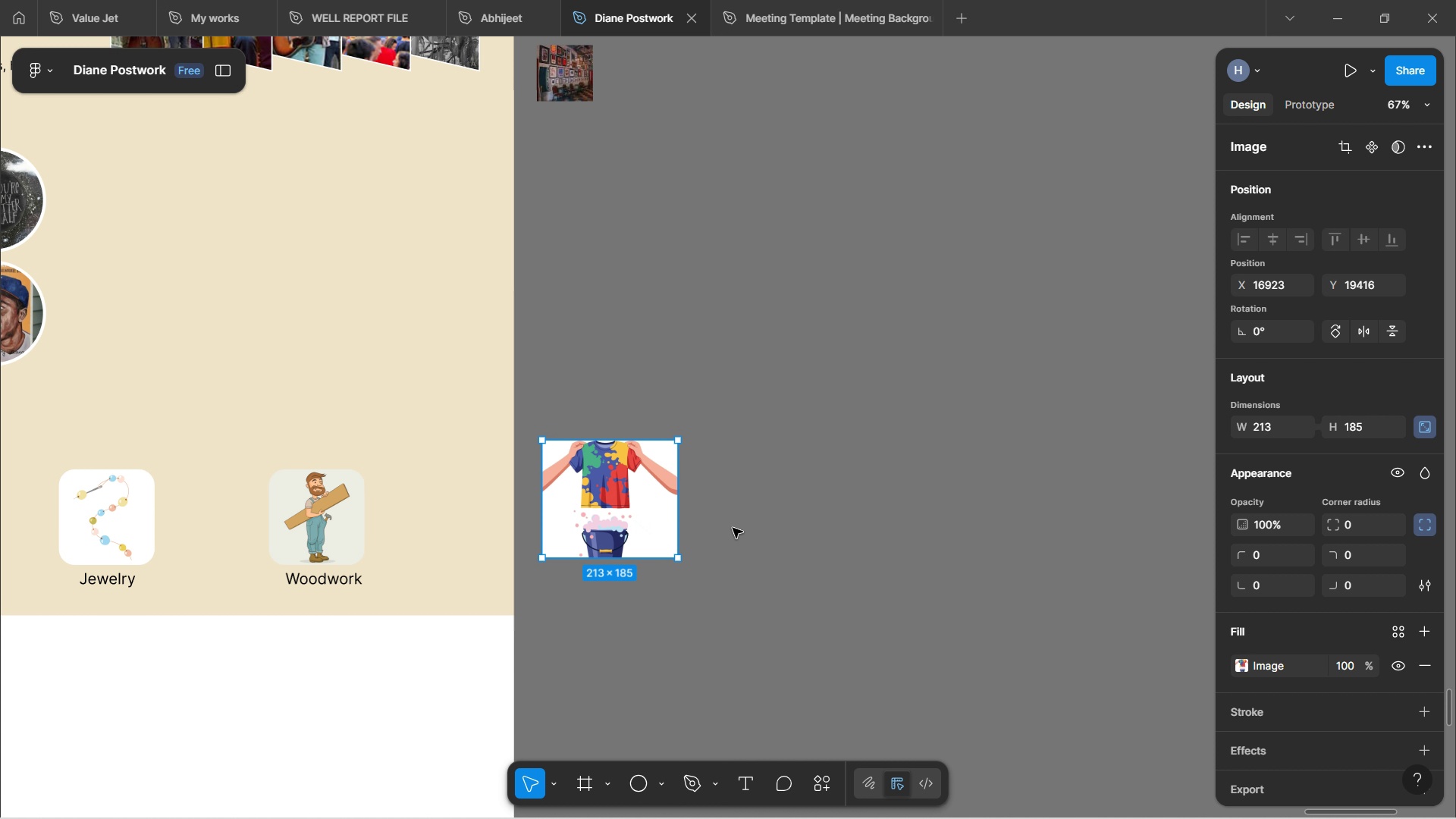 
key(Shift+ShiftLeft)
 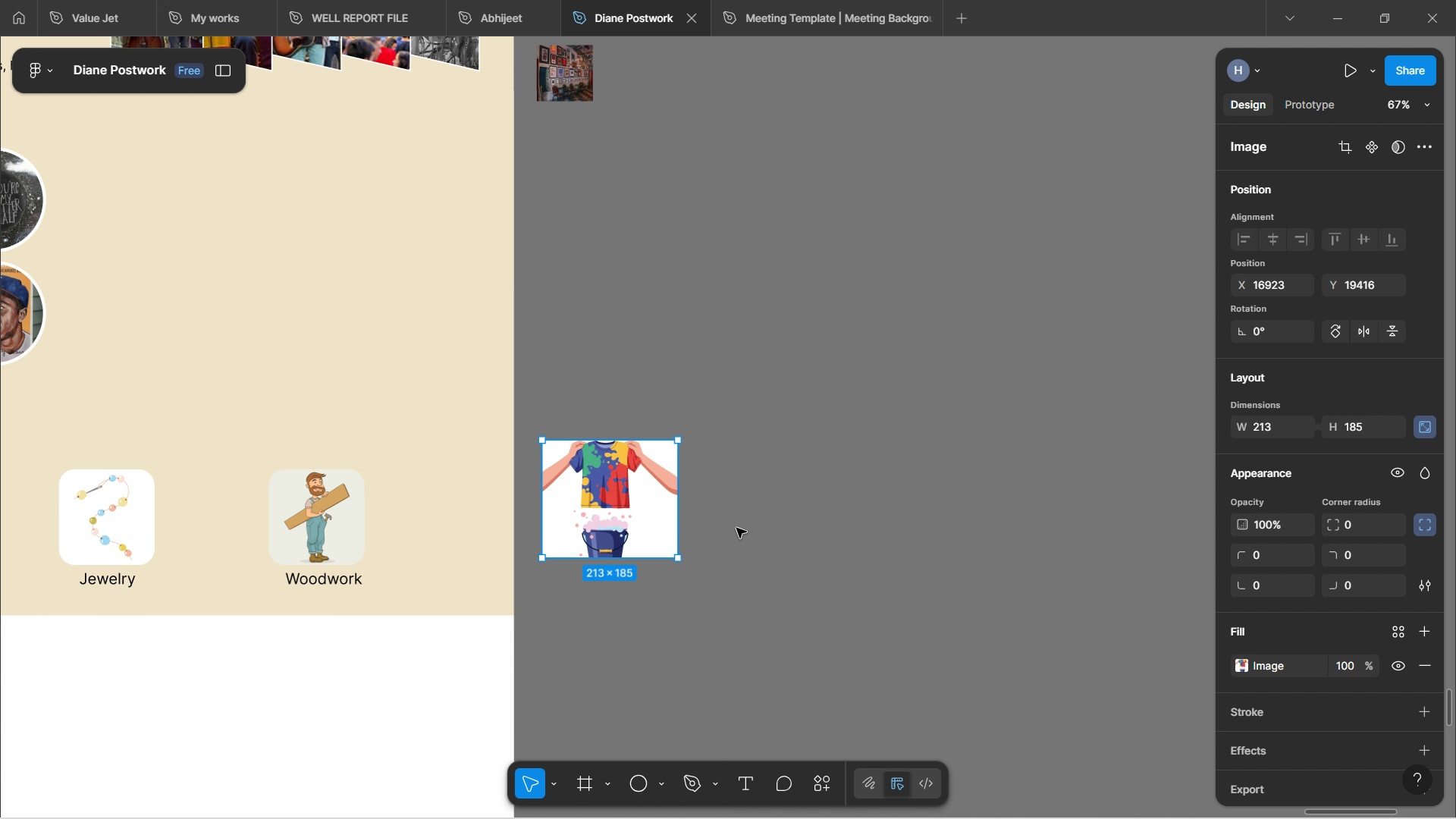 
left_click([736, 528])
 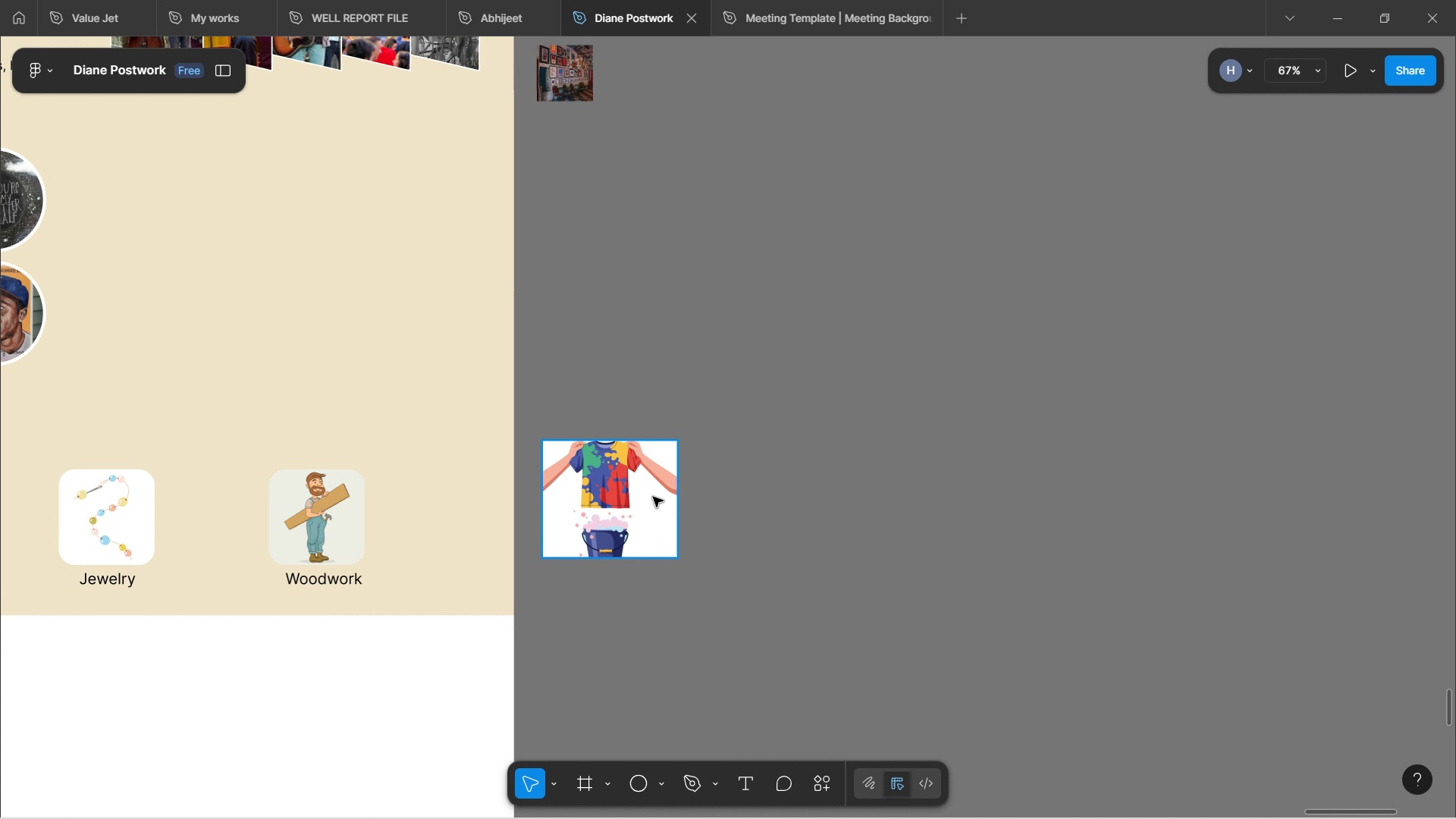 
left_click_drag(start_coordinate=[653, 497], to_coordinate=[550, 511])
 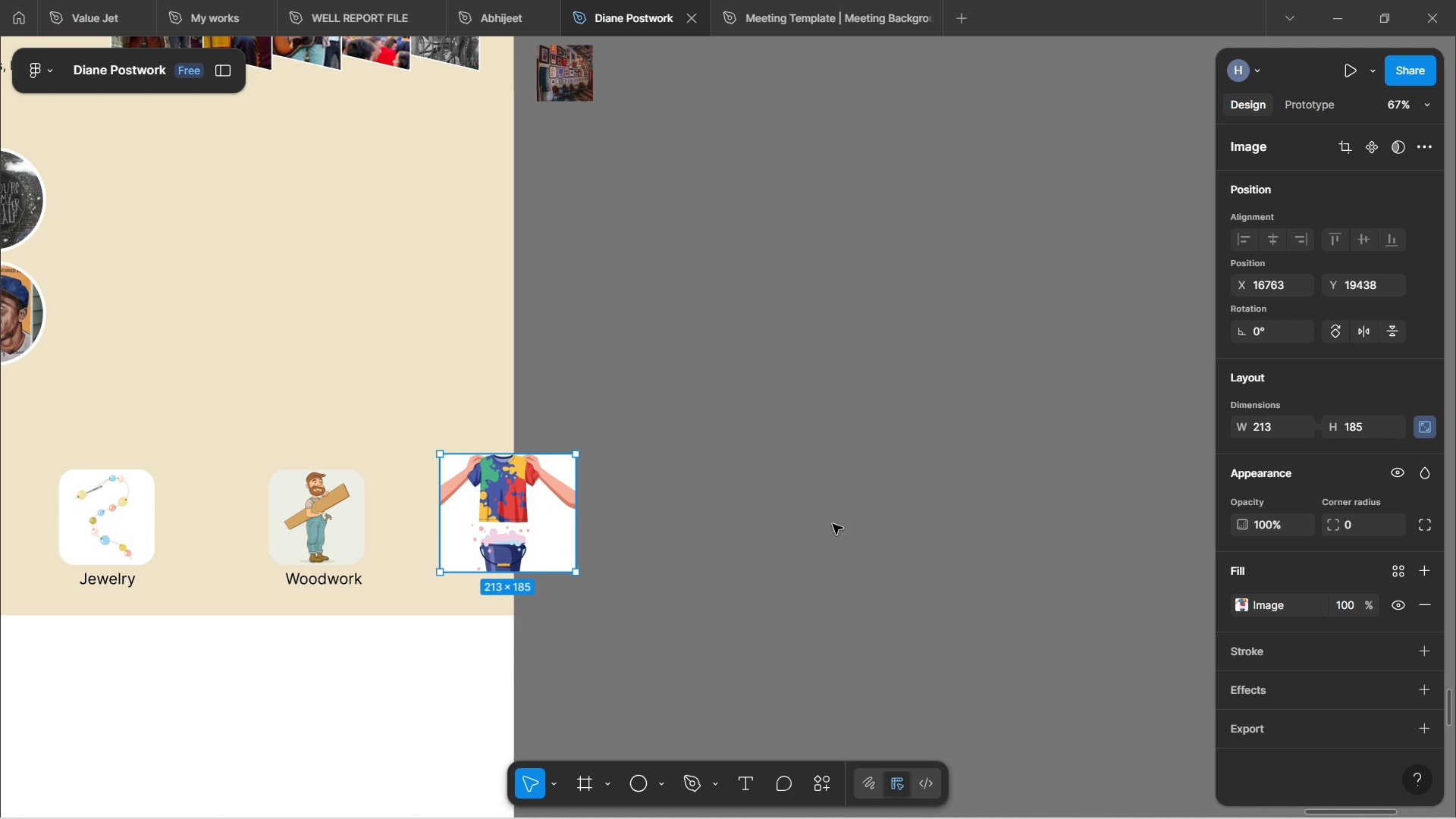 
left_click([833, 524])
 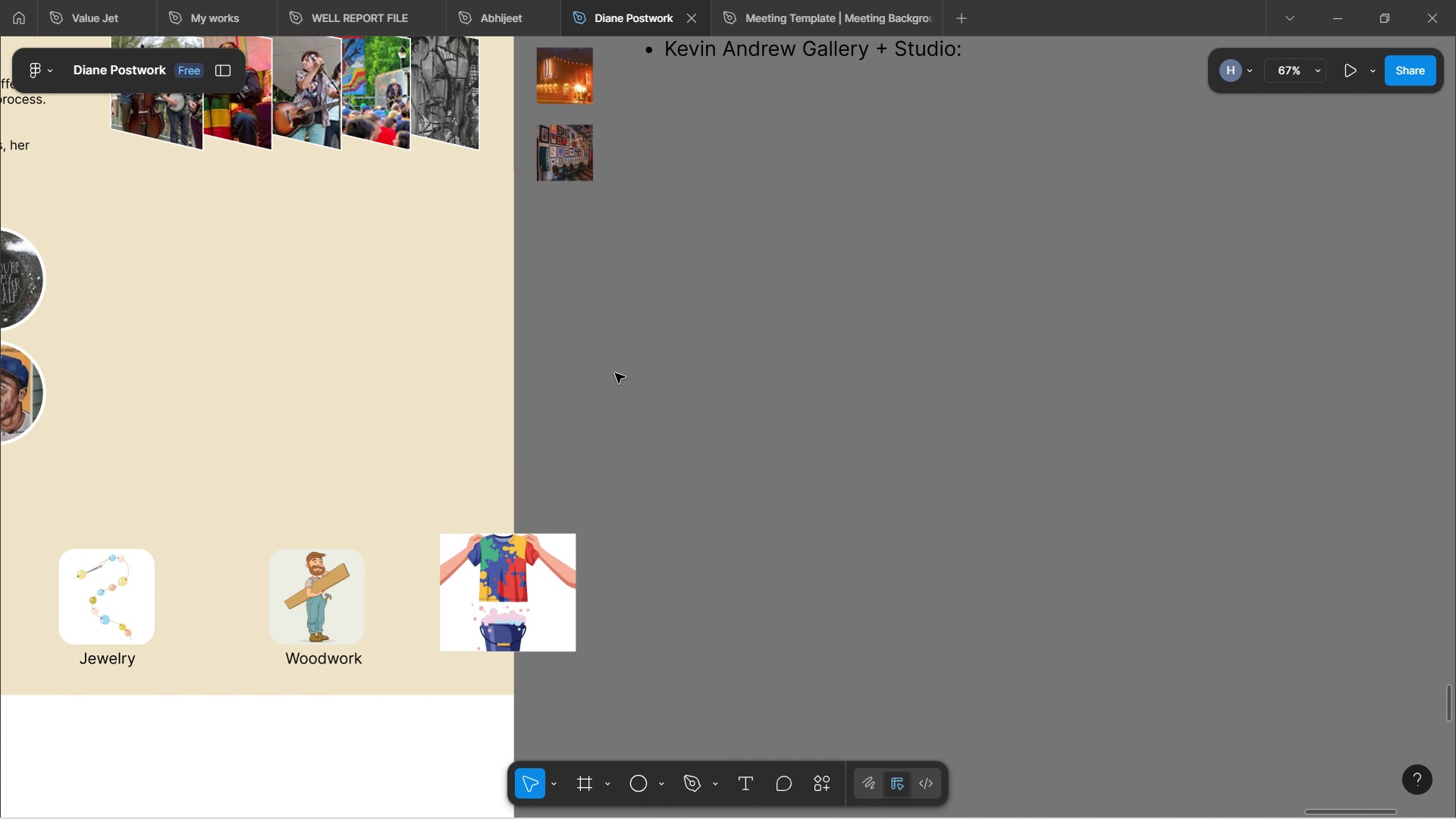 
wait(17.29)
 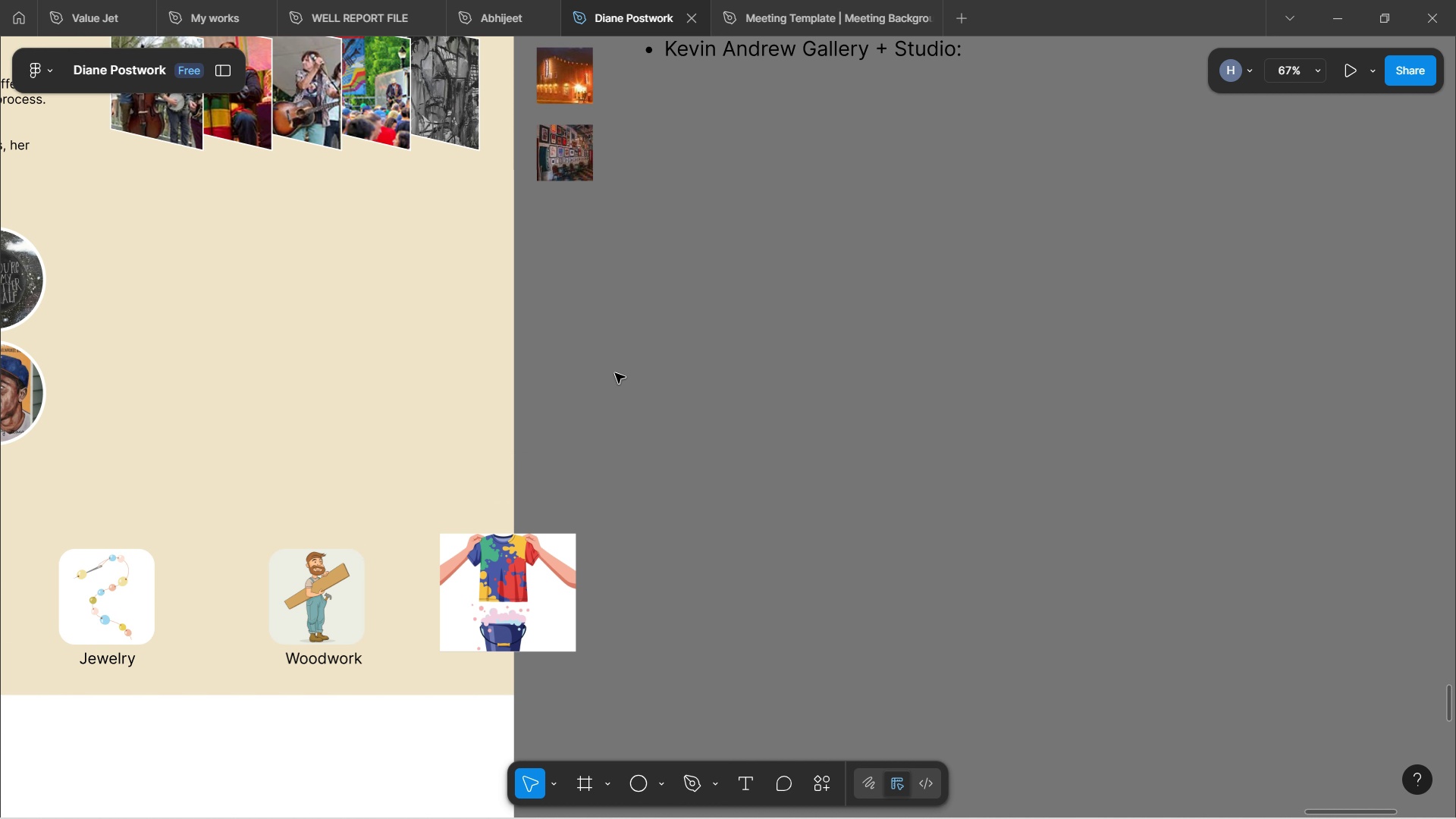 
scroll: coordinate [656, 347], scroll_direction: up, amount: 2.0
 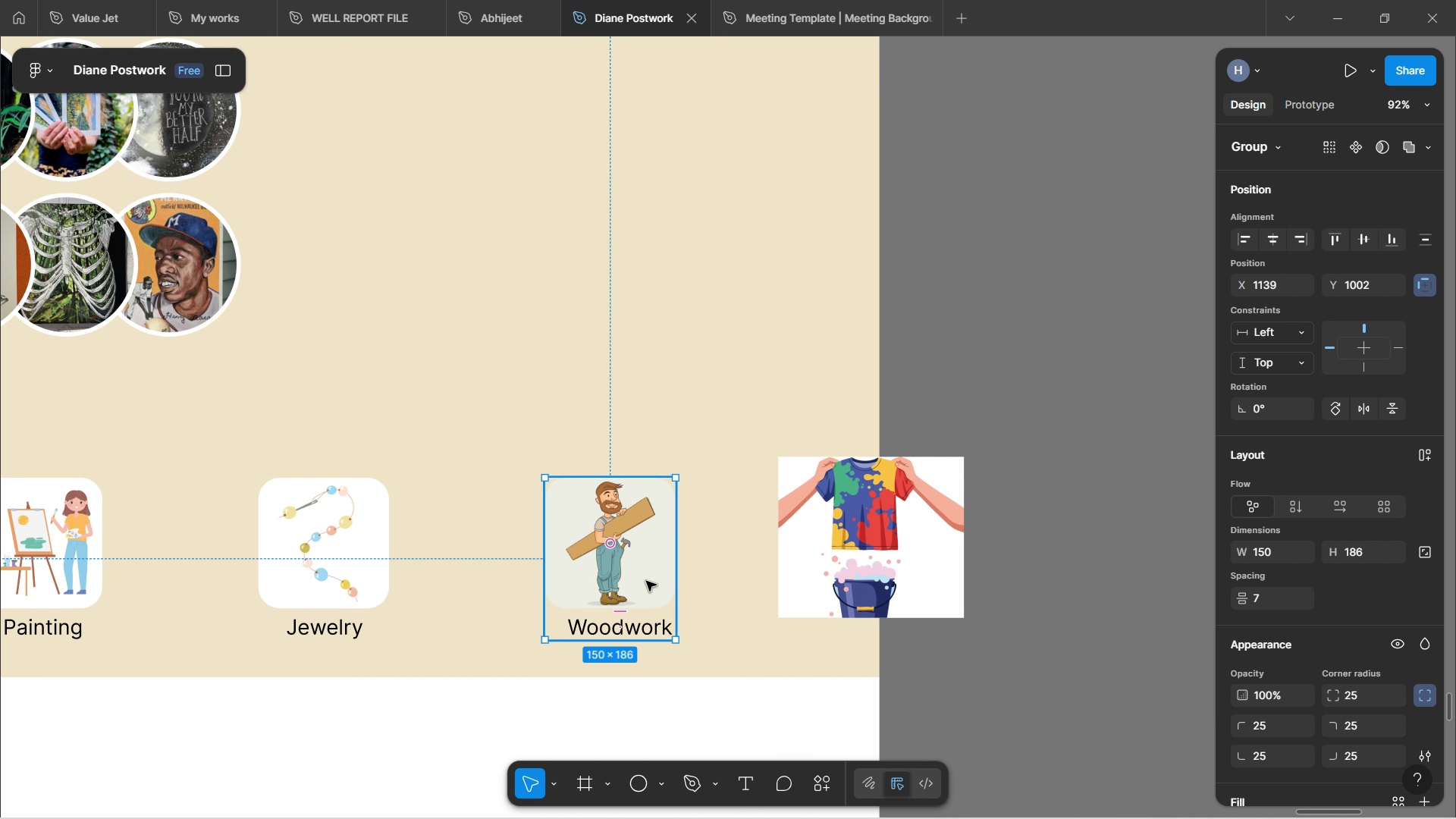 
wait(5.95)
 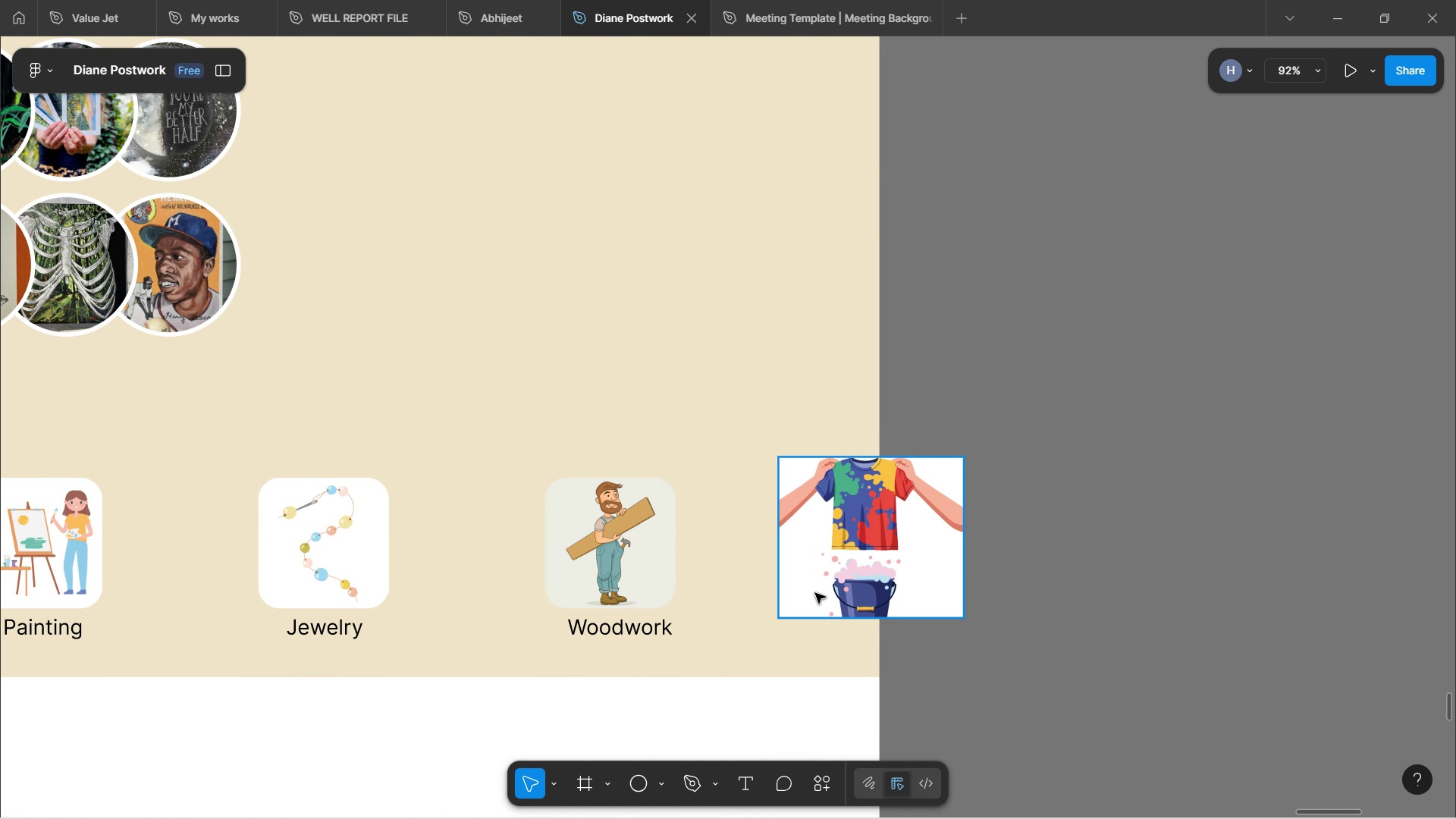 
hold_key(key=ControlLeft, duration=1.3)
scroll: coordinate [610, 443], scroll_direction: down, amount: 3.0
 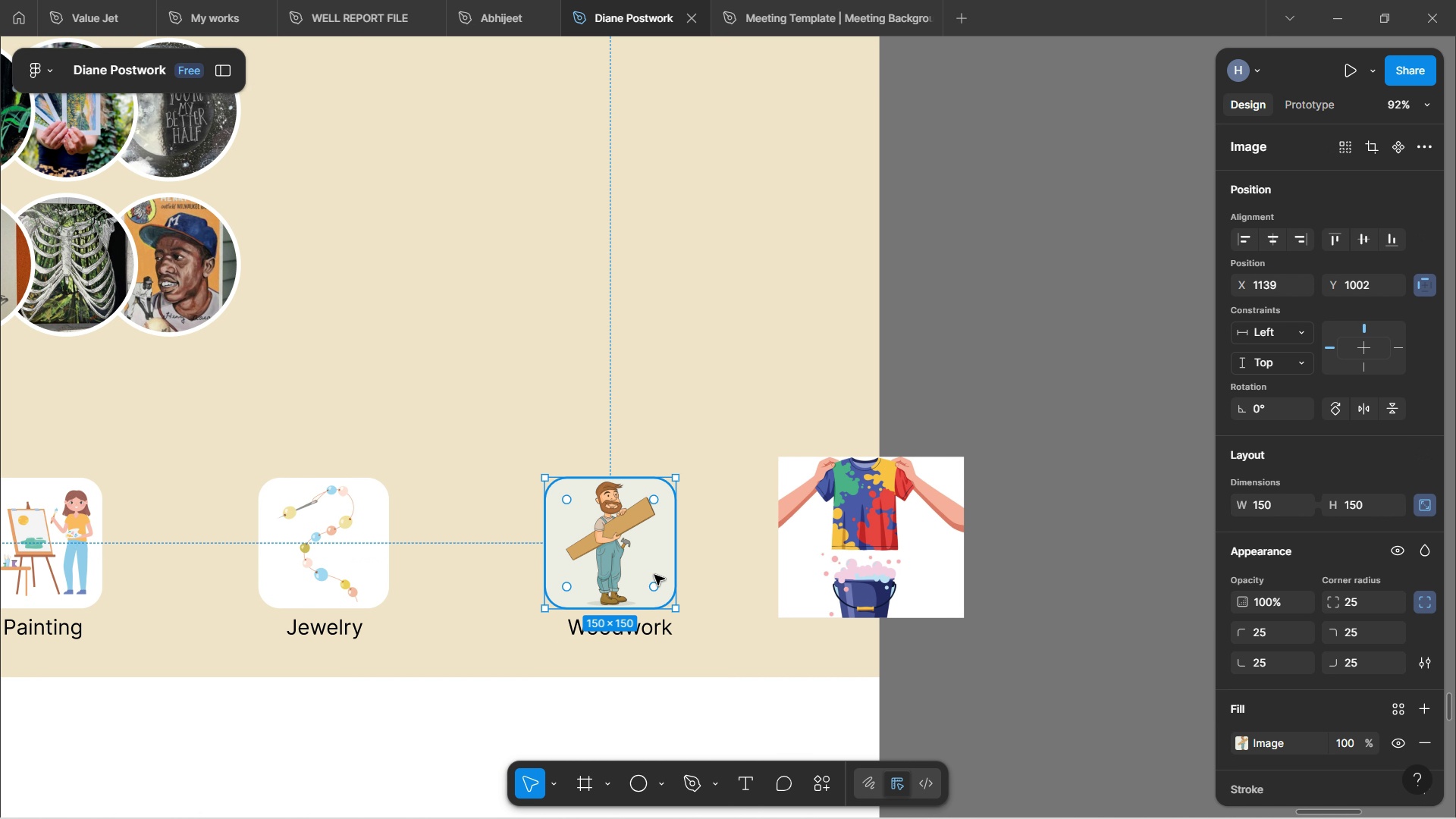 
hold_key(key=ShiftLeft, duration=1.07)
scroll: coordinate [611, 479], scroll_direction: up, amount: 5.0
 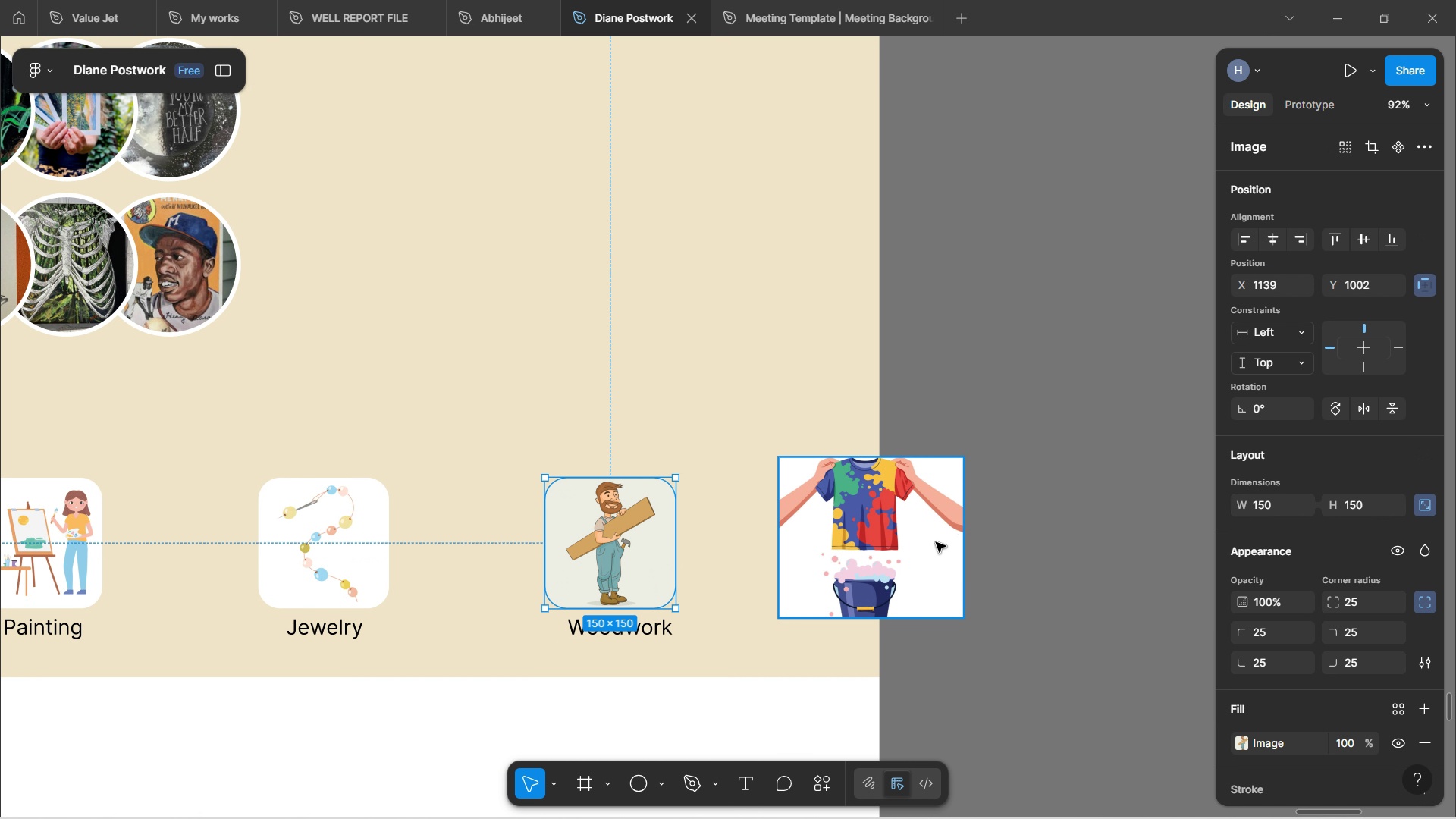 
hold_key(key=ControlLeft, duration=1.55)
scroll: coordinate [637, 537], scroll_direction: down, amount: 2.0
 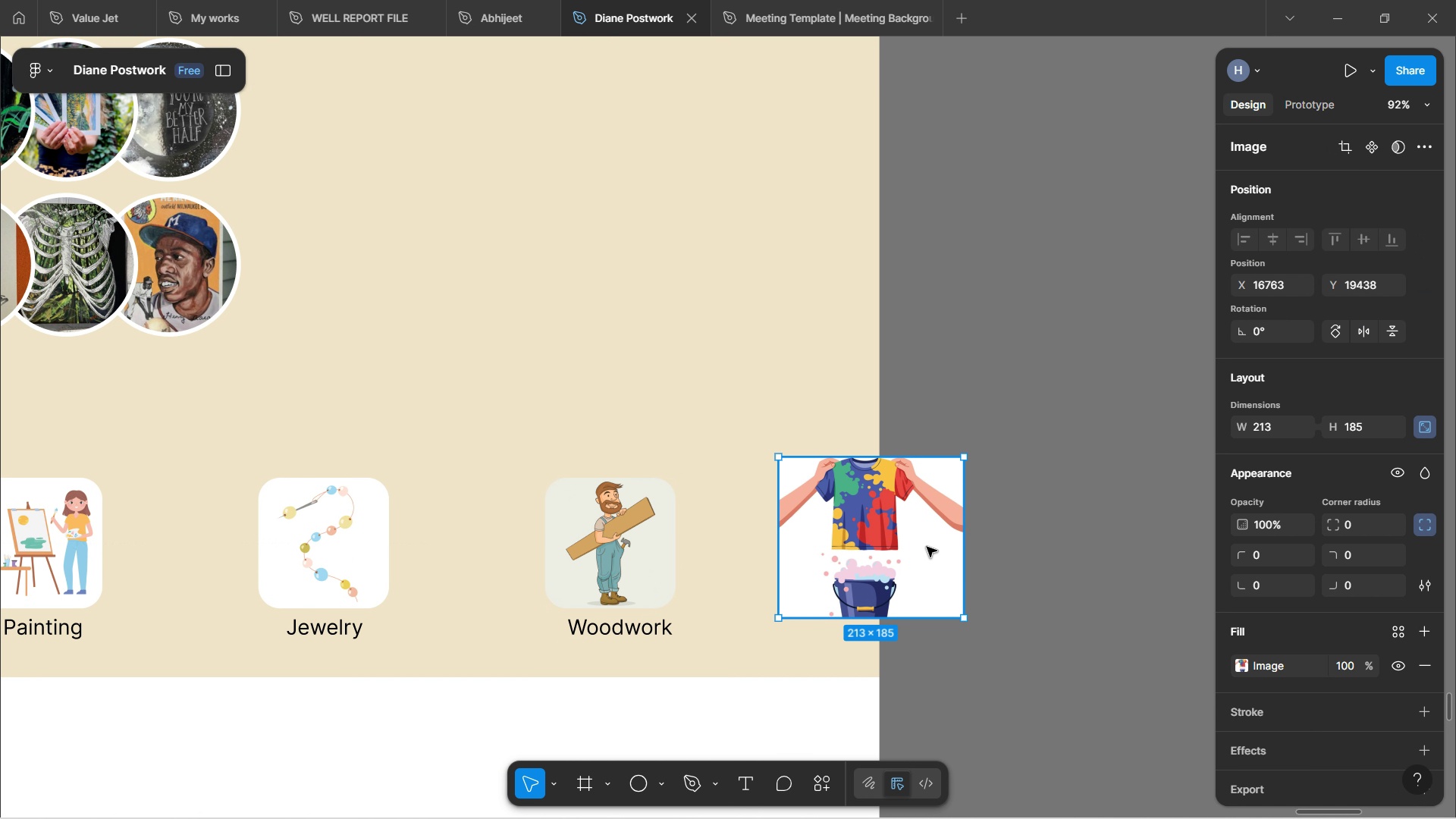 
scroll: coordinate [632, 529], scroll_direction: up, amount: 7.0
 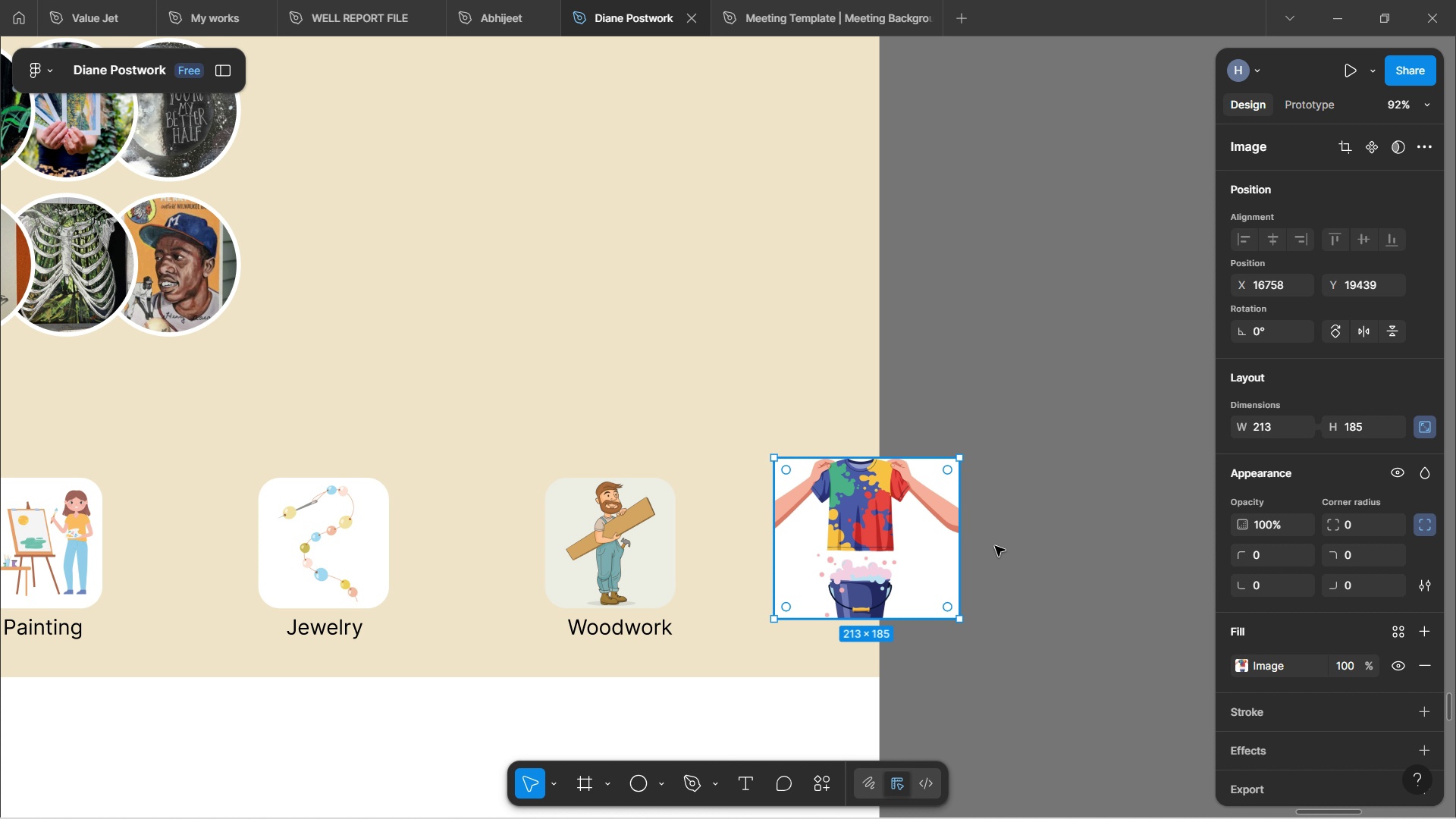 
hold_key(key=ControlLeft, duration=0.69)
 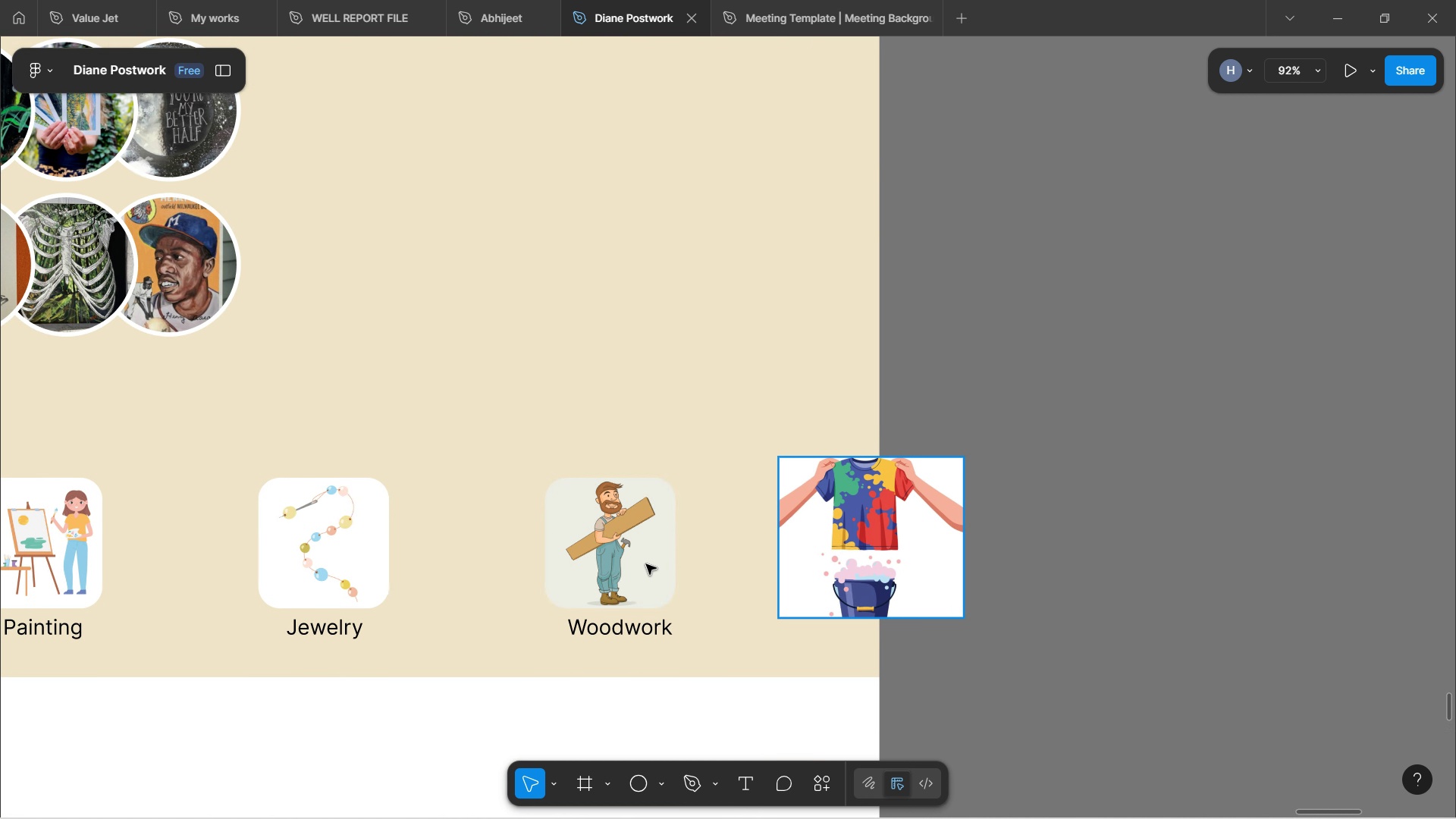 
double_click([601, 535])
 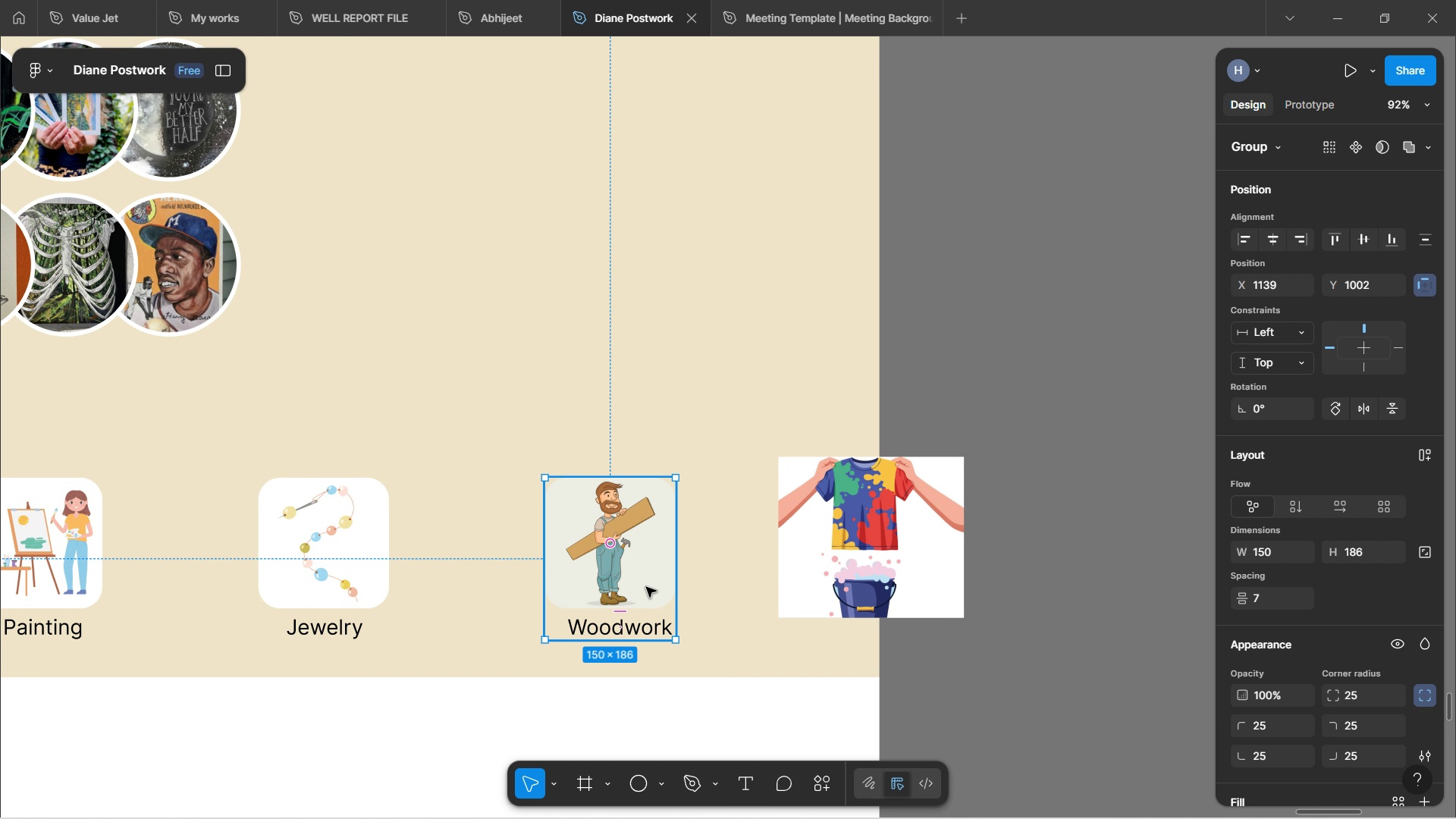 
double_click([646, 581])
 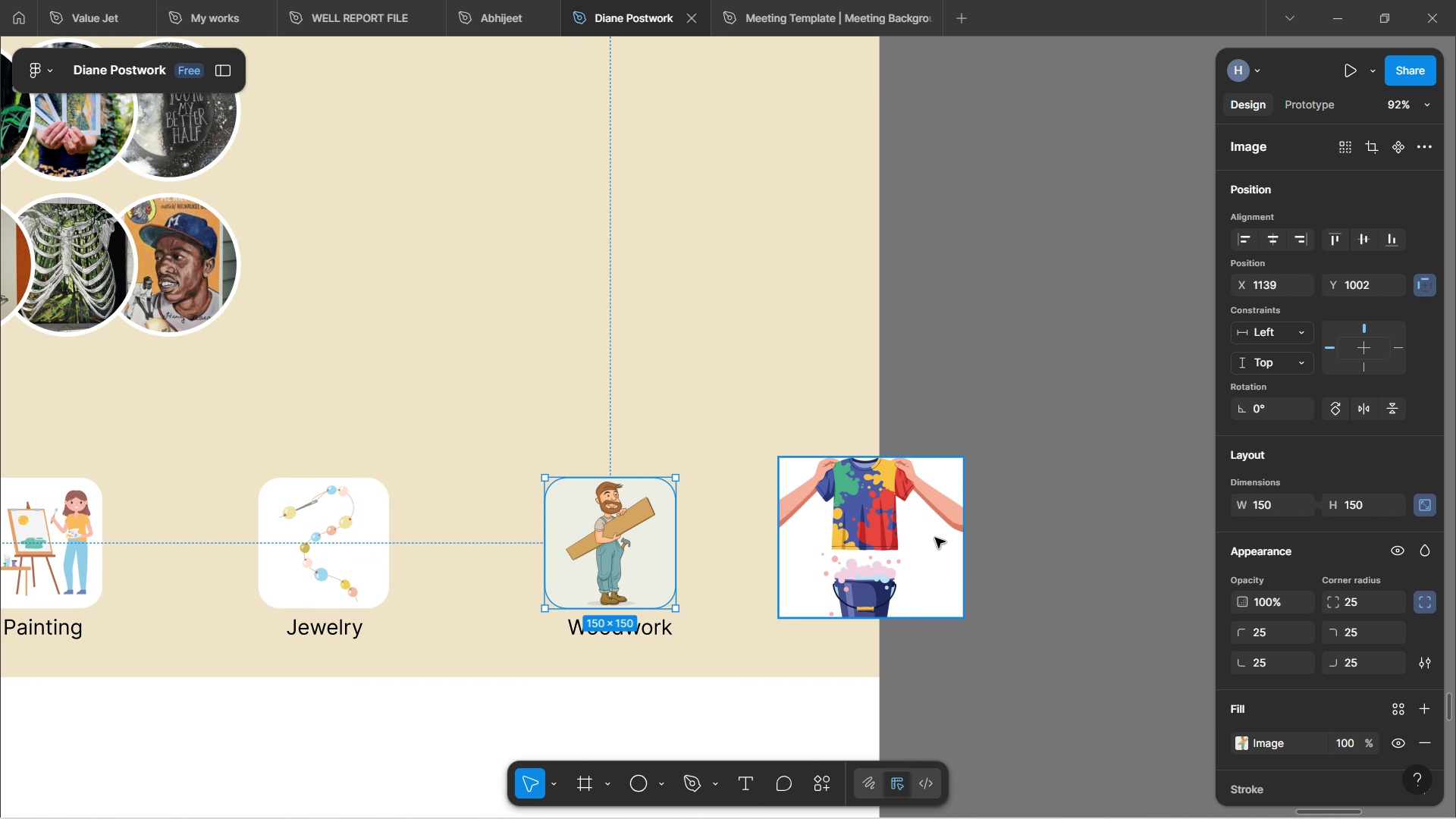 
left_click_drag(start_coordinate=[935, 544], to_coordinate=[930, 544])
 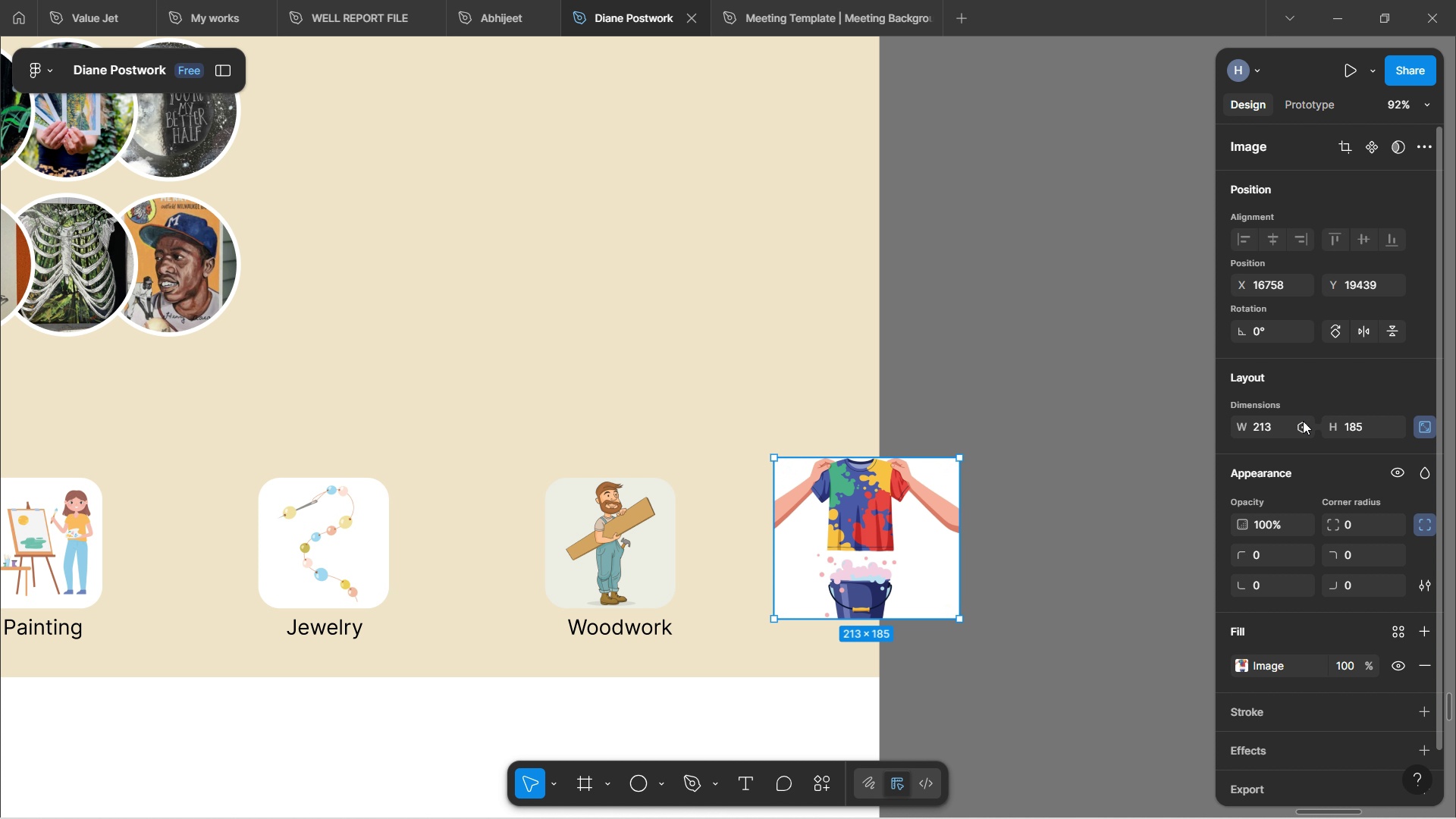 
left_click([1272, 429])
 